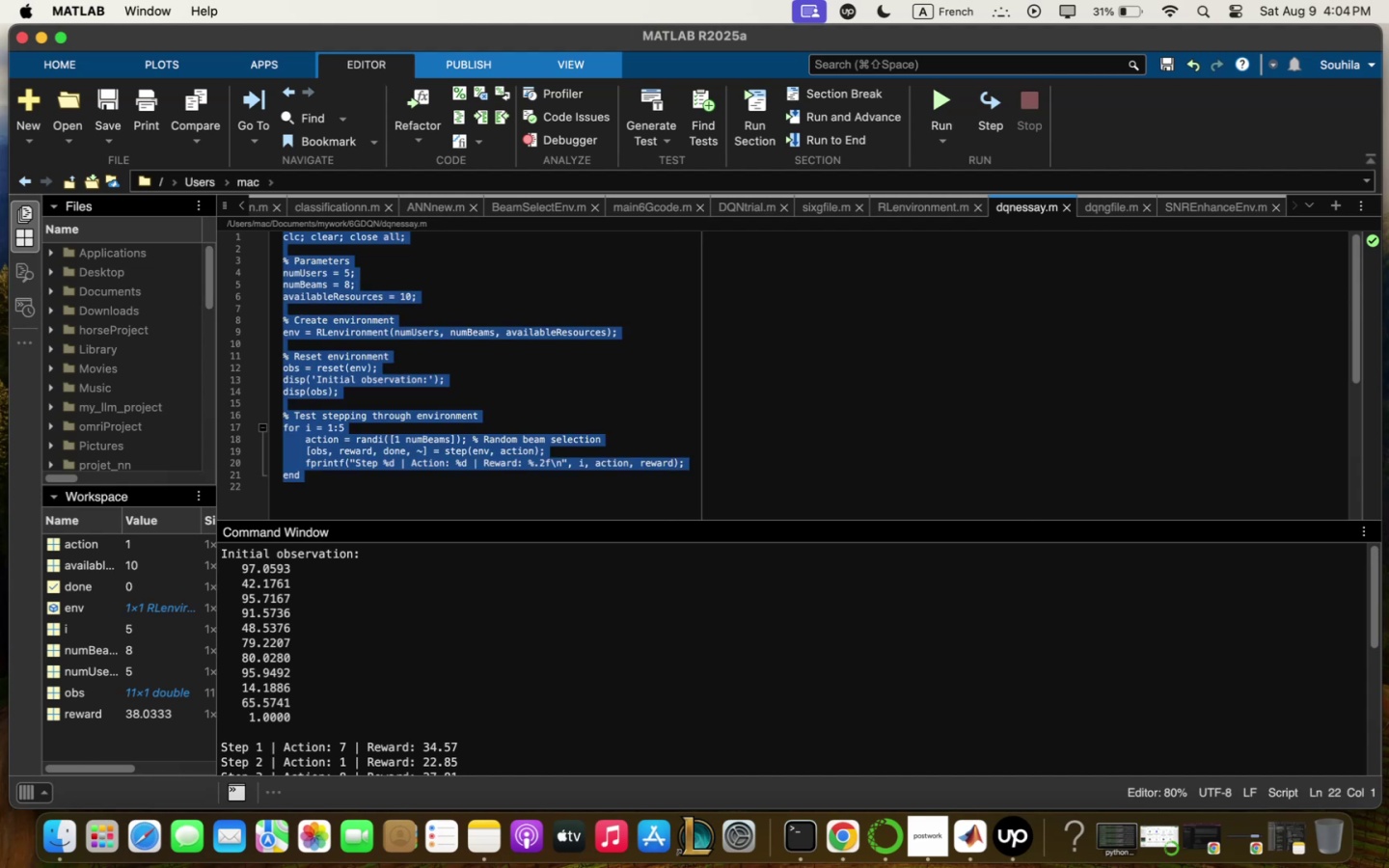 
key(Meta+V)
 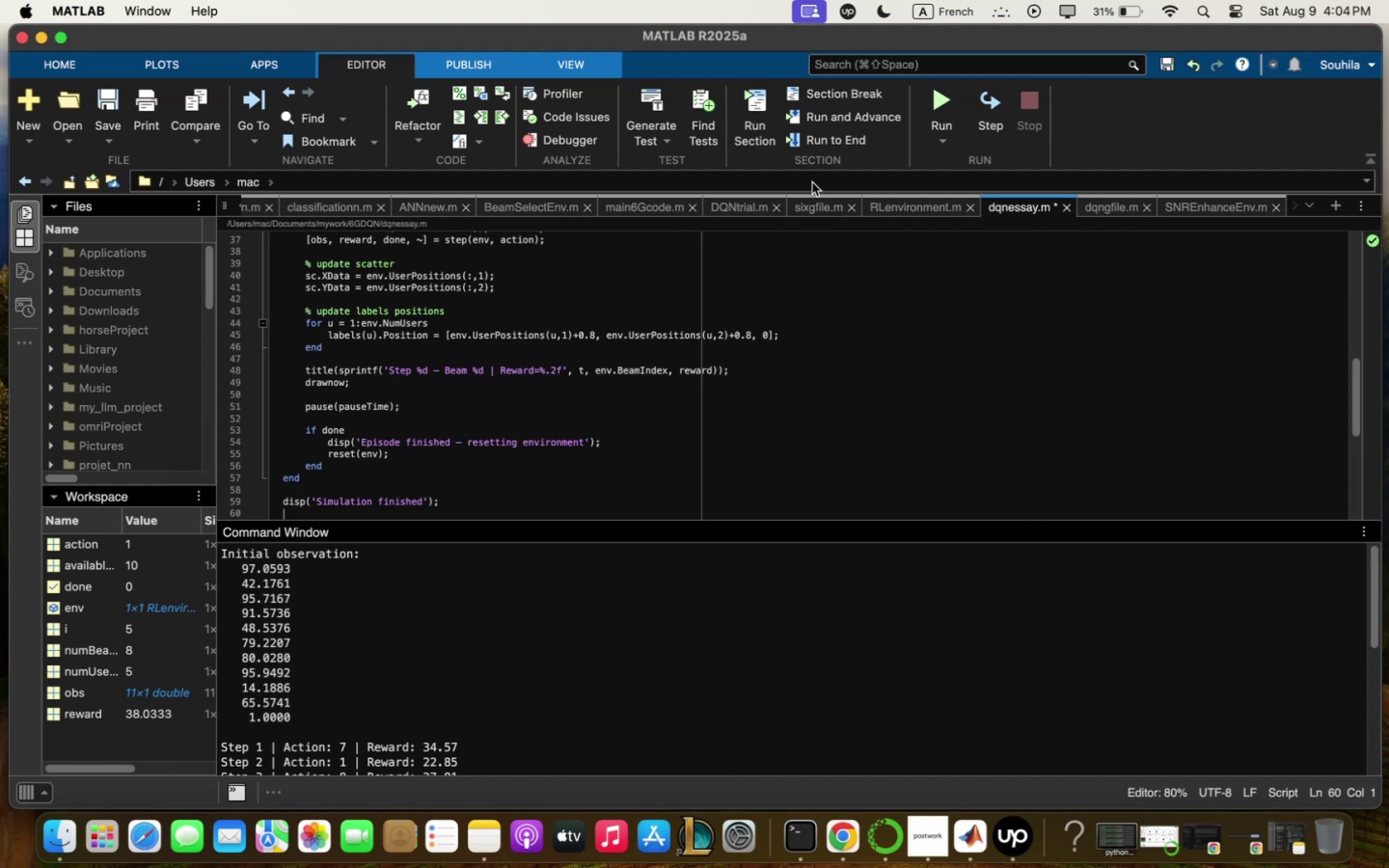 
mouse_move([926, 131])
 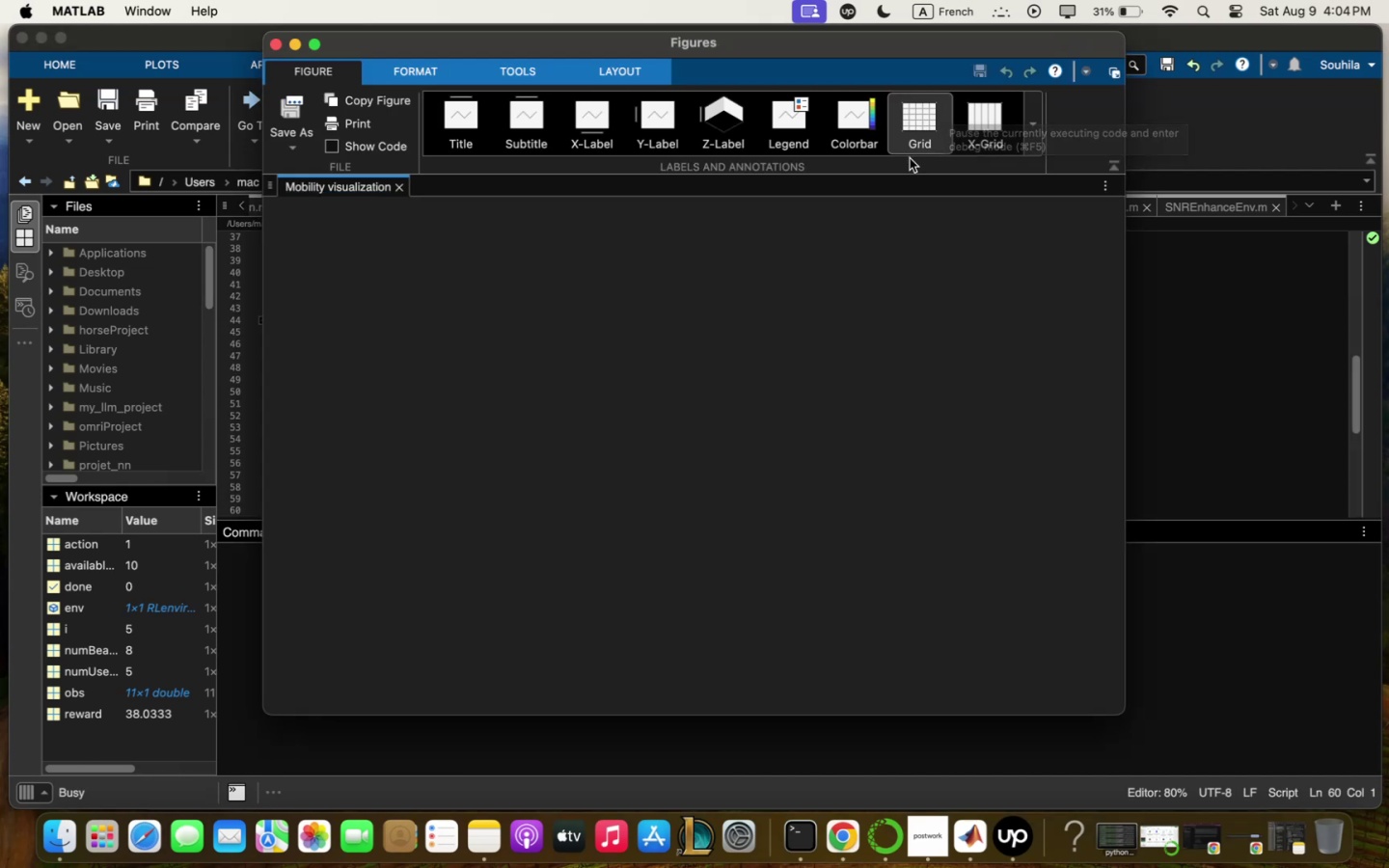 
mouse_move([823, 330])
 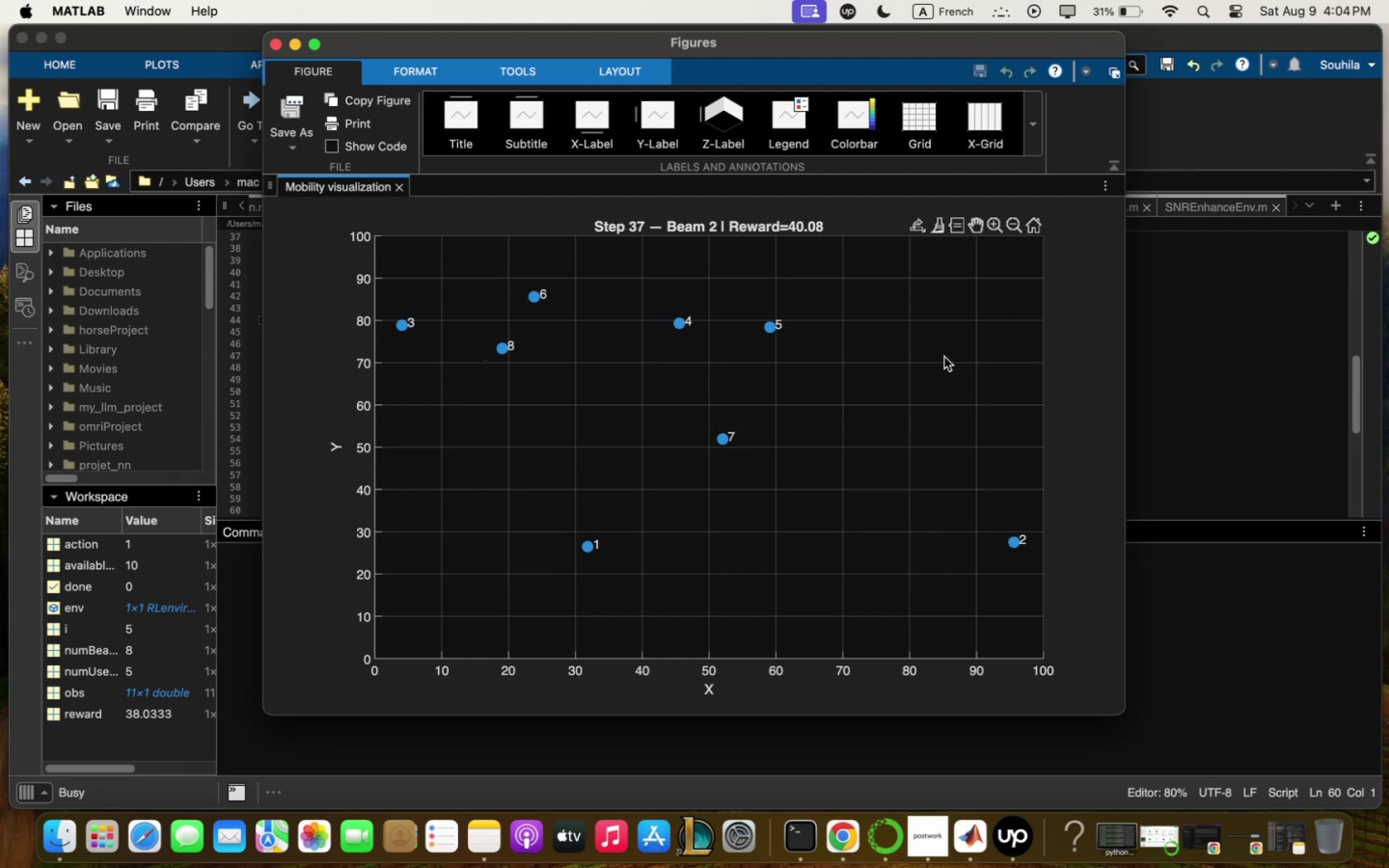 
wait(9.53)
 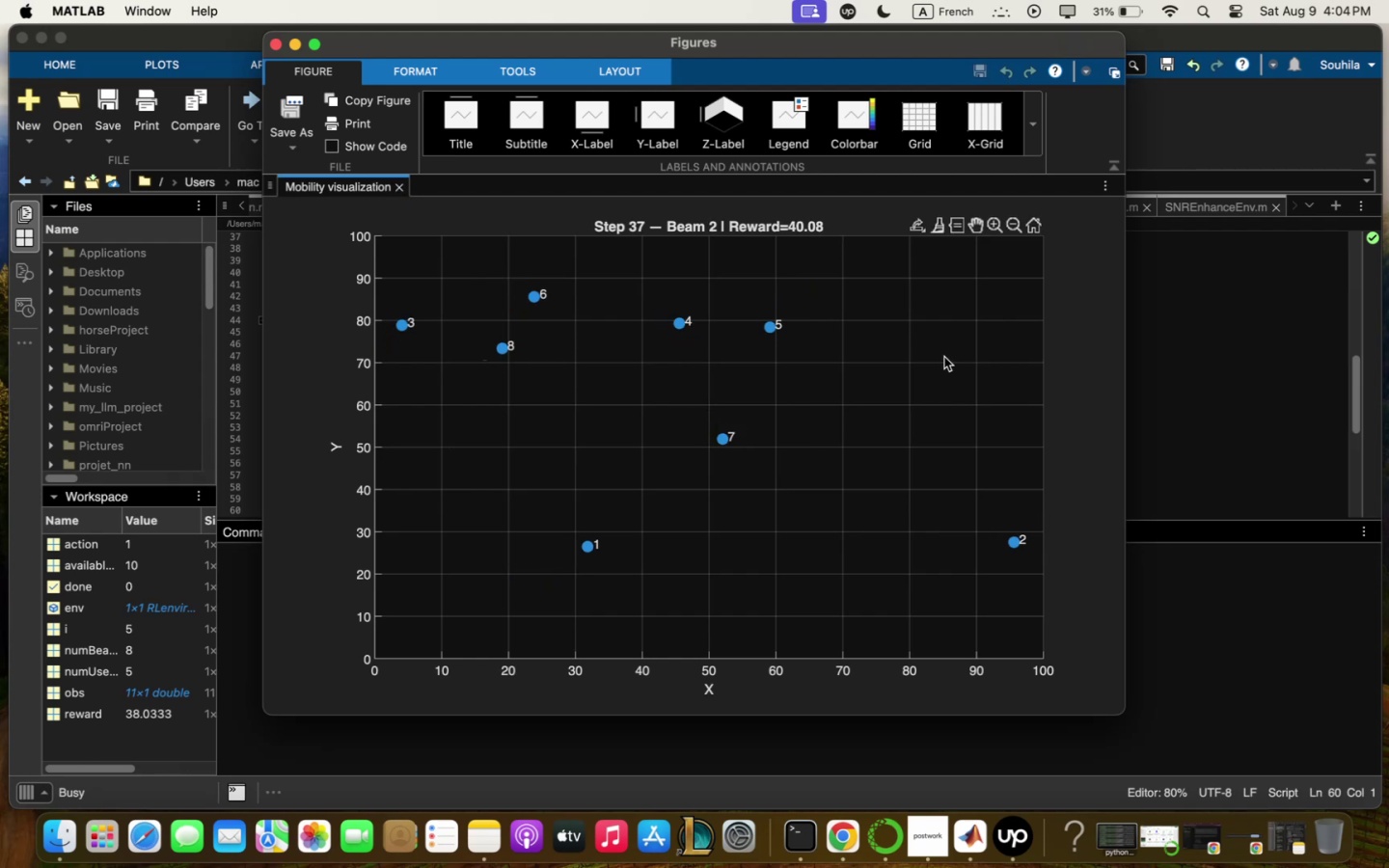 
left_click_drag(start_coordinate=[874, 55], to_coordinate=[1026, 41])
 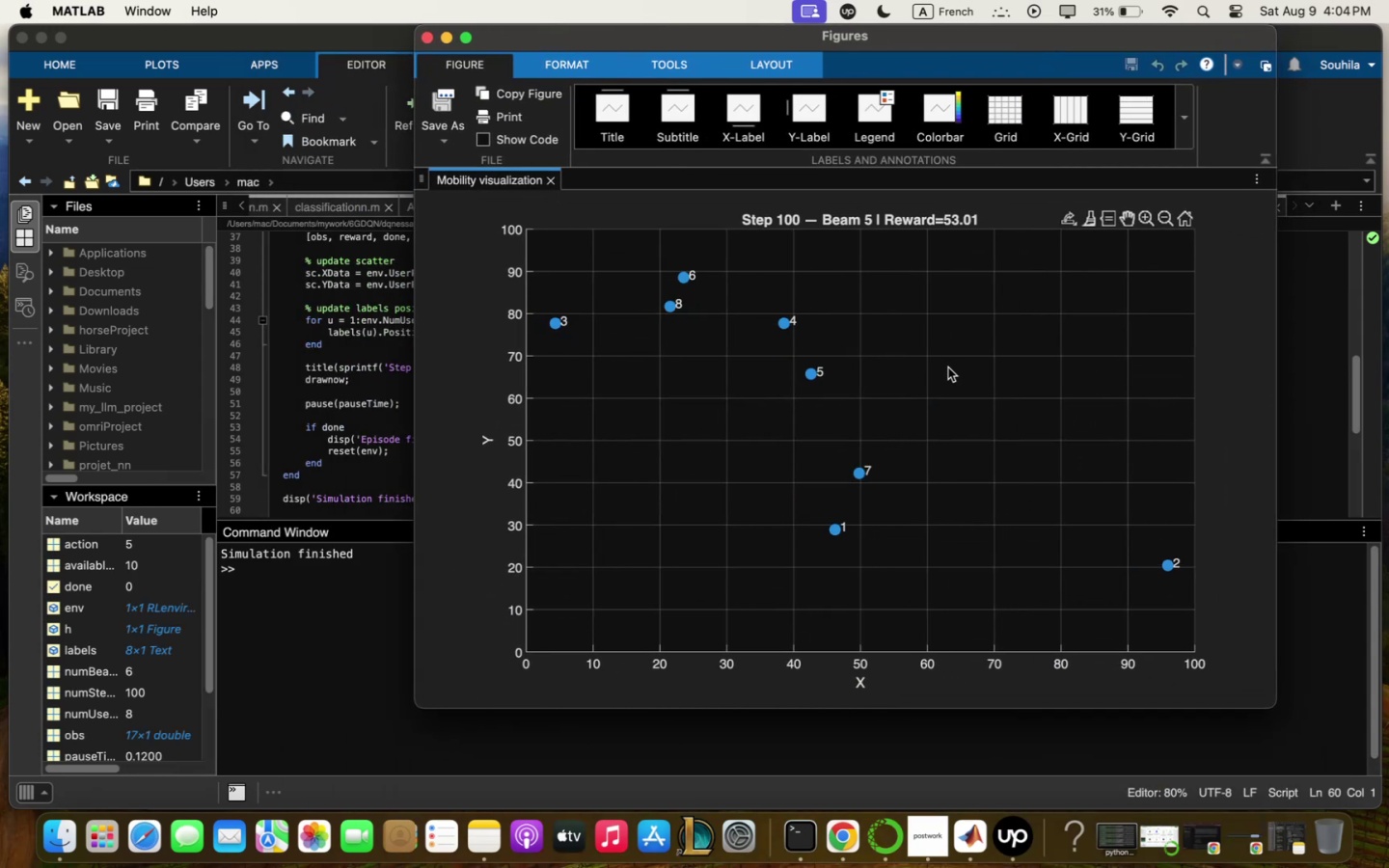 
wait(7.28)
 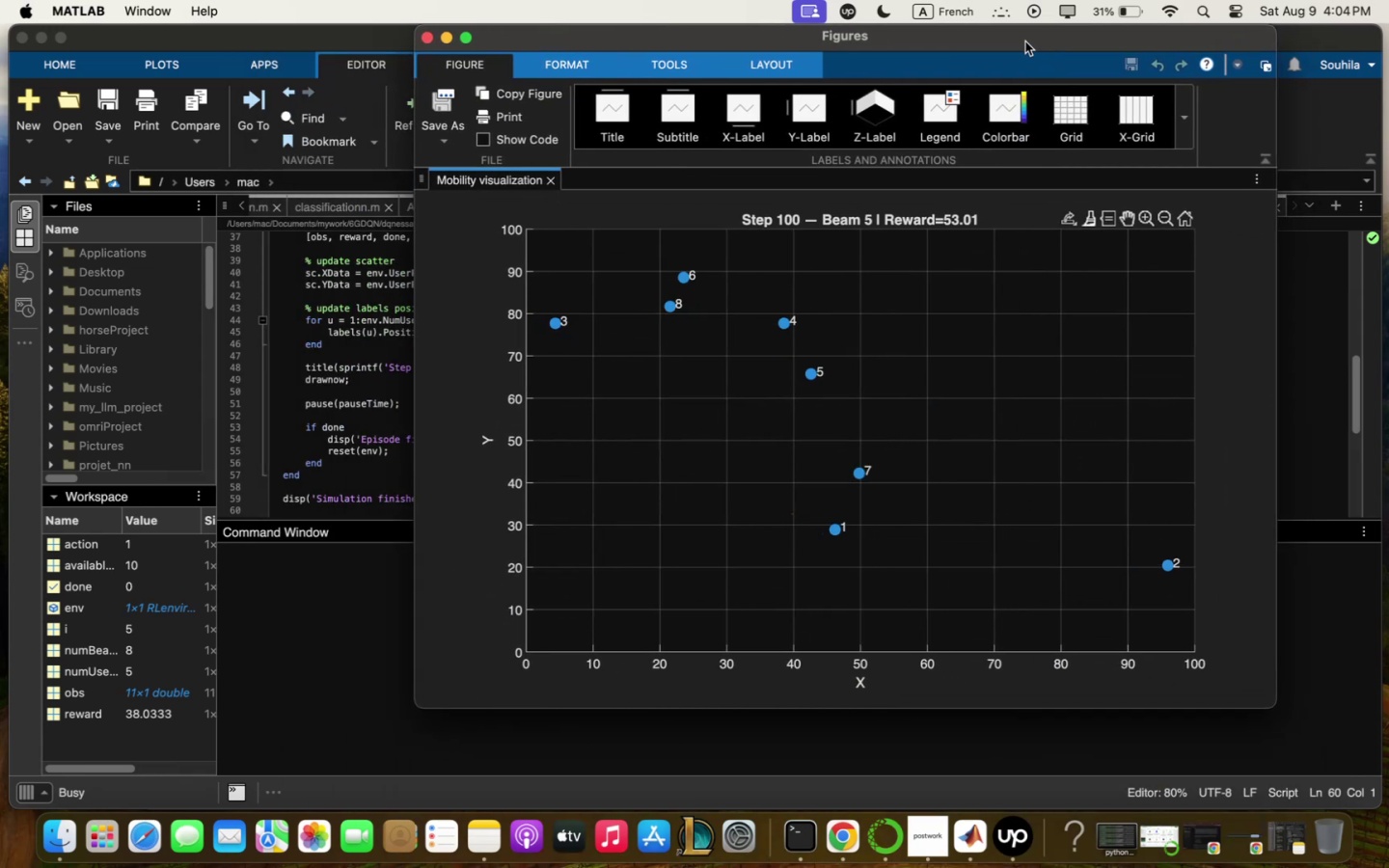 
left_click_drag(start_coordinate=[943, 47], to_coordinate=[959, 94])
 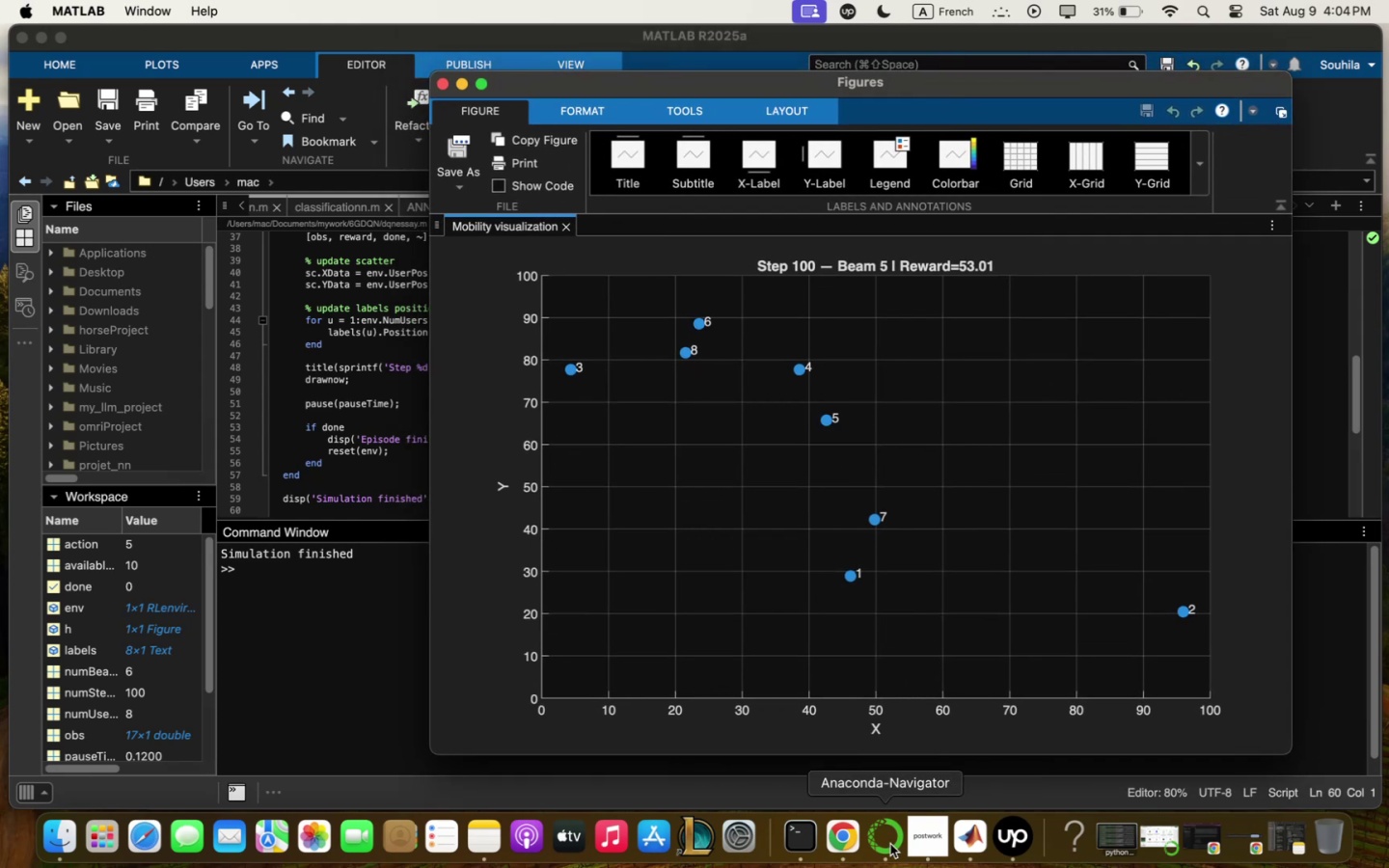 
wait(8.65)
 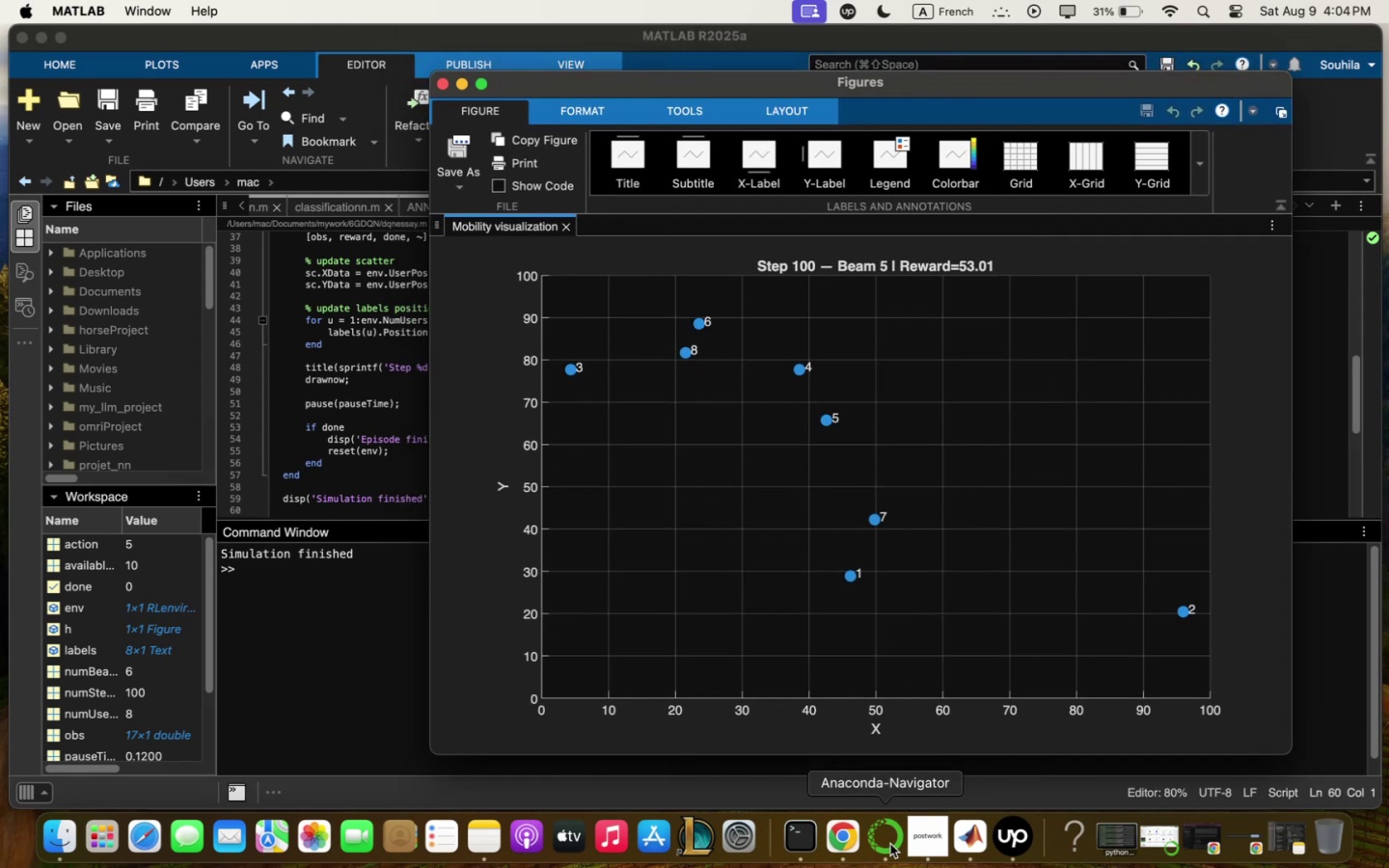 
left_click_drag(start_coordinate=[558, 84], to_coordinate=[662, 175])
 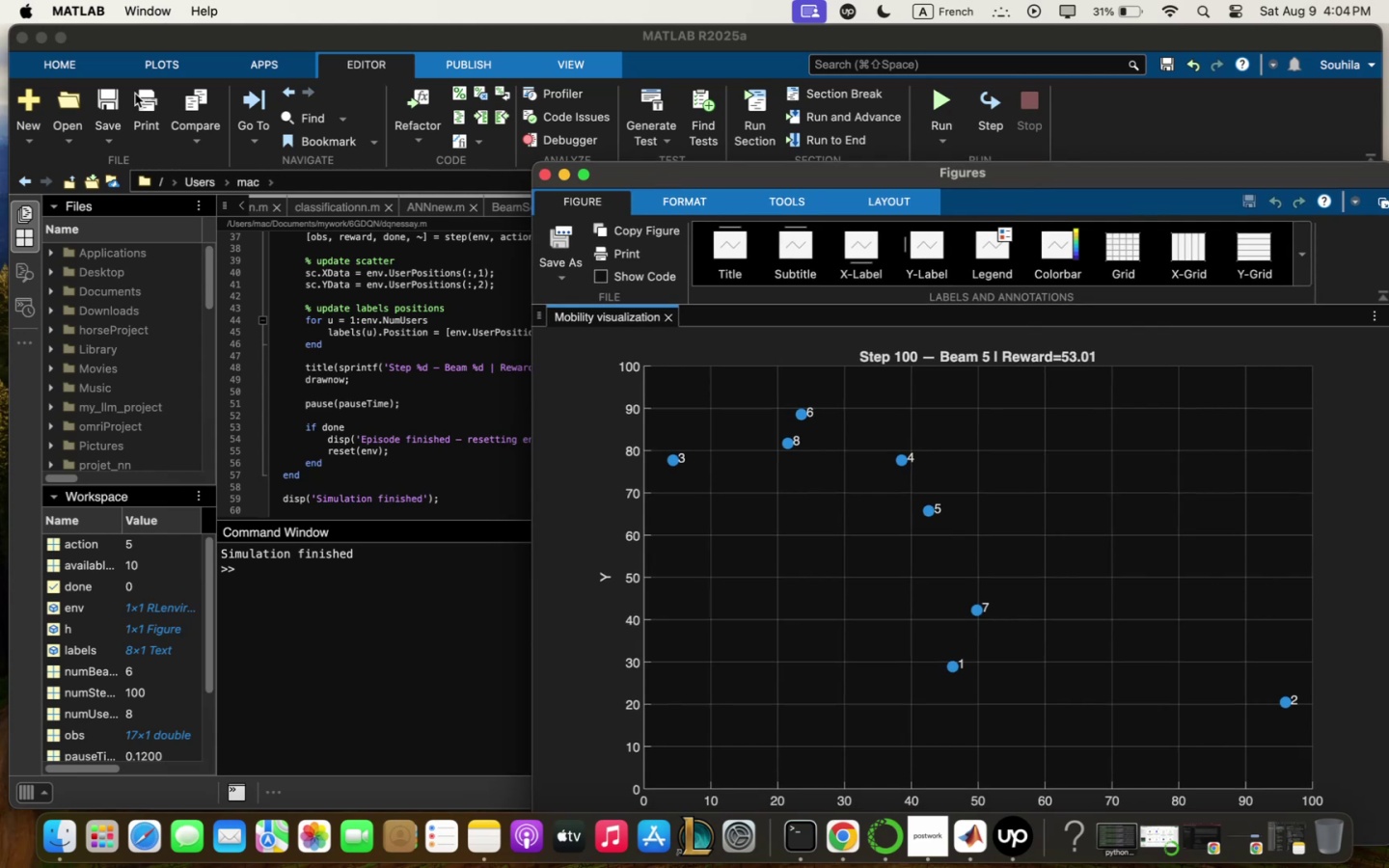 
left_click([123, 94])
 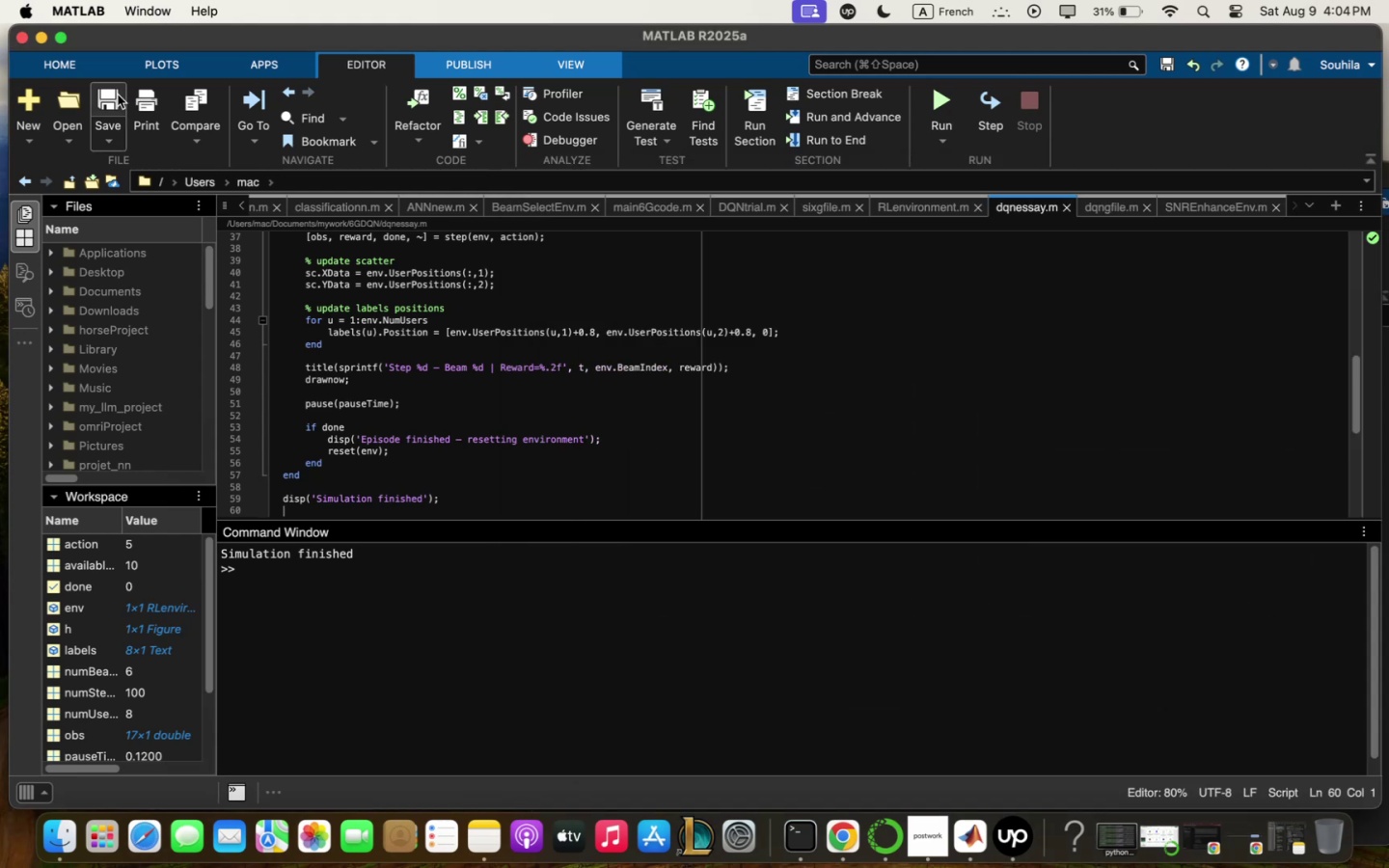 
left_click([116, 95])
 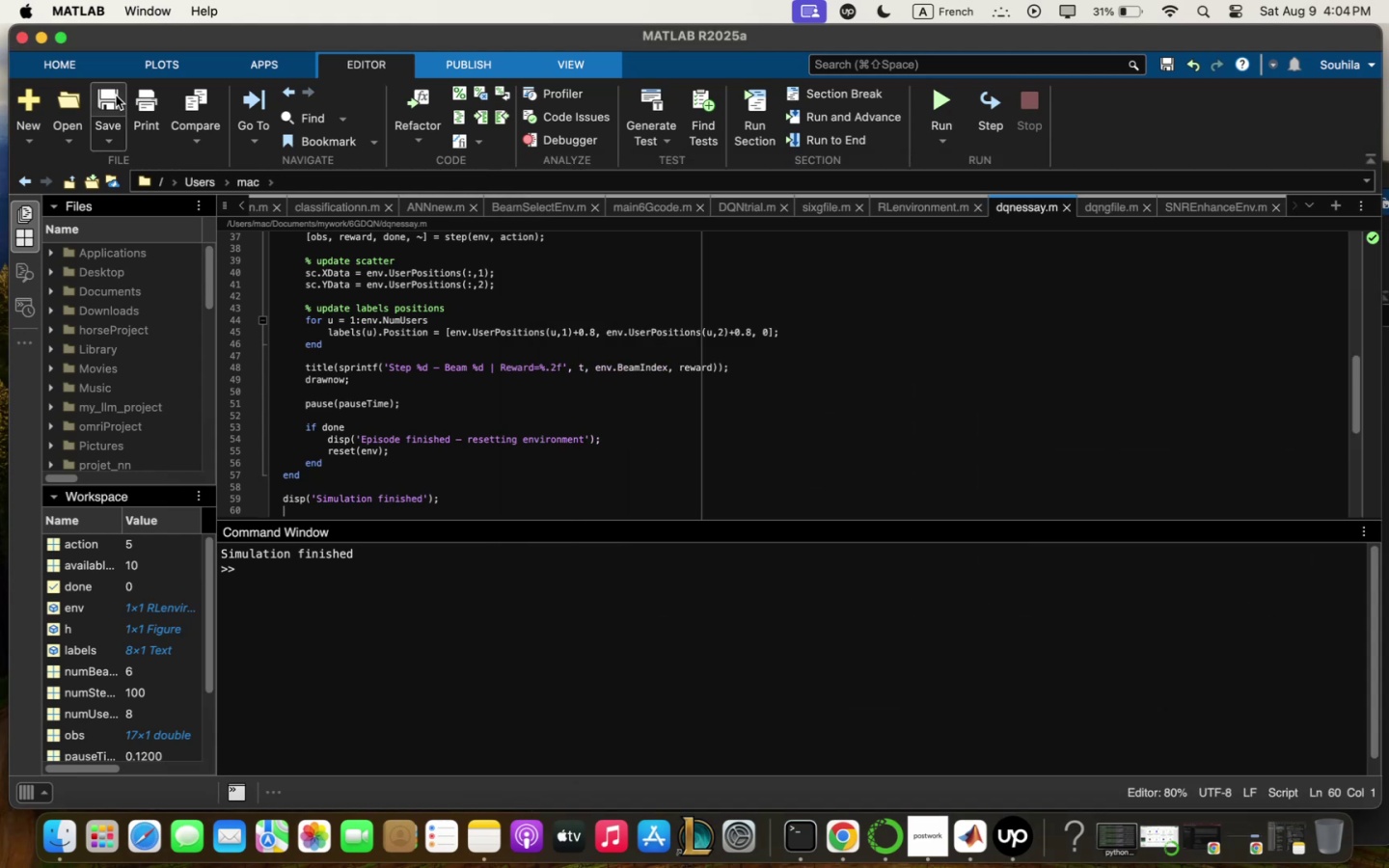 
left_click([116, 95])
 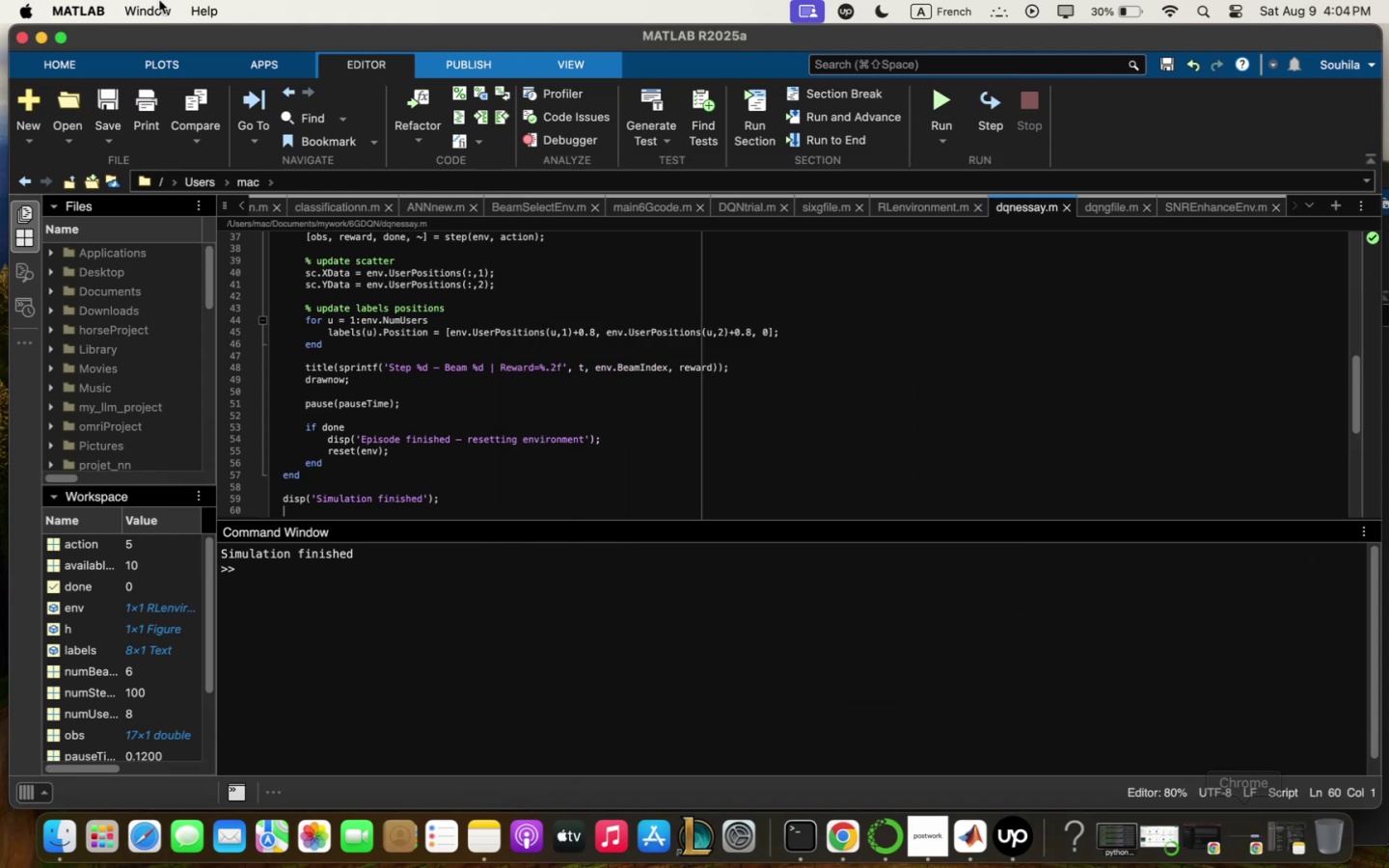 
left_click_drag(start_coordinate=[352, 42], to_coordinate=[313, 254])
 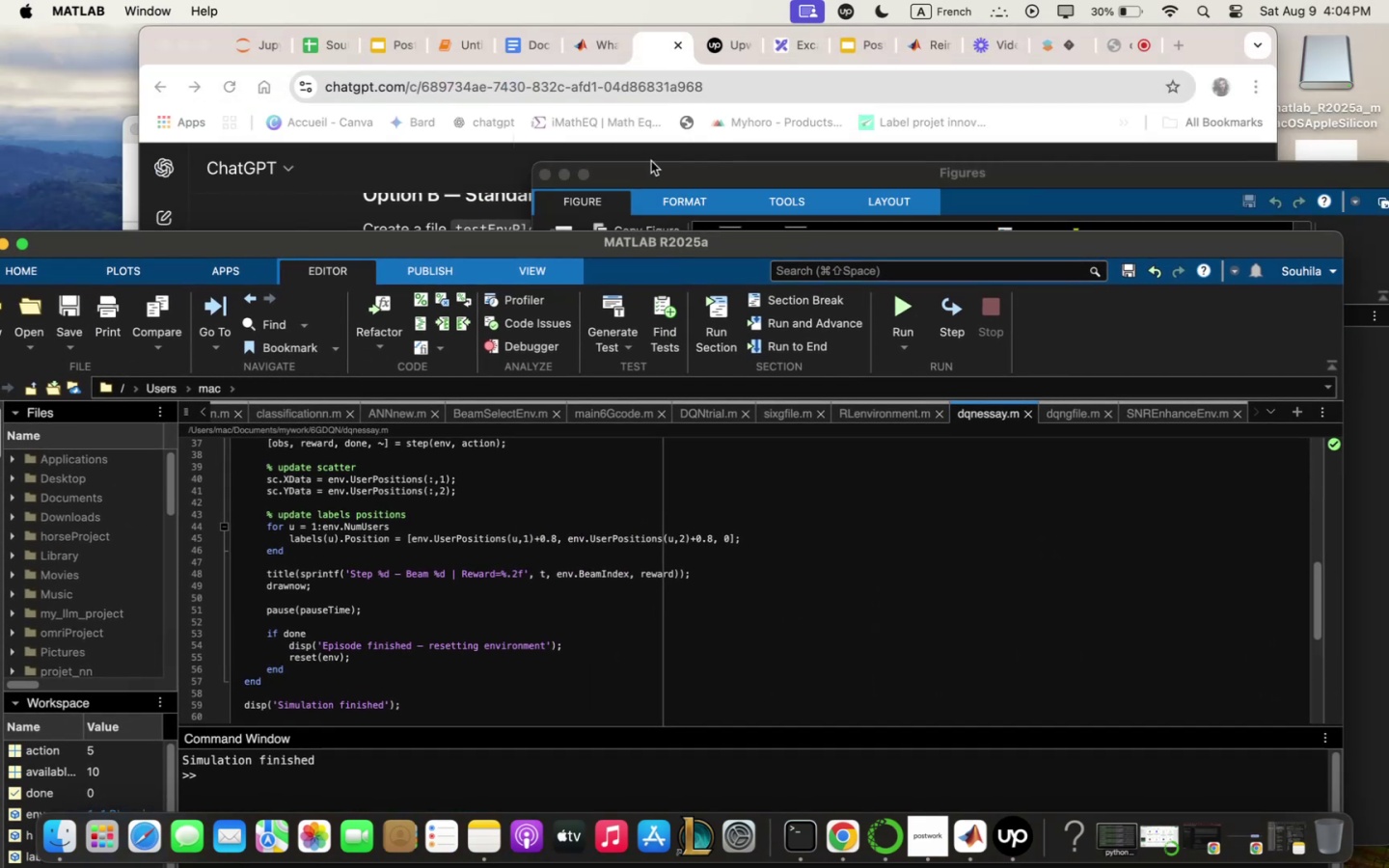 
left_click([653, 171])
 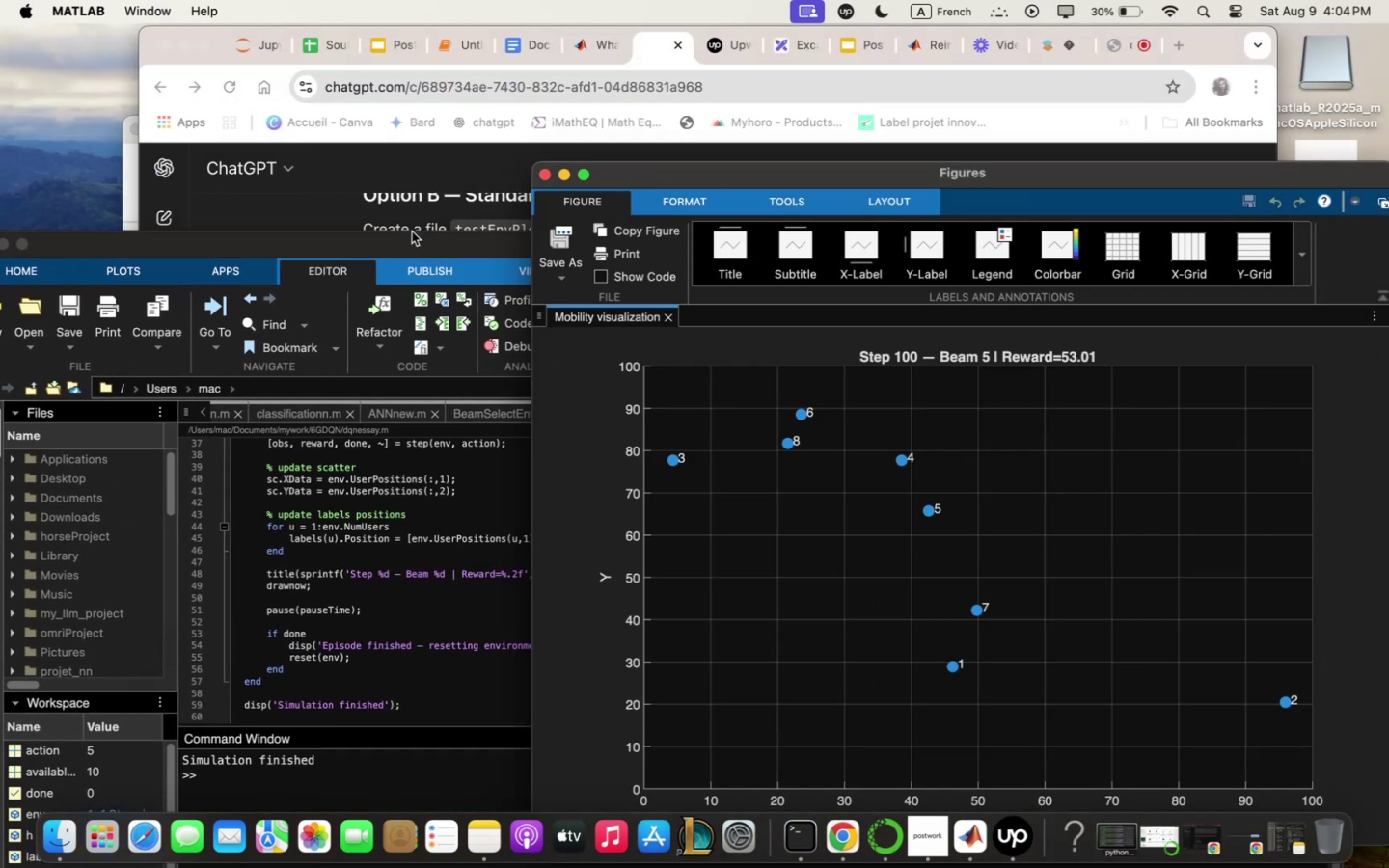 
left_click_drag(start_coordinate=[409, 245], to_coordinate=[439, 0])
 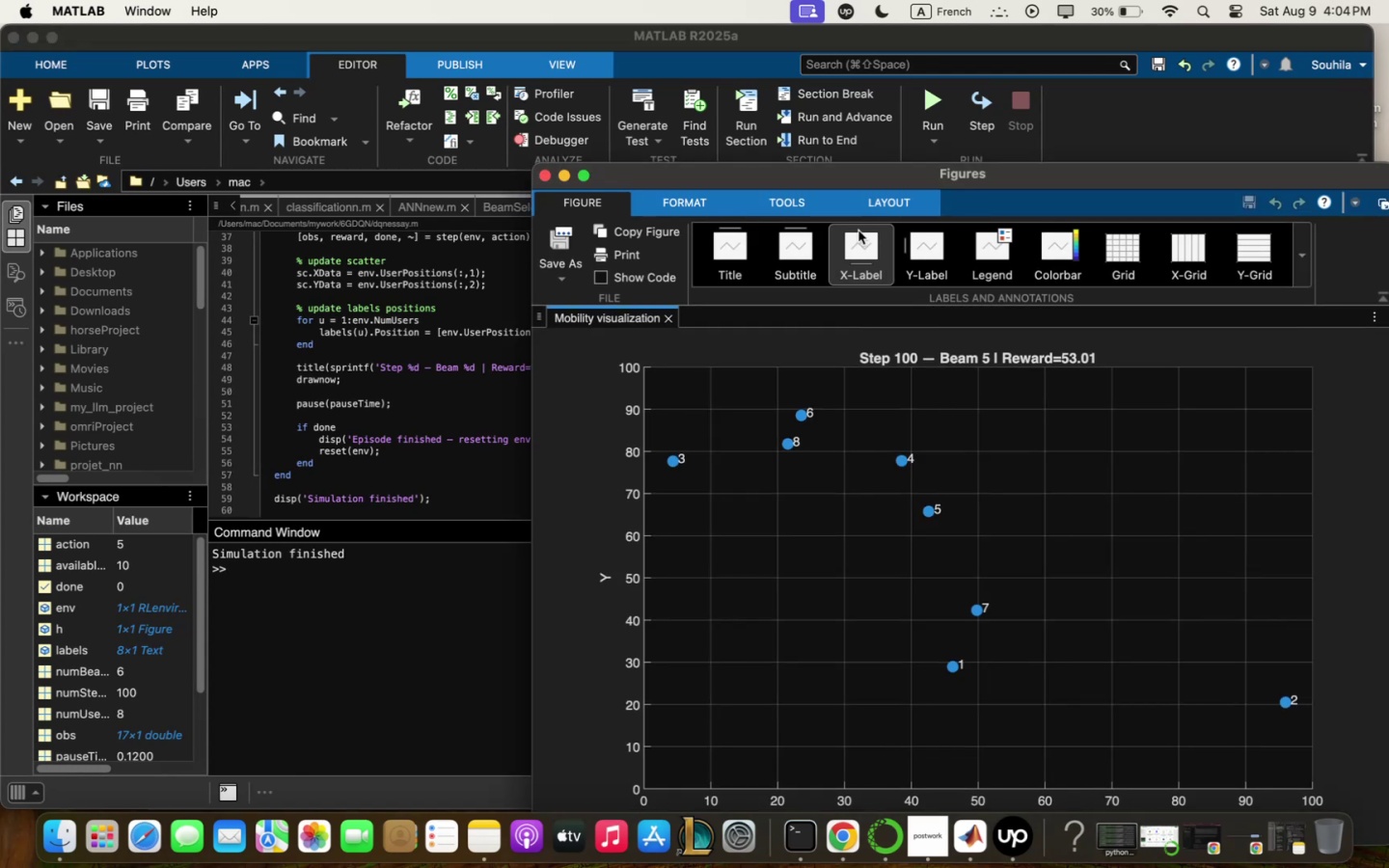 
left_click_drag(start_coordinate=[874, 178], to_coordinate=[821, 96])
 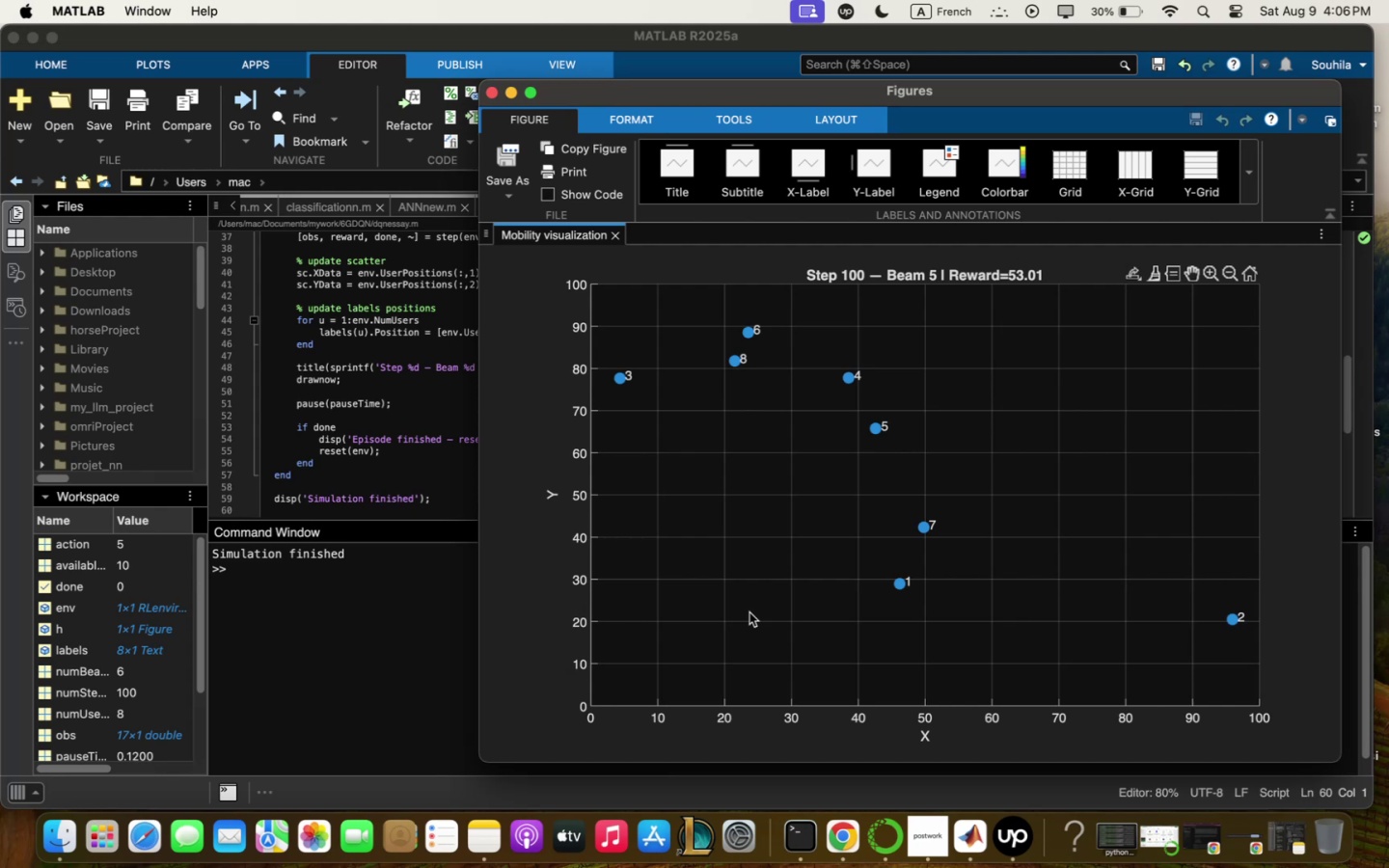 
wait(96.1)
 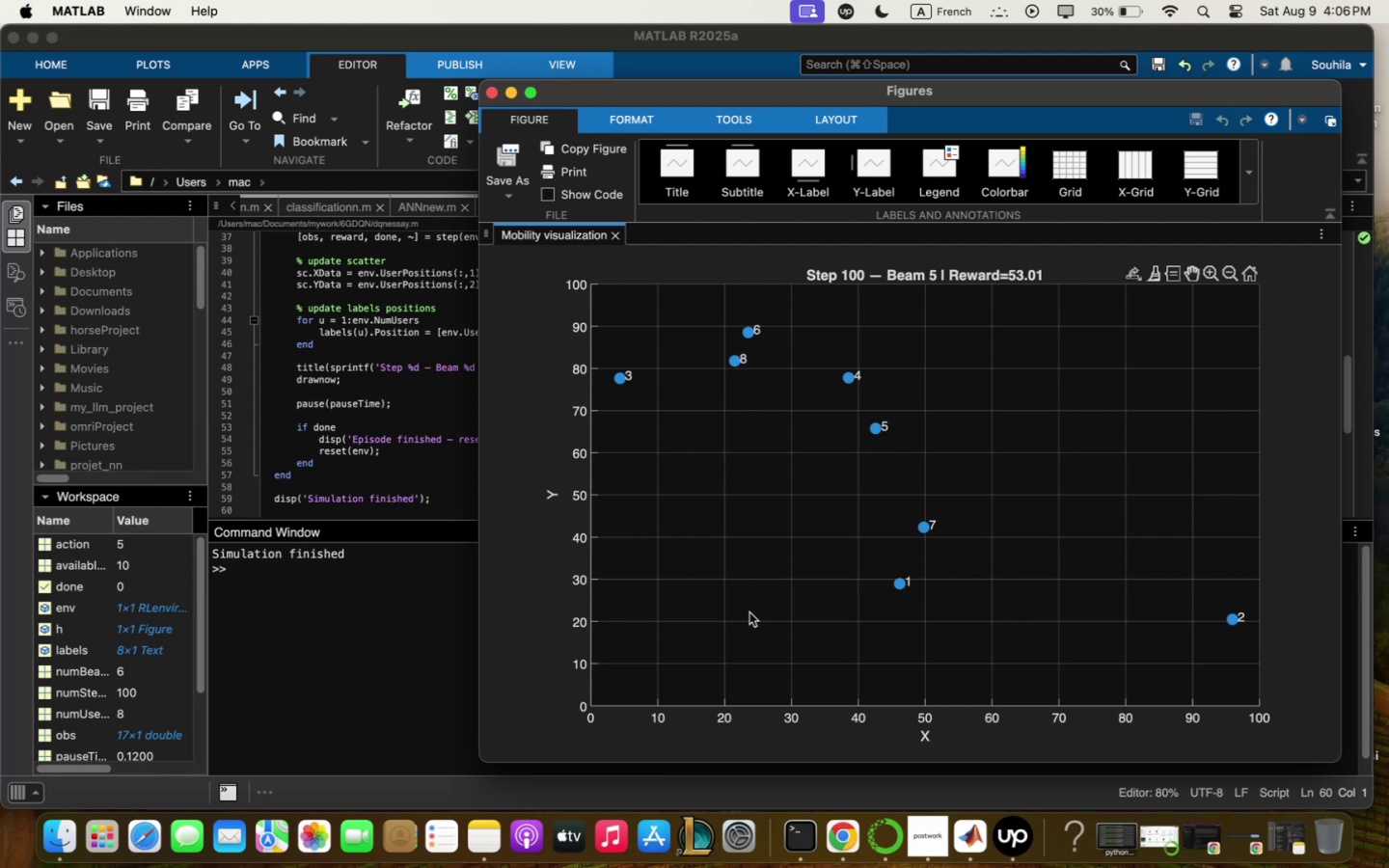 
left_click([1012, 837])
 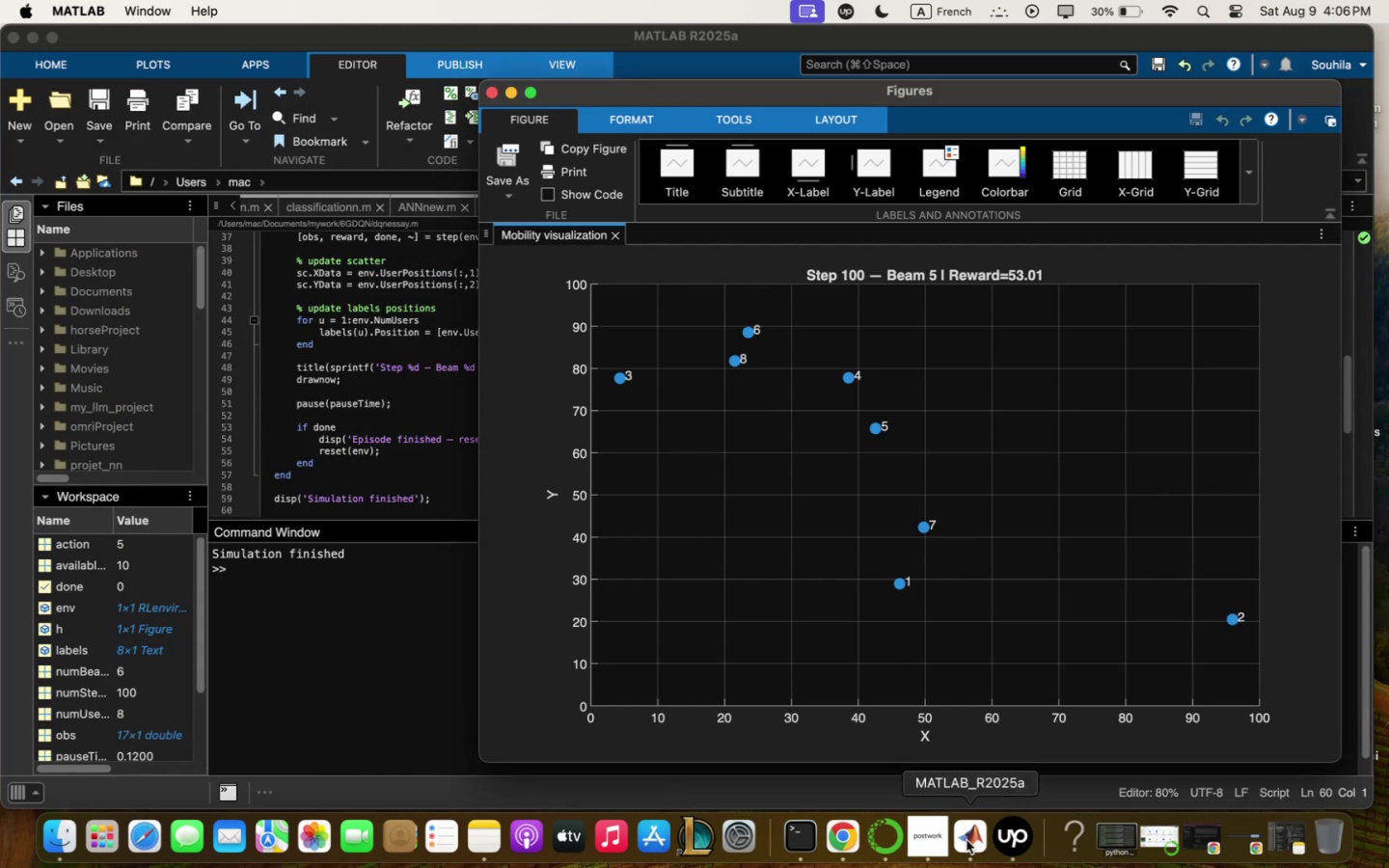 
left_click([862, 834])
 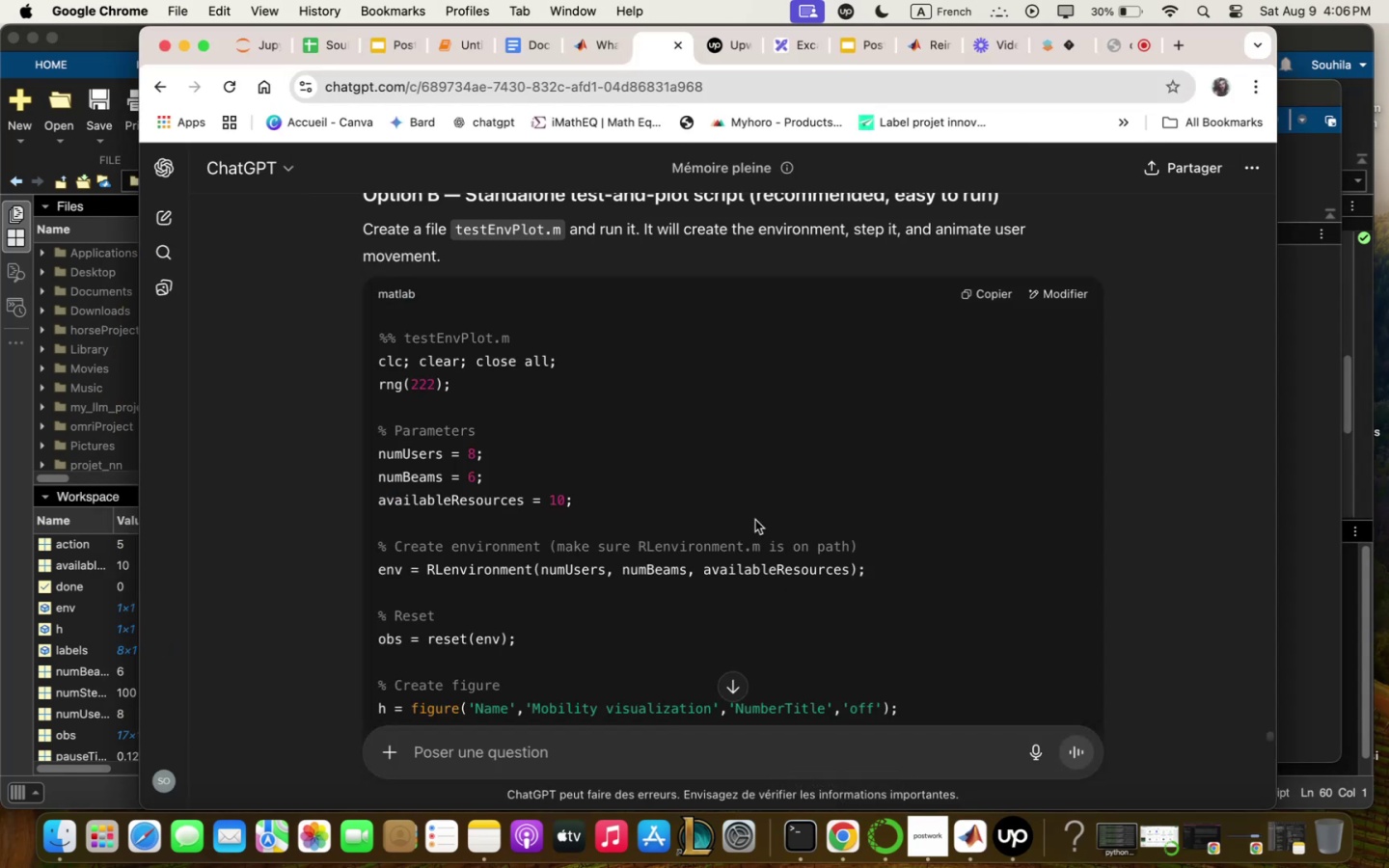 
scroll: coordinate [756, 523], scroll_direction: down, amount: 61.0
 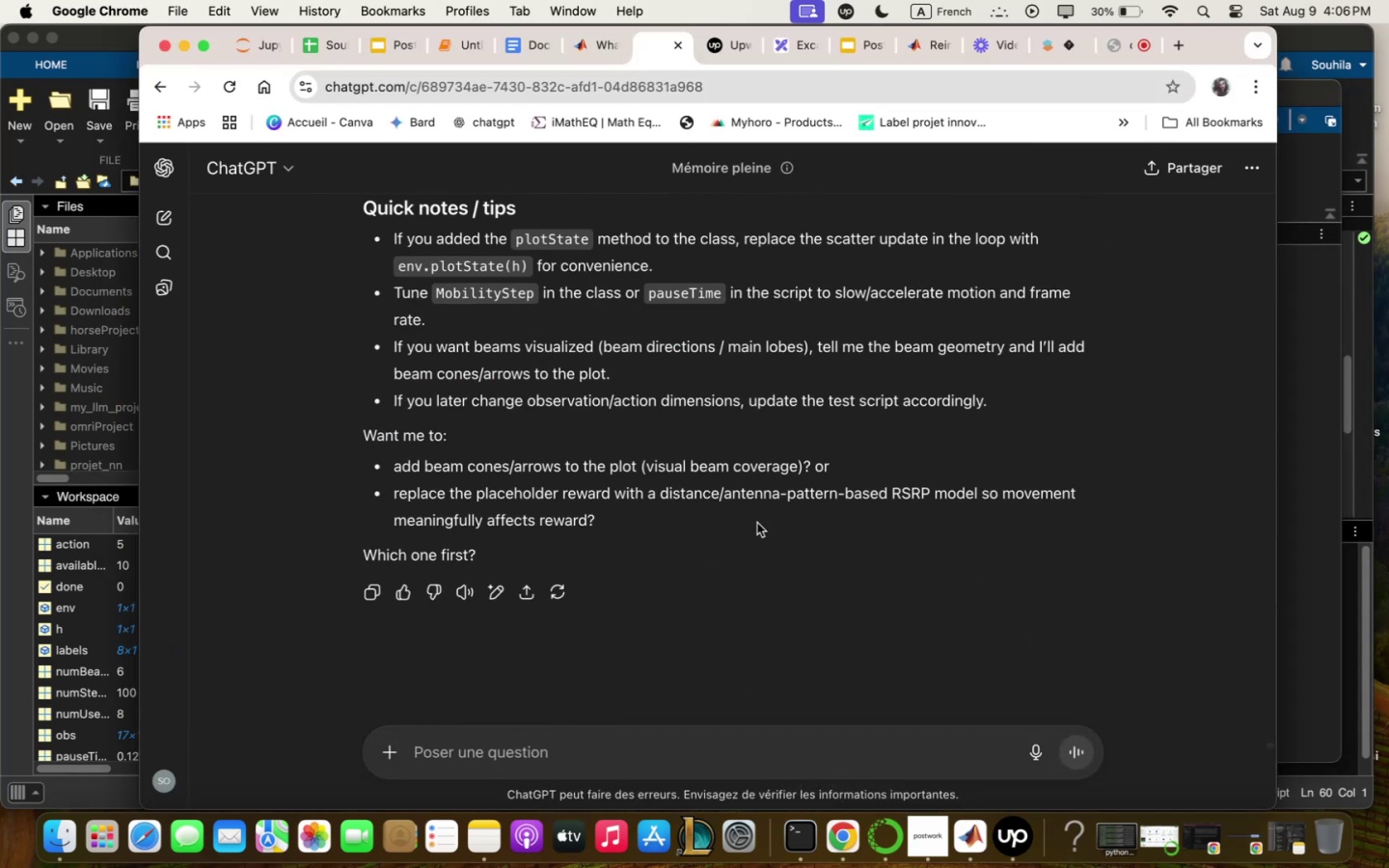 
wait(6.48)
 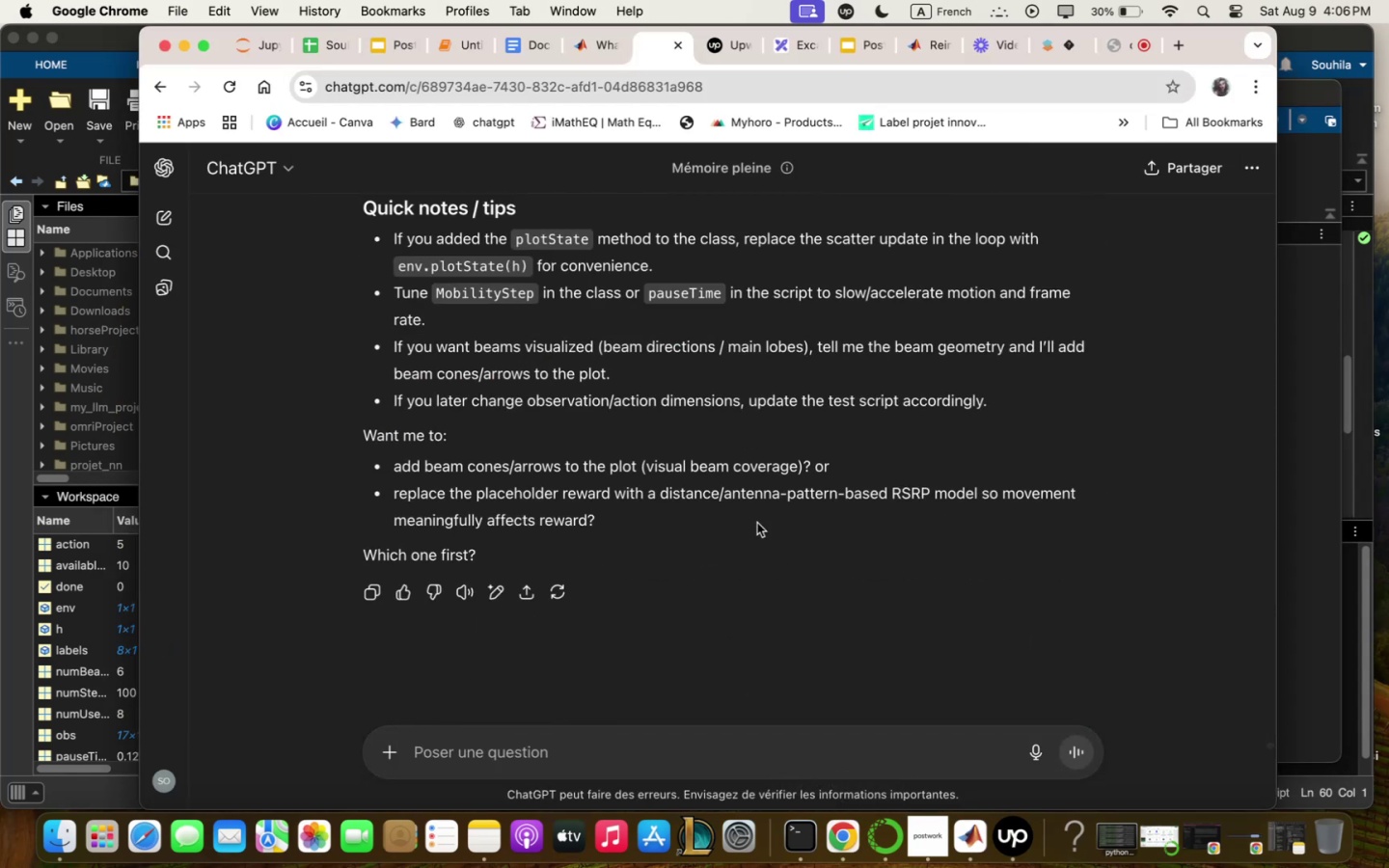 
left_click([837, 770])
 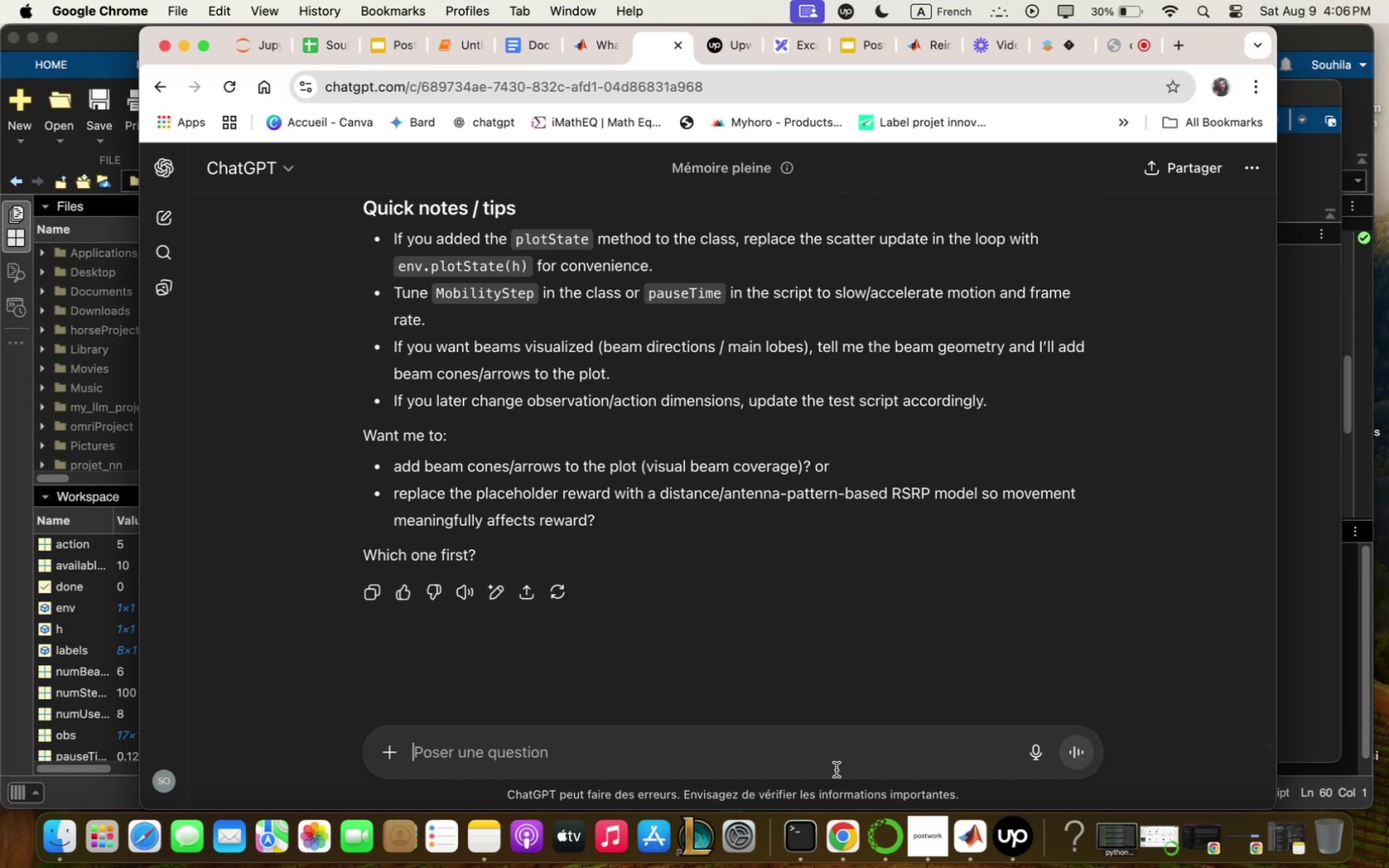 
type(qdd visuql beq; coverqge )
 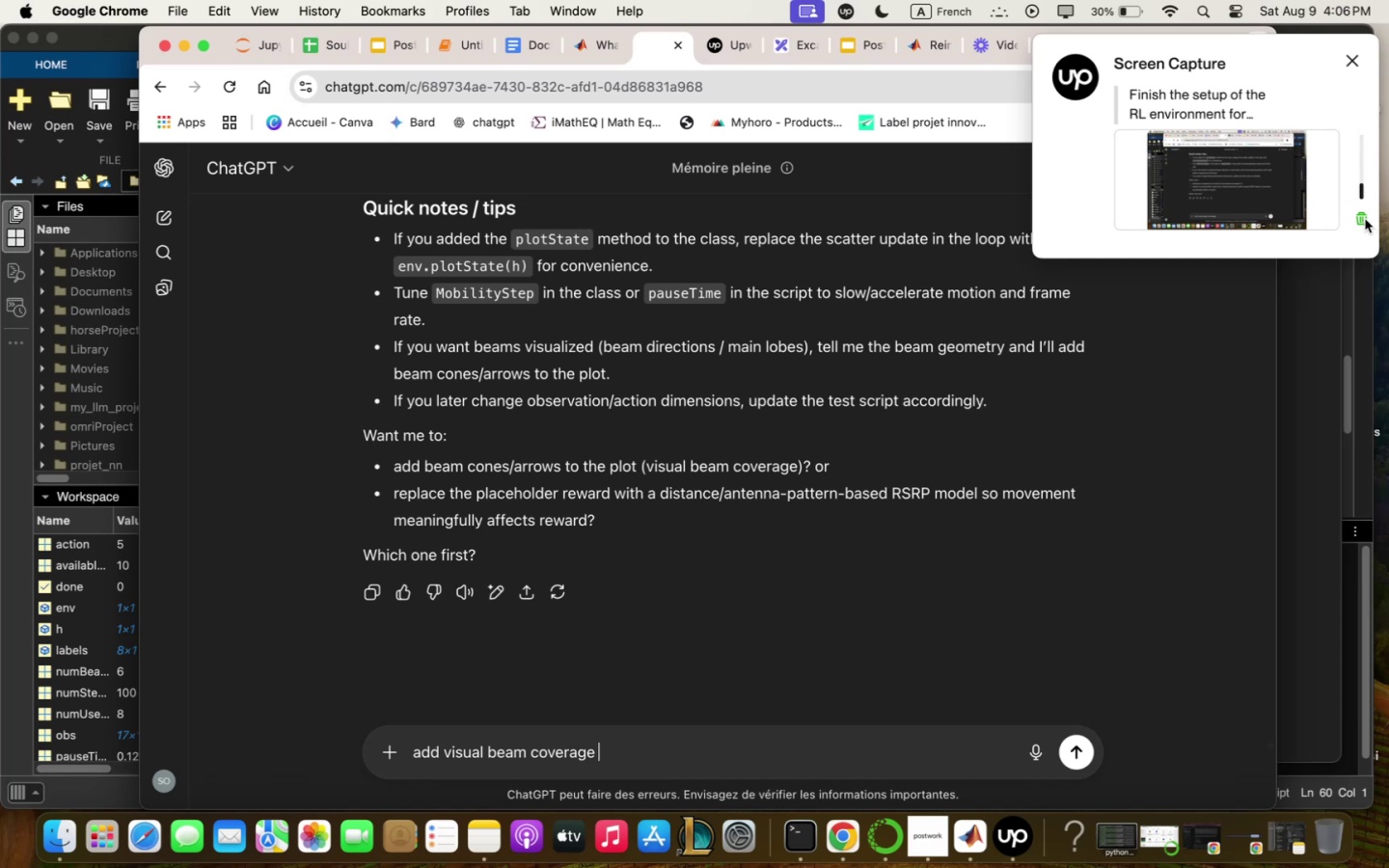 
wait(5.71)
 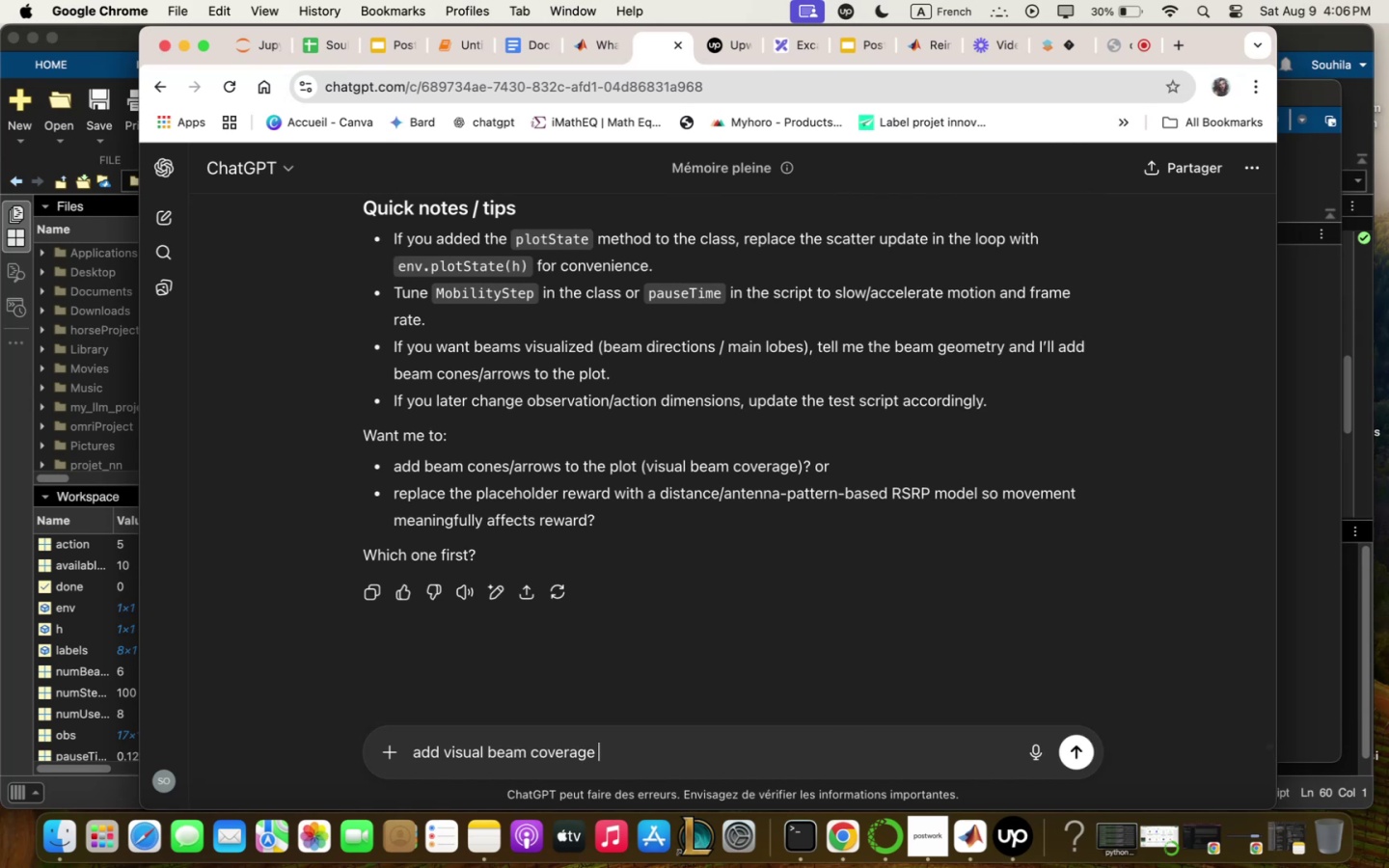 
left_click([1302, 194])
 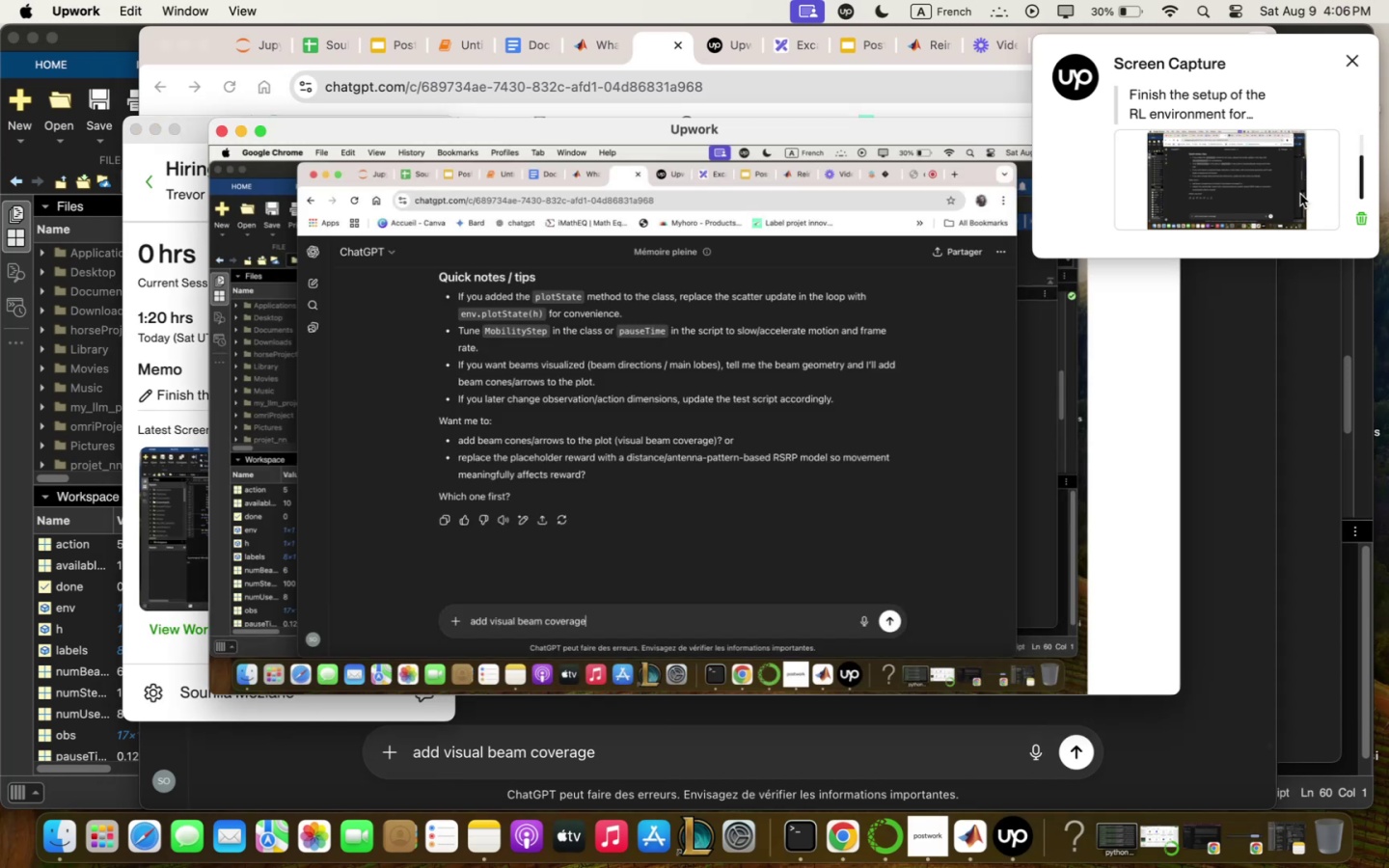 
left_click([918, 372])
 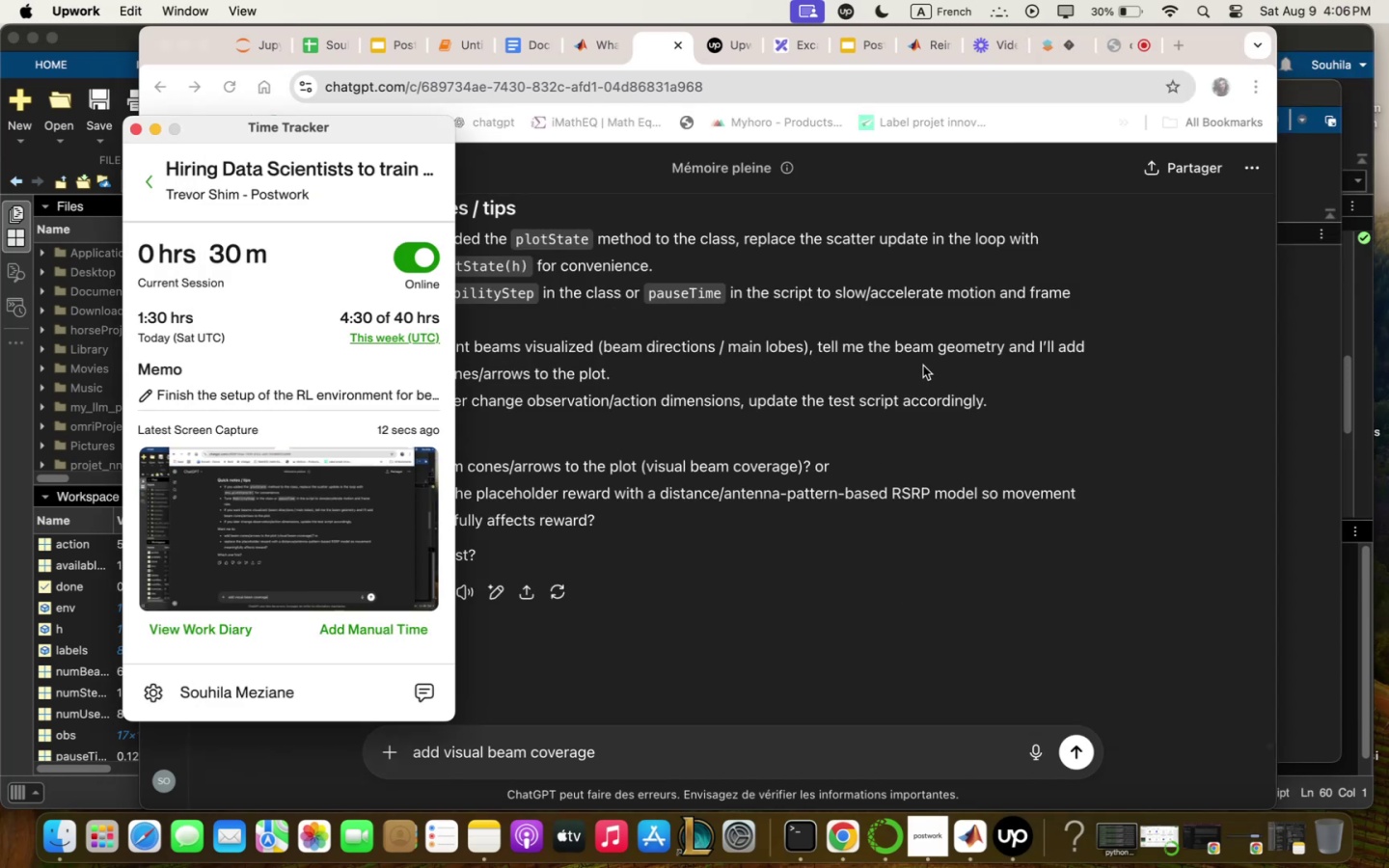 
left_click([924, 365])
 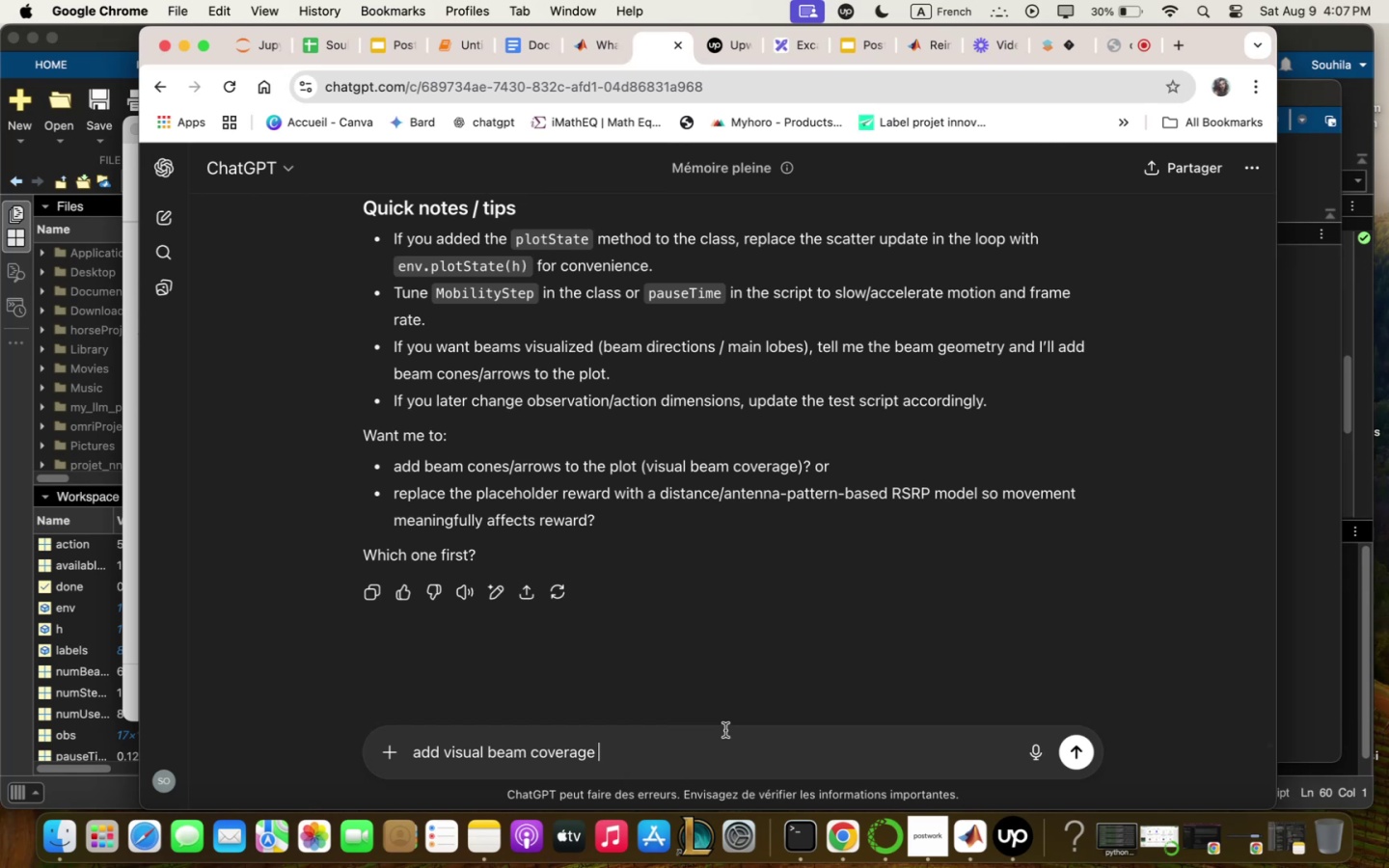 
wait(8.03)
 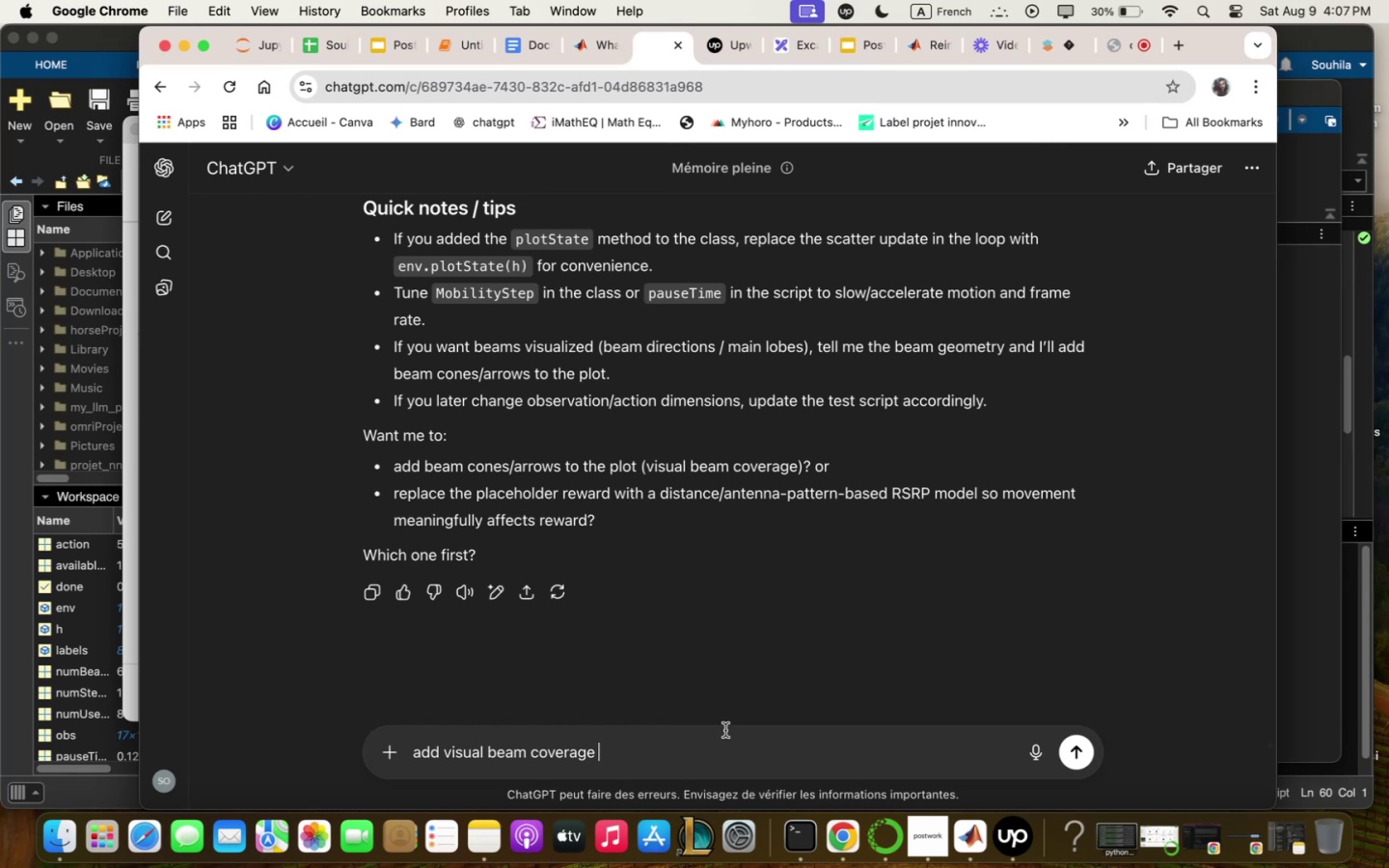 
type(qnd replqce plqceholder re`)
key(Backspace)
type(zqrd )
 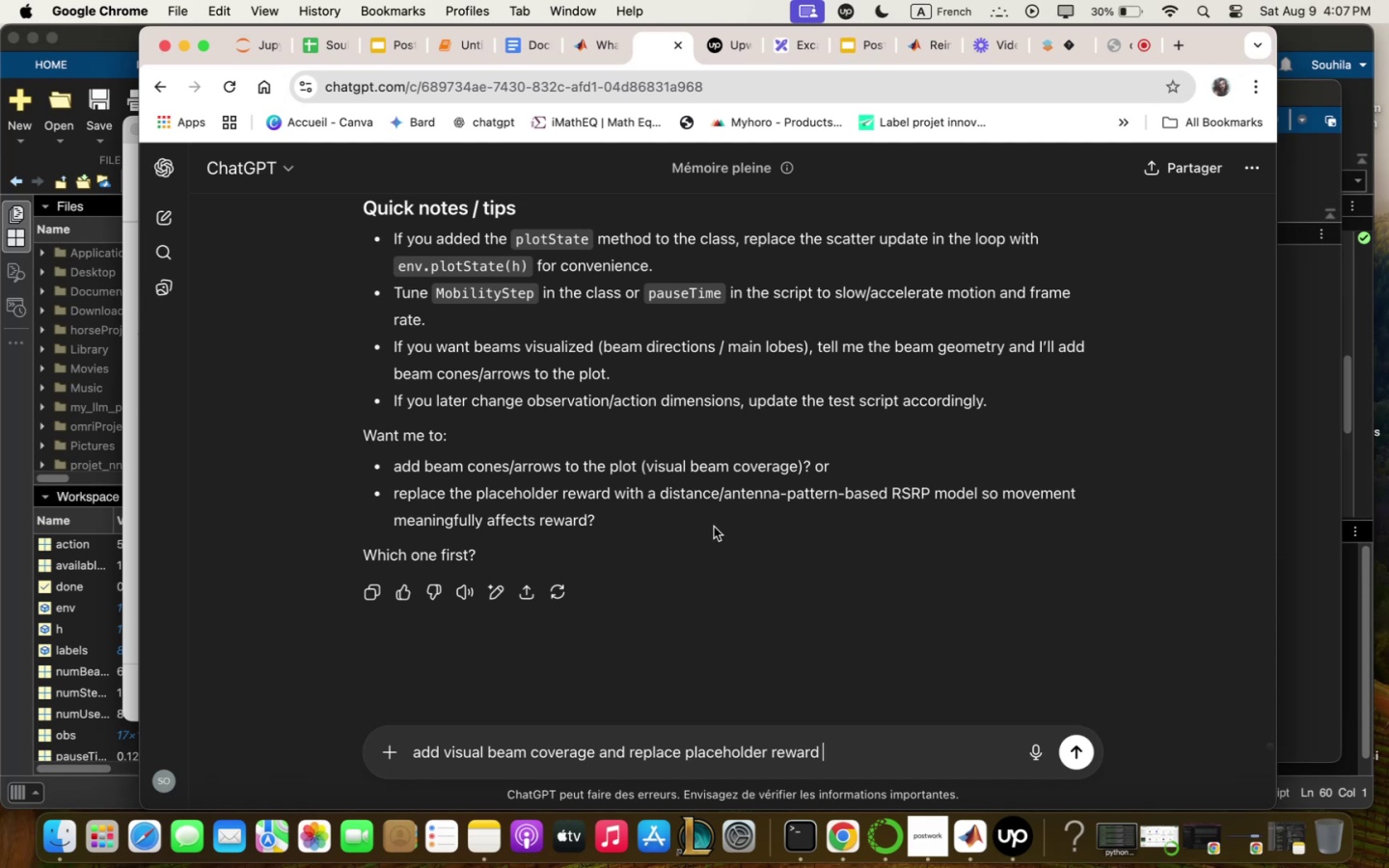 
wait(6.07)
 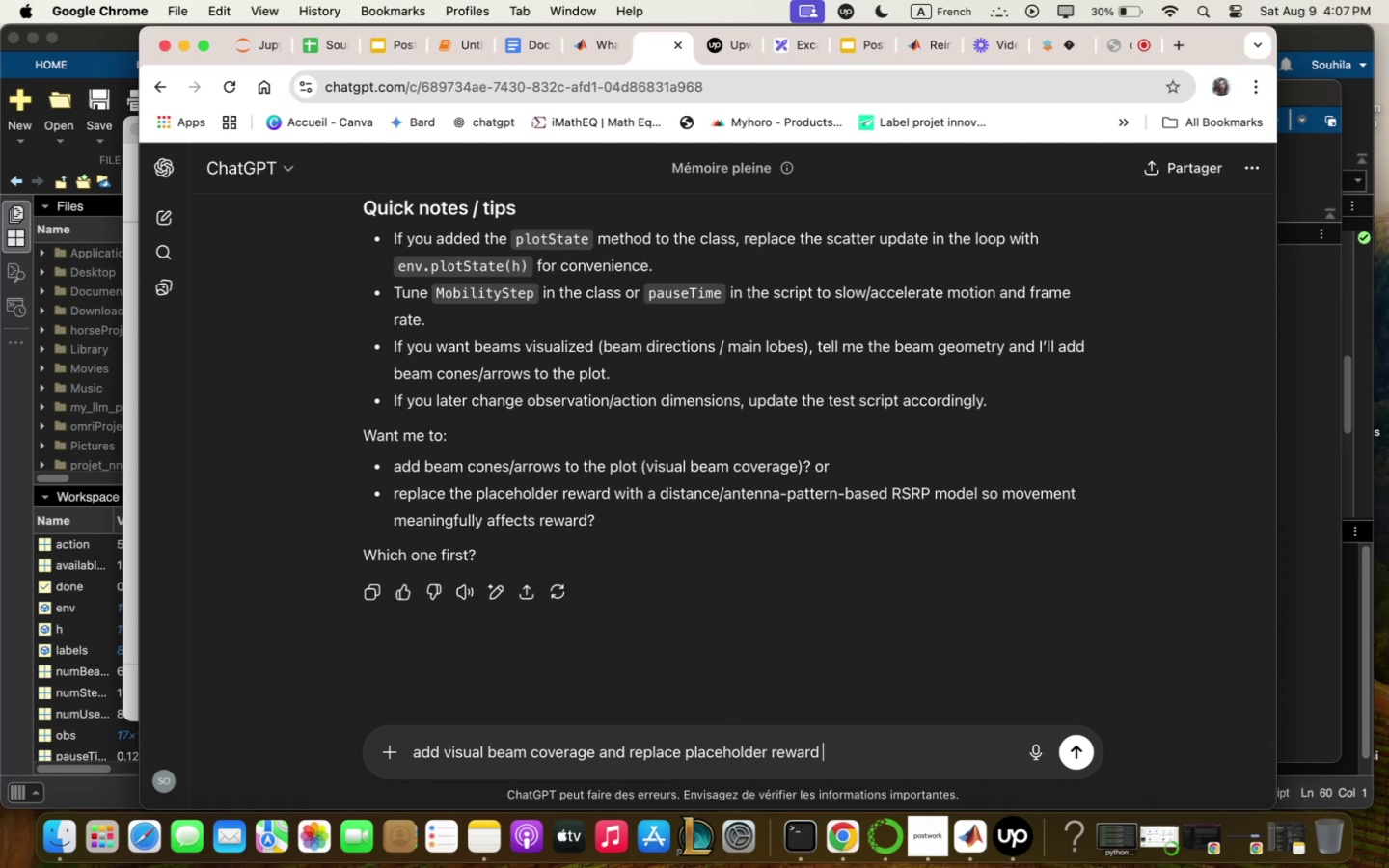 
left_click_drag(start_coordinate=[643, 492], to_coordinate=[692, 509])
 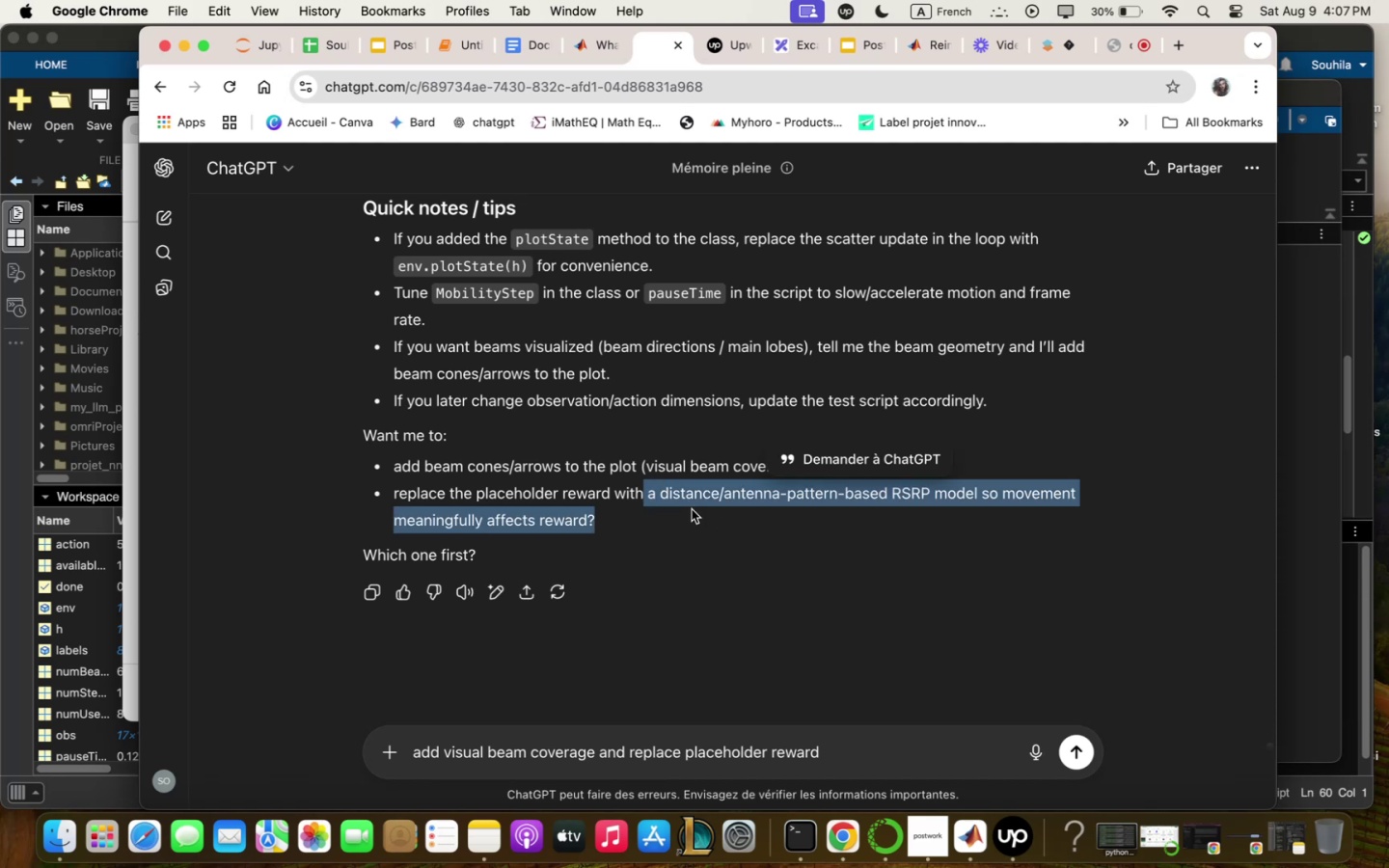 
key(Meta+C)
 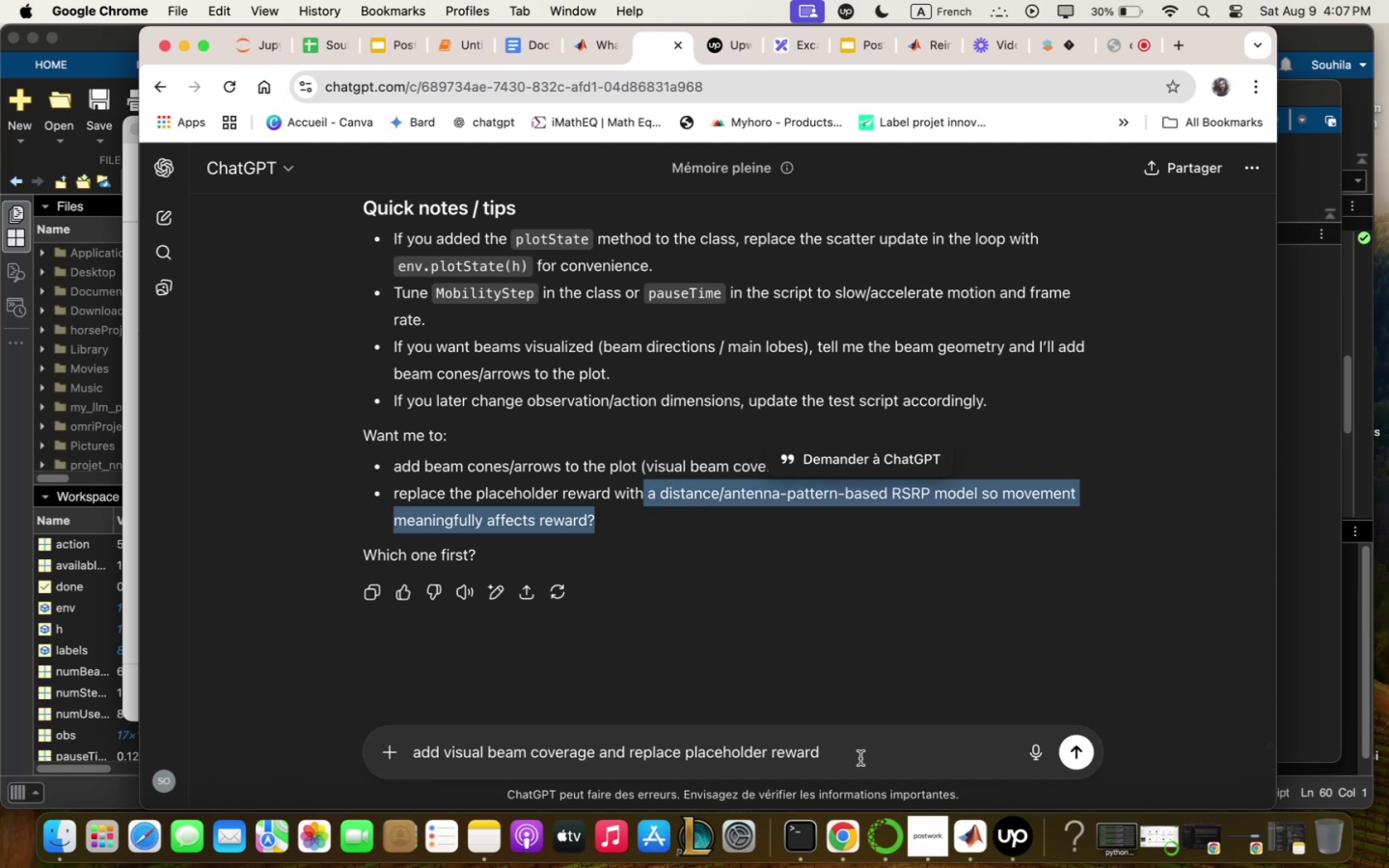 
left_click([859, 758])
 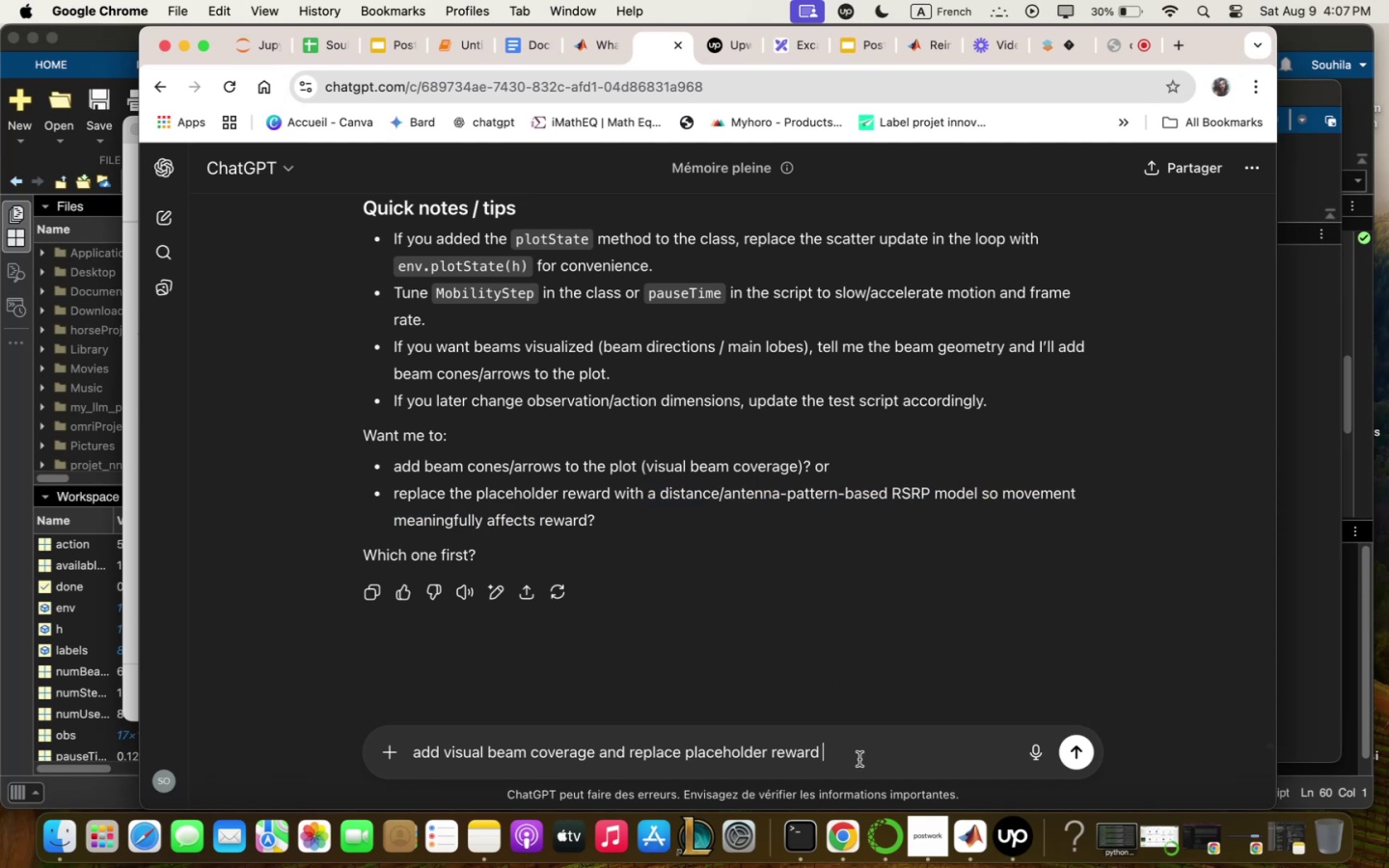 
key(Meta+V)
 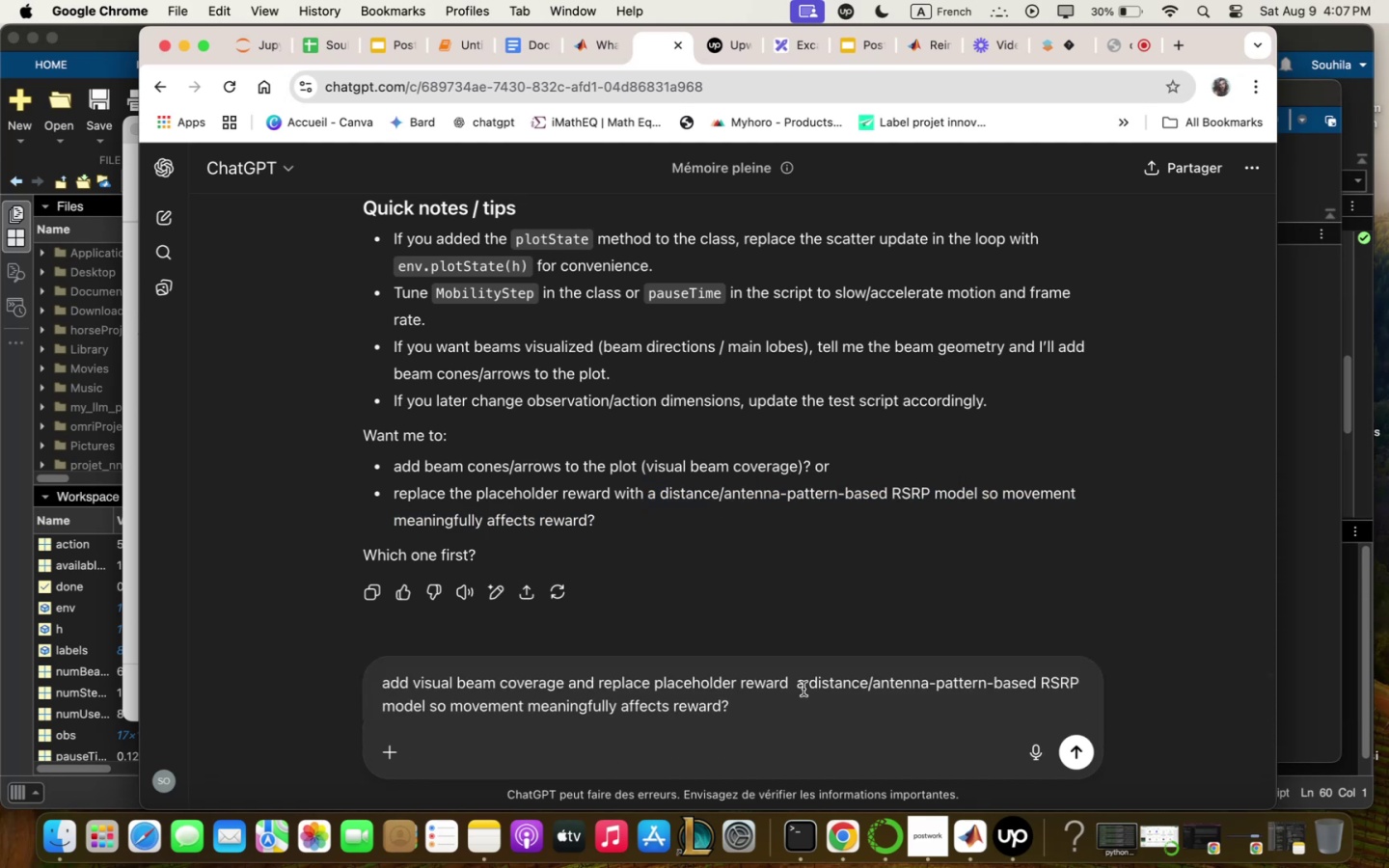 
left_click([800, 687])
 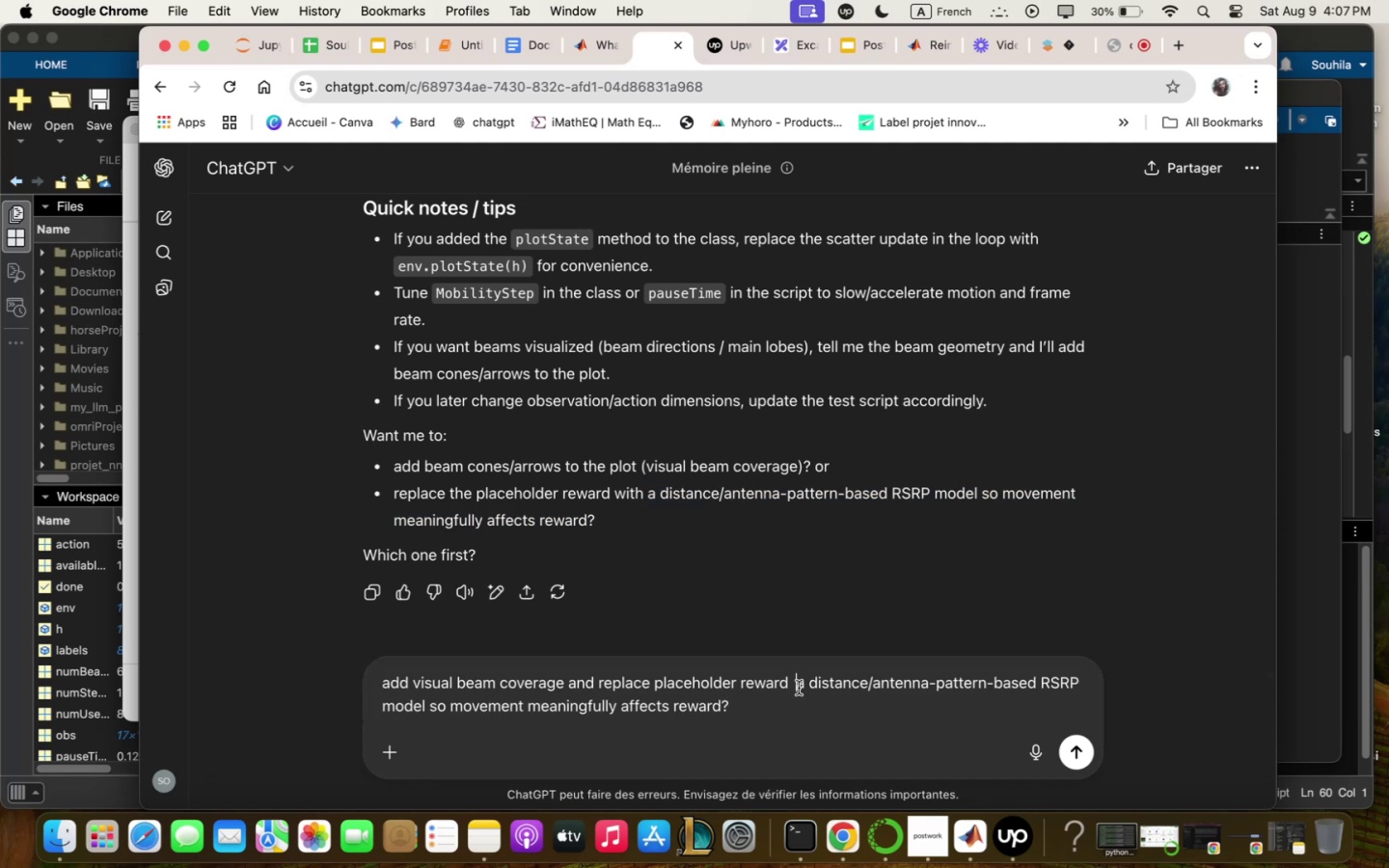 
type(zith )
 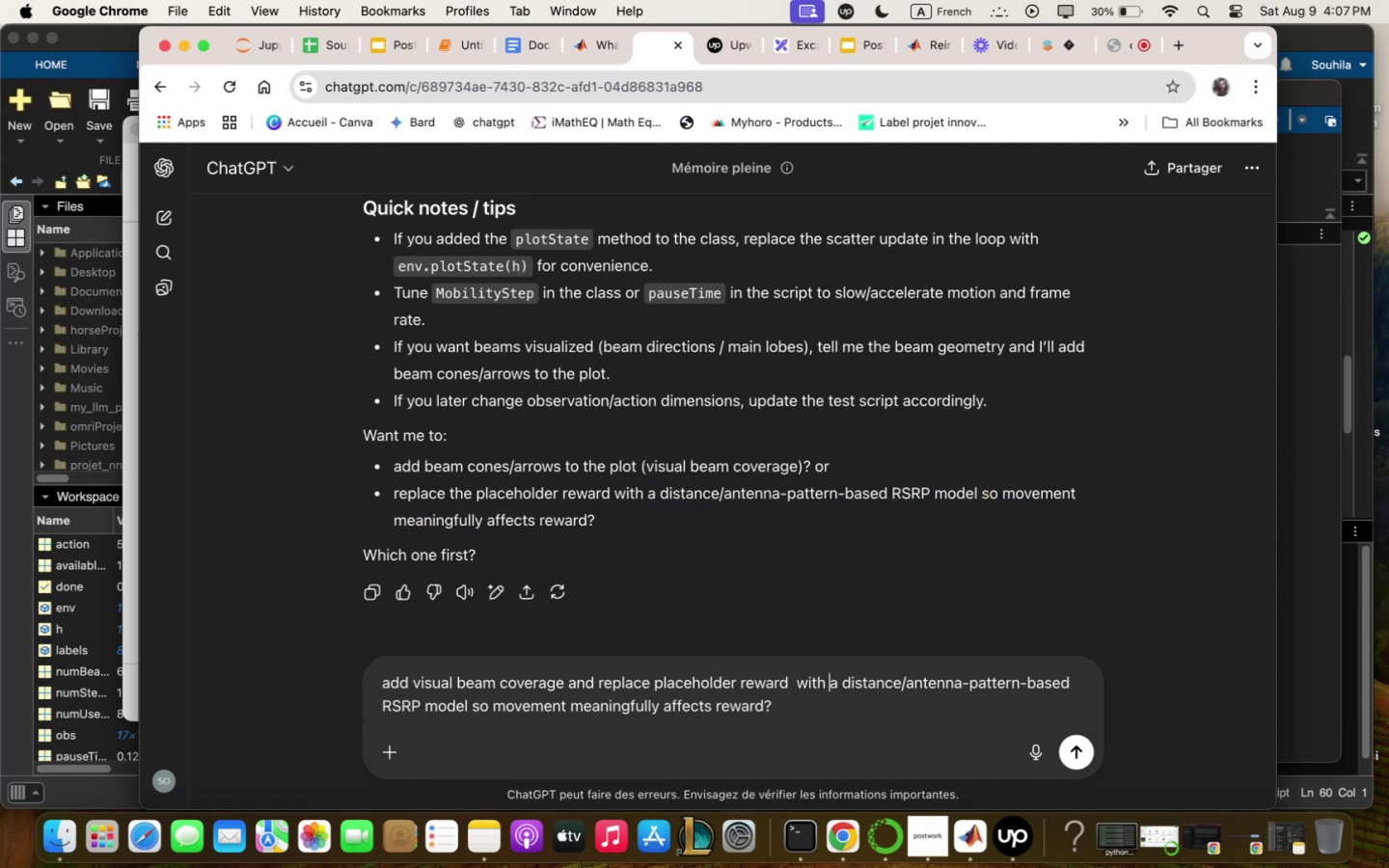 
key(Enter)
 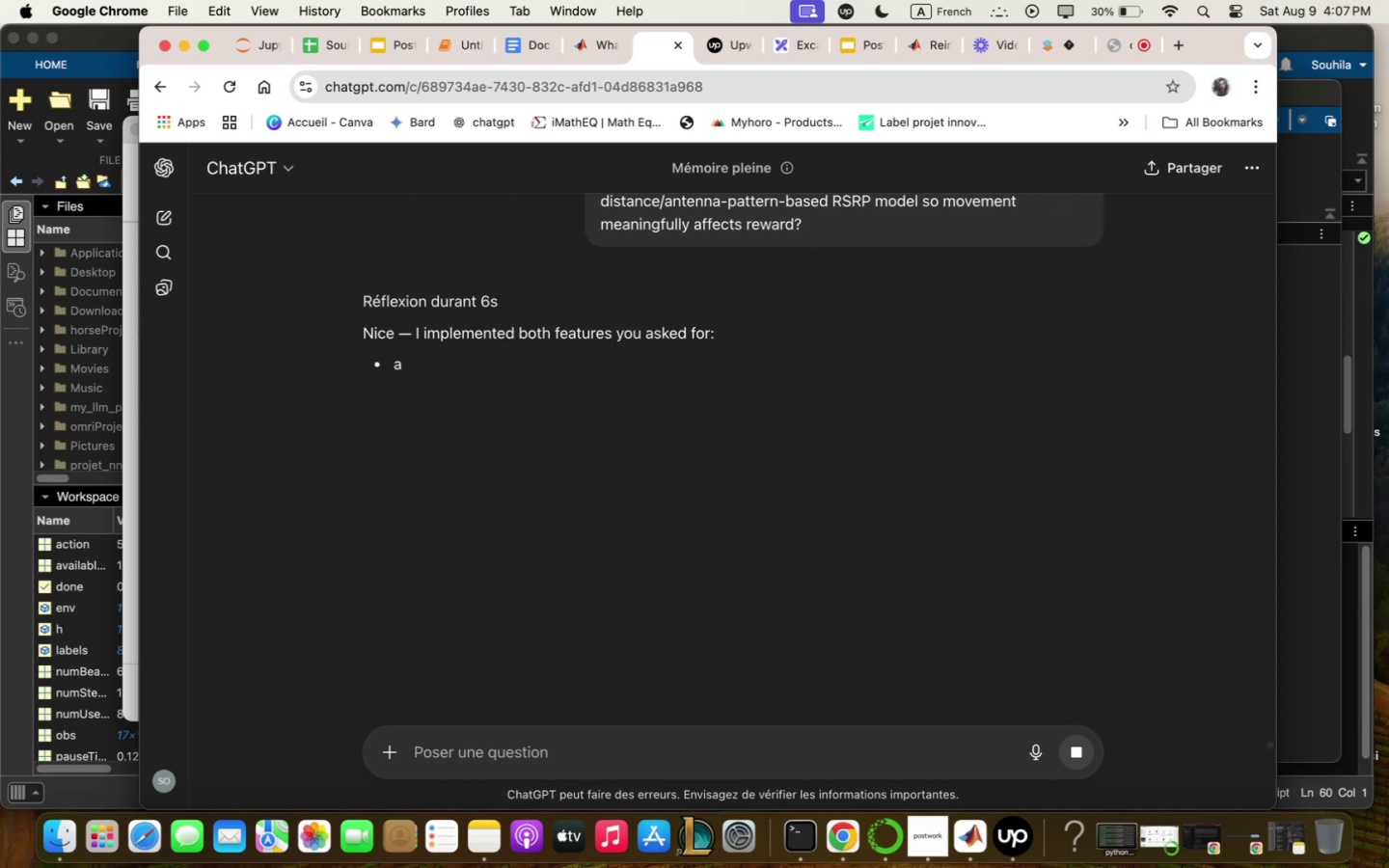 
wait(13.97)
 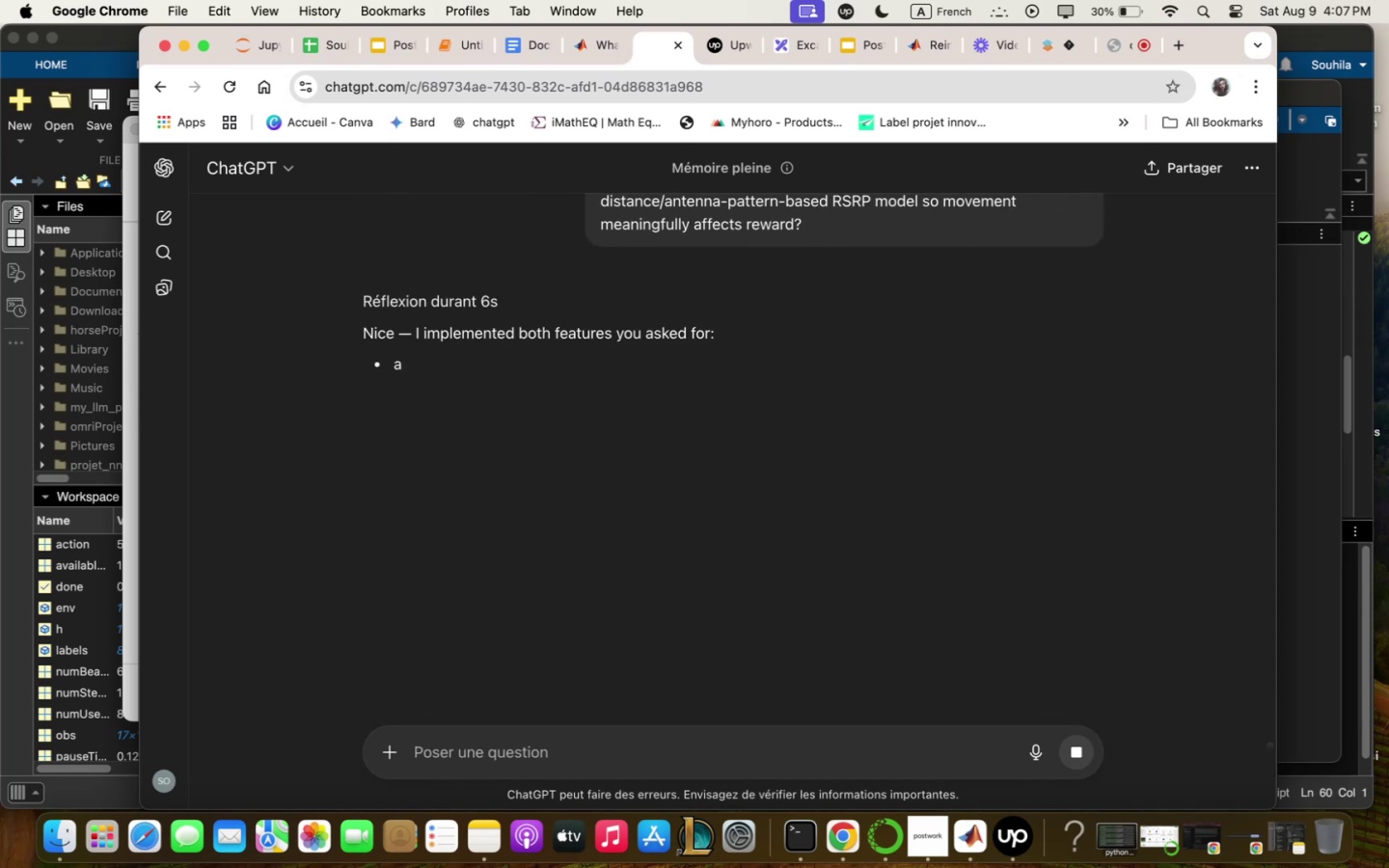 
scroll: coordinate [782, 489], scroll_direction: down, amount: 22.0
 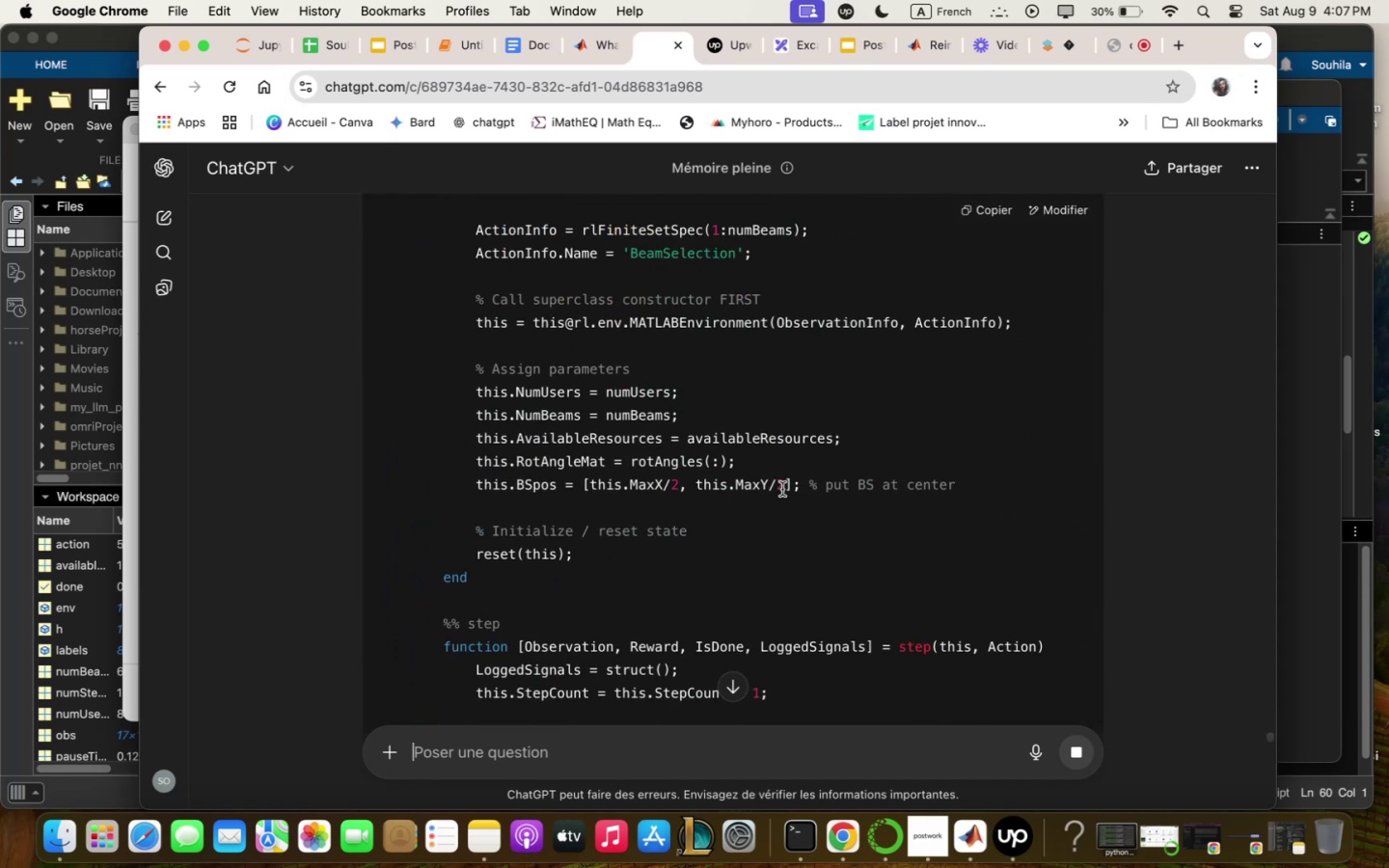 
scroll: coordinate [785, 488], scroll_direction: up, amount: 54.0
 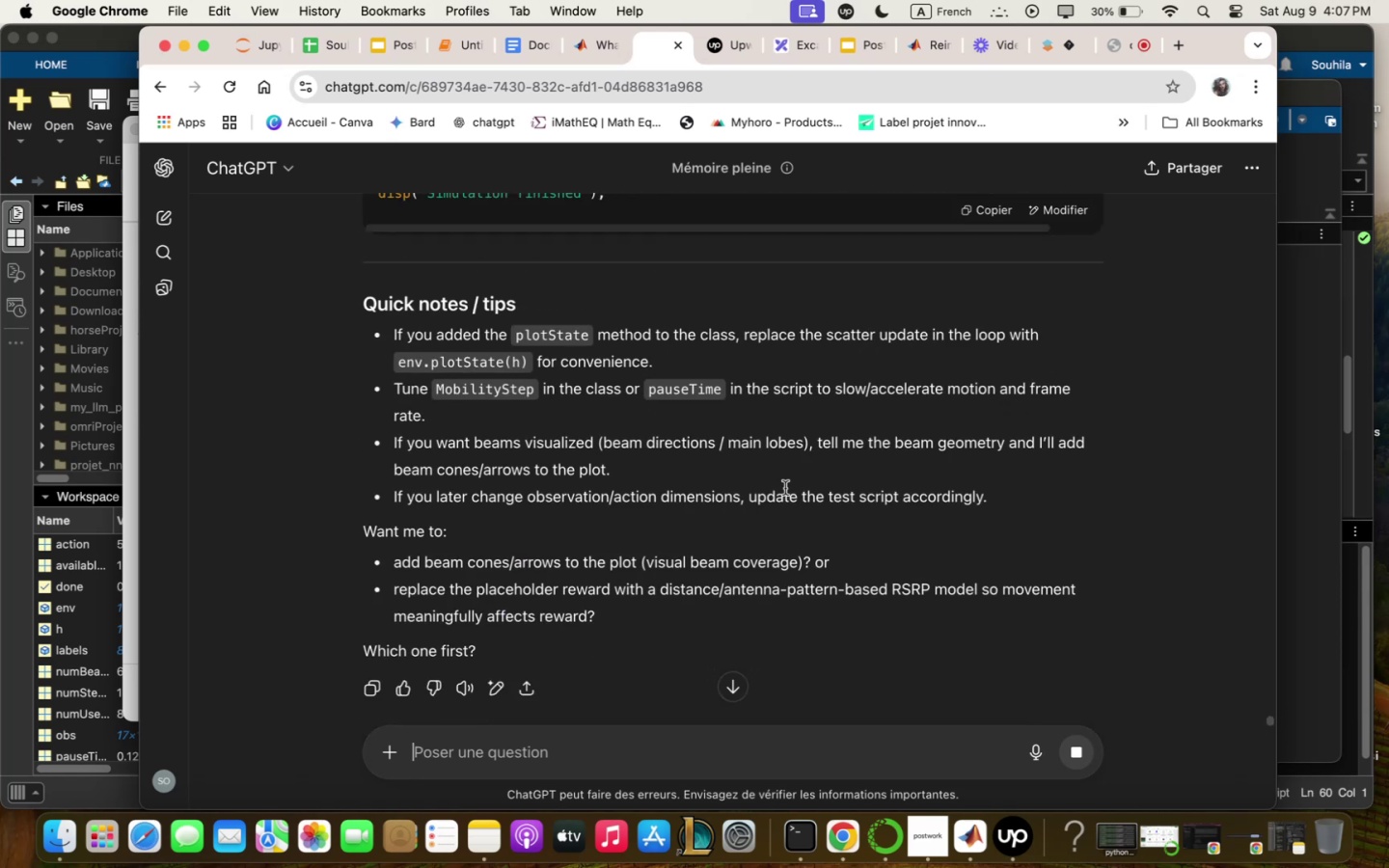 
scroll: coordinate [786, 487], scroll_direction: down, amount: 46.0
 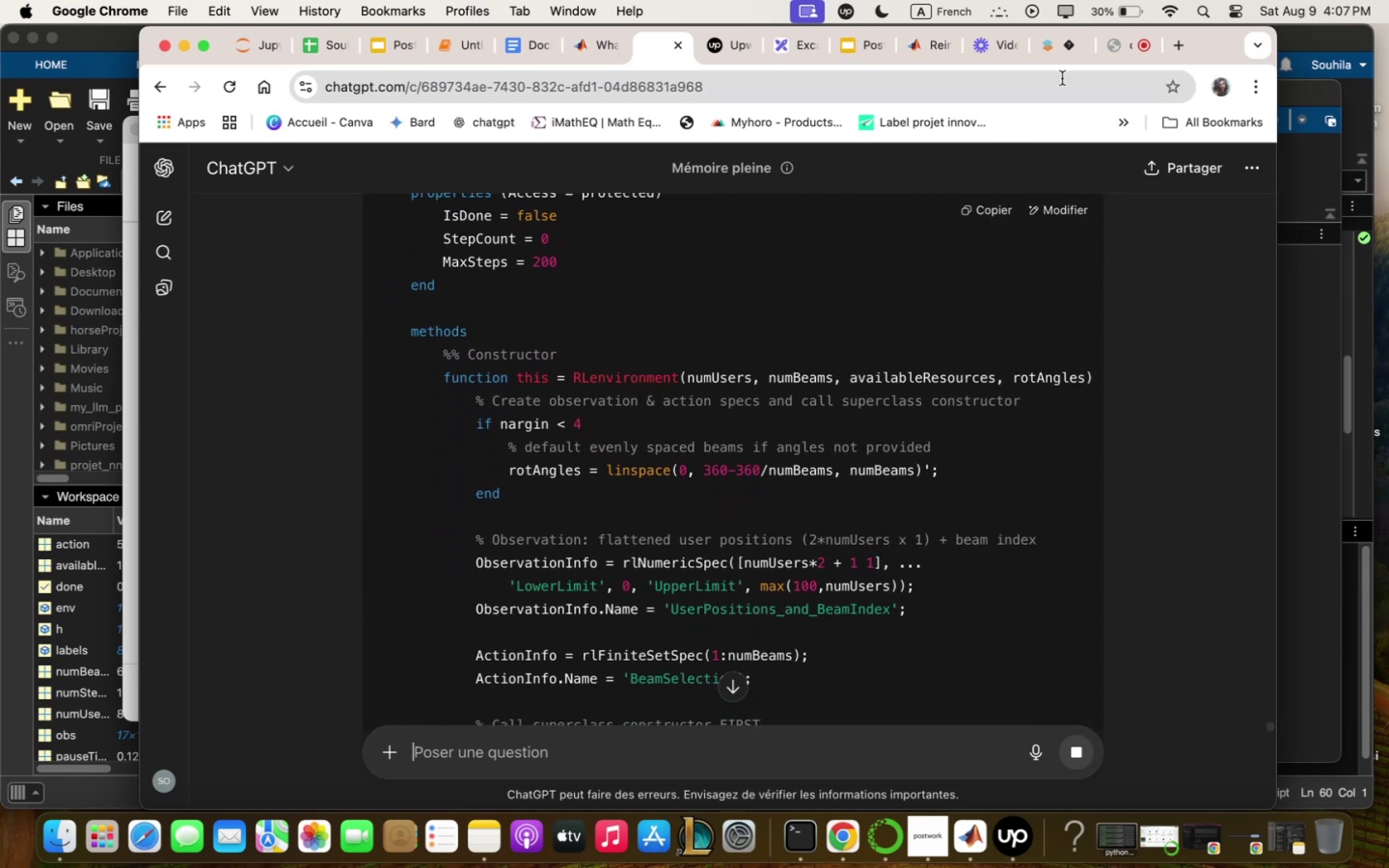 
left_click([1116, 41])
 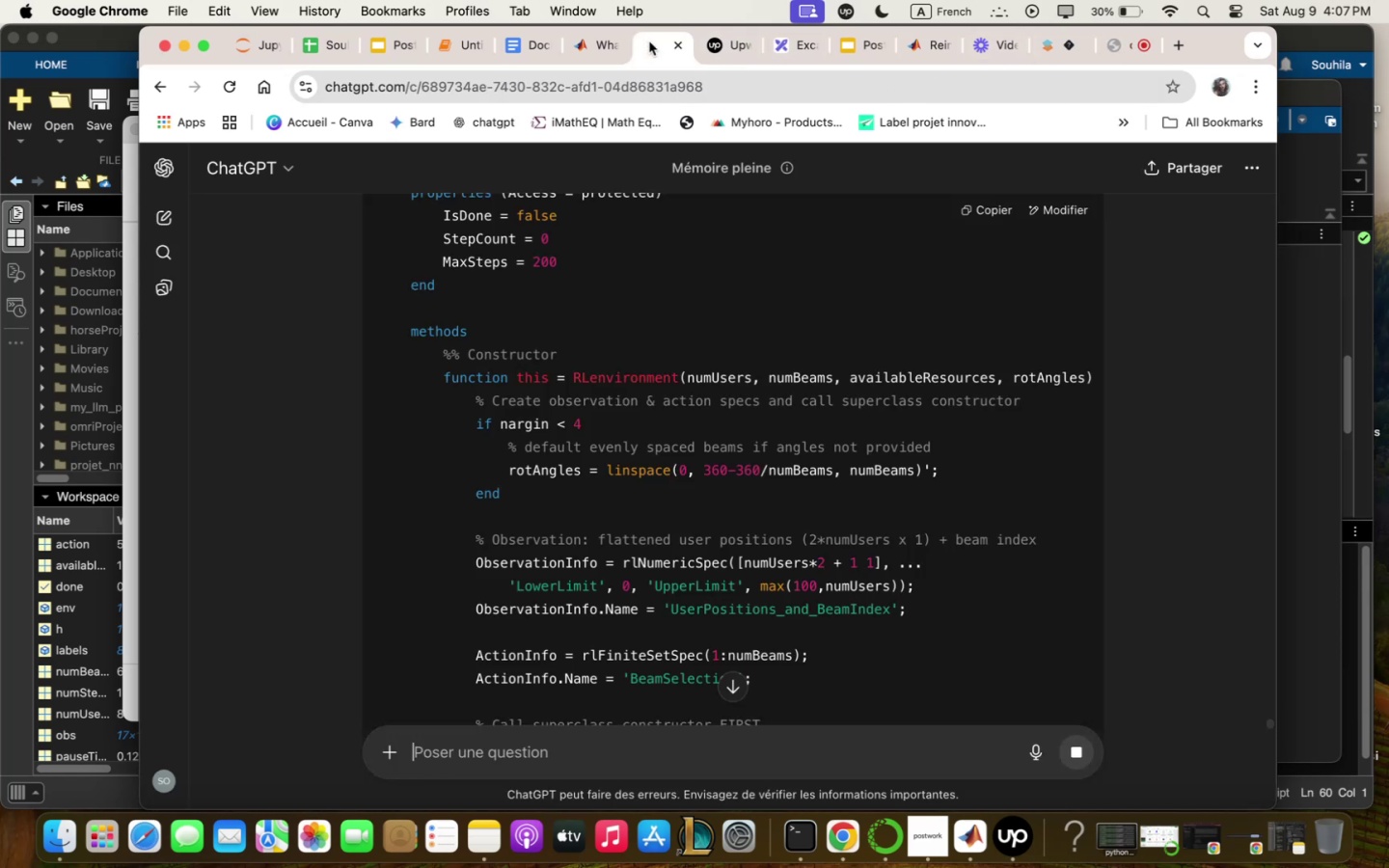 
scroll: coordinate [812, 478], scroll_direction: down, amount: 18.0
 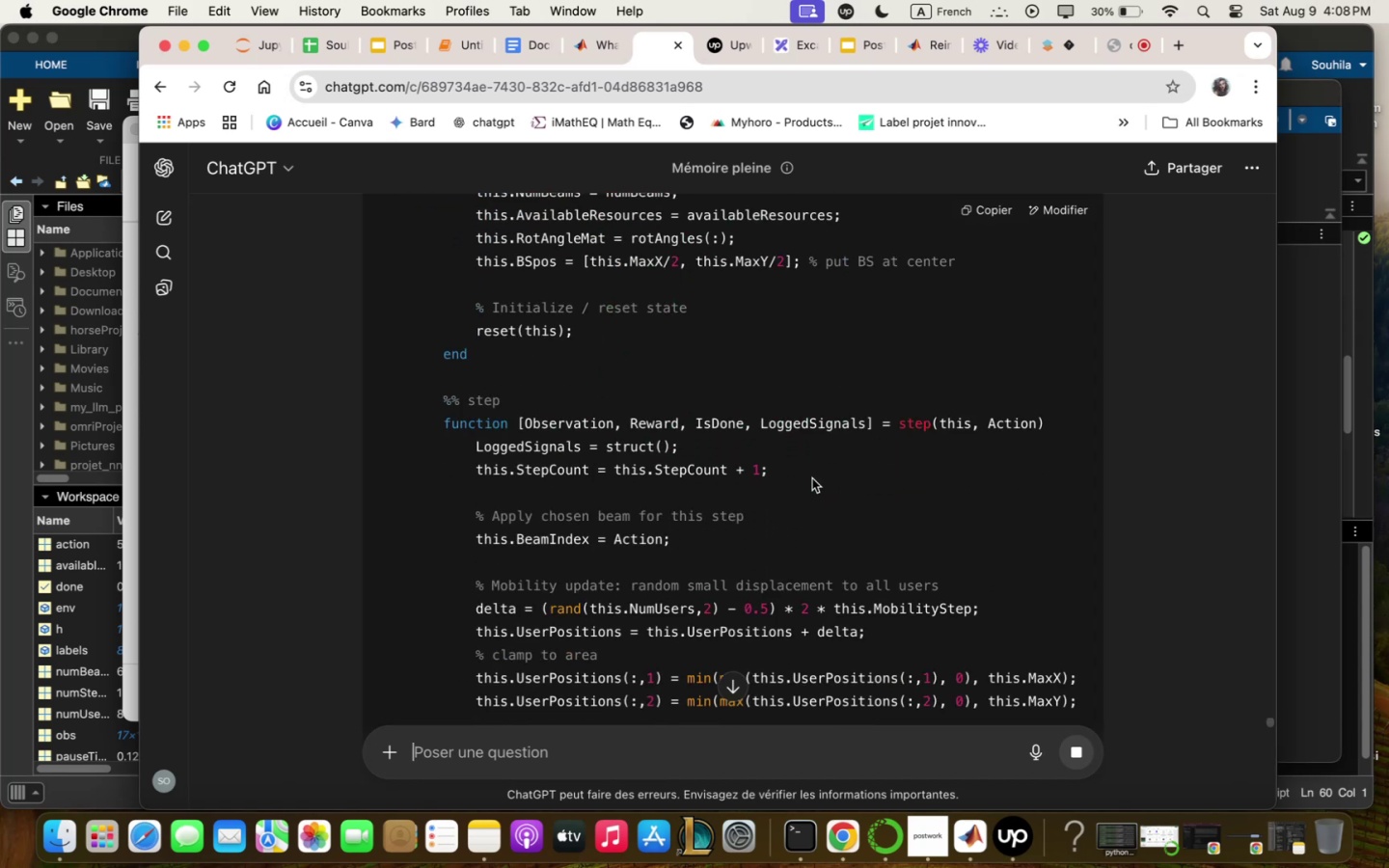 
wait(8.31)
 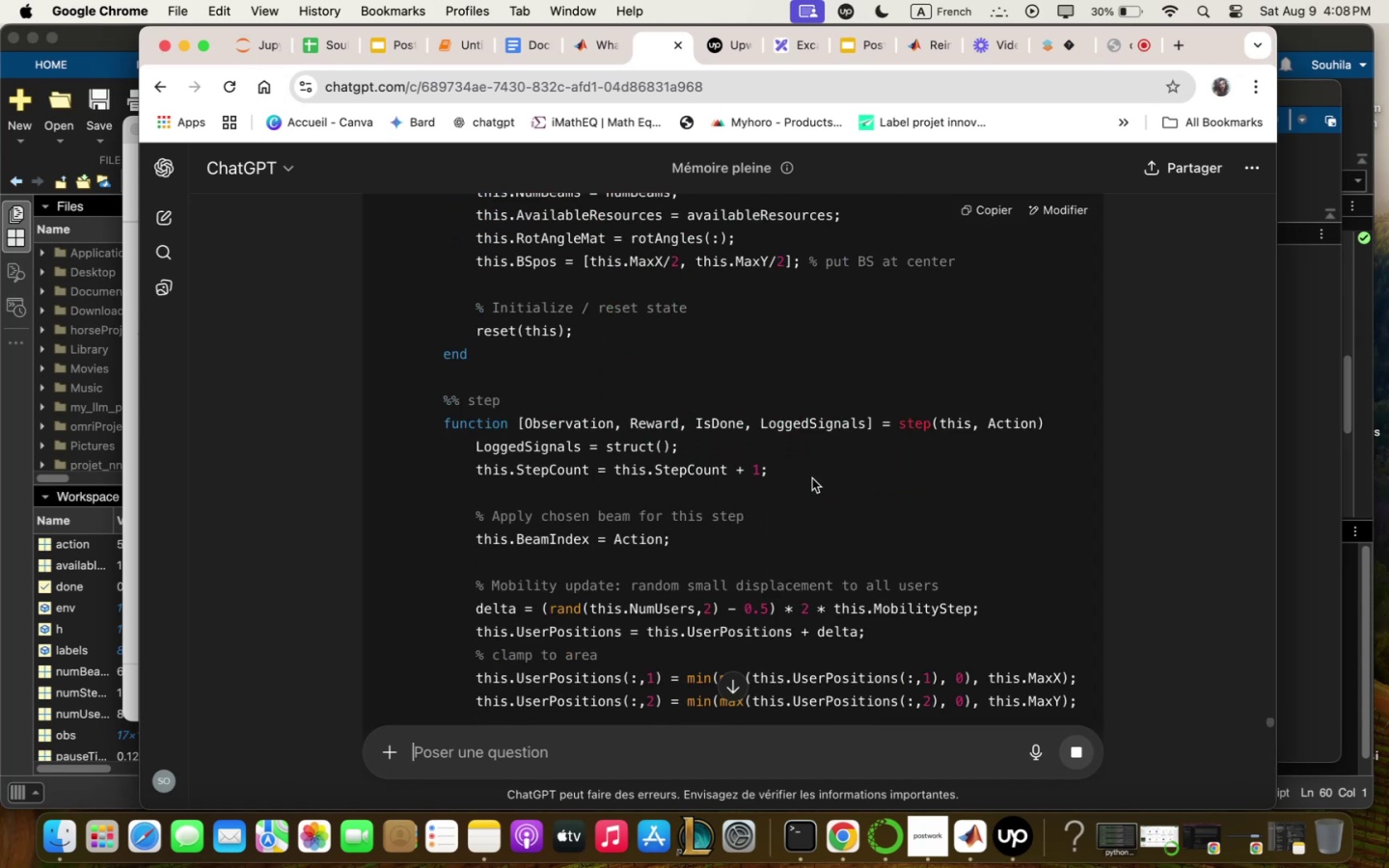 
scroll: coordinate [809, 478], scroll_direction: down, amount: 30.0
 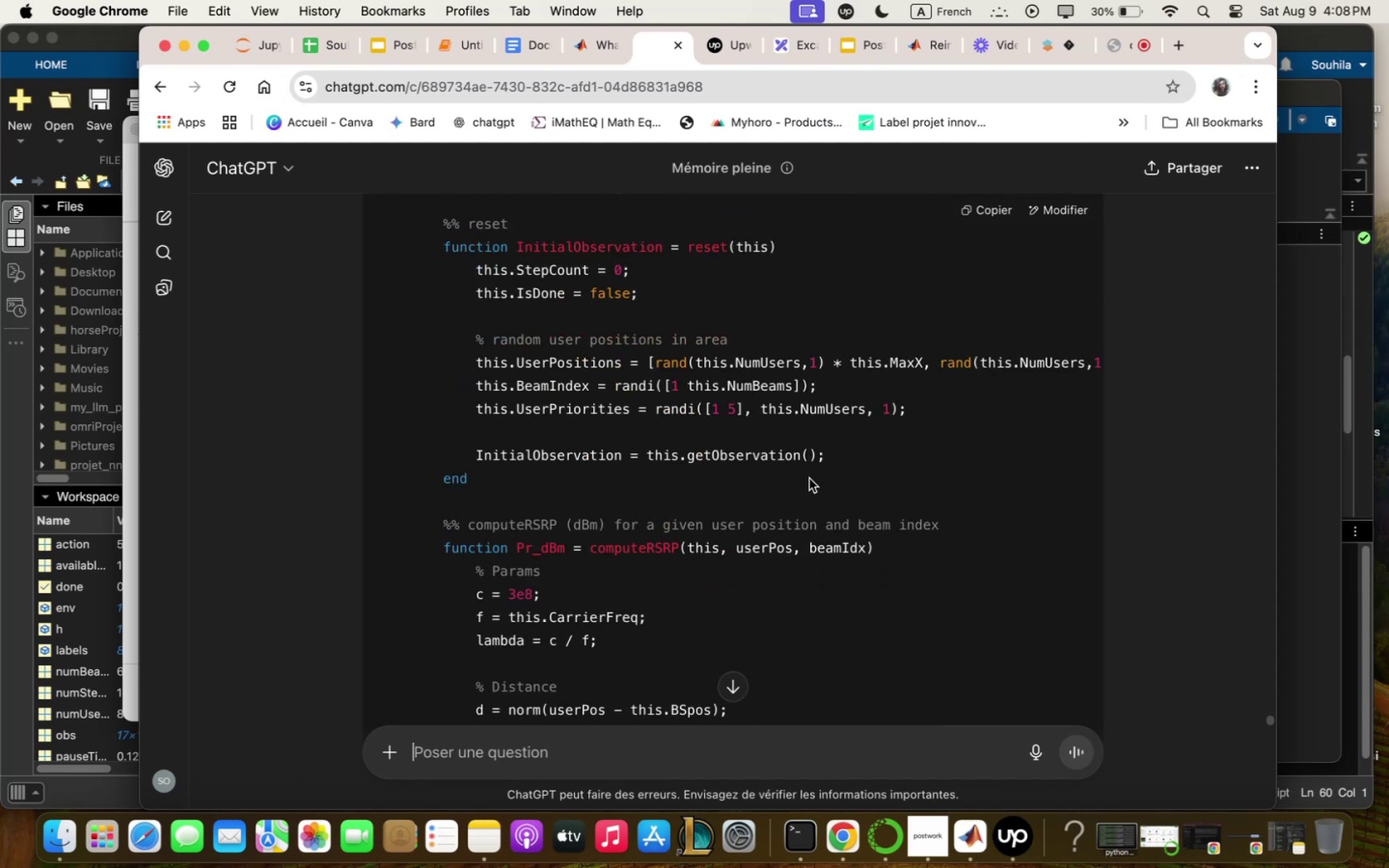 
scroll: coordinate [809, 480], scroll_direction: up, amount: 3.0
 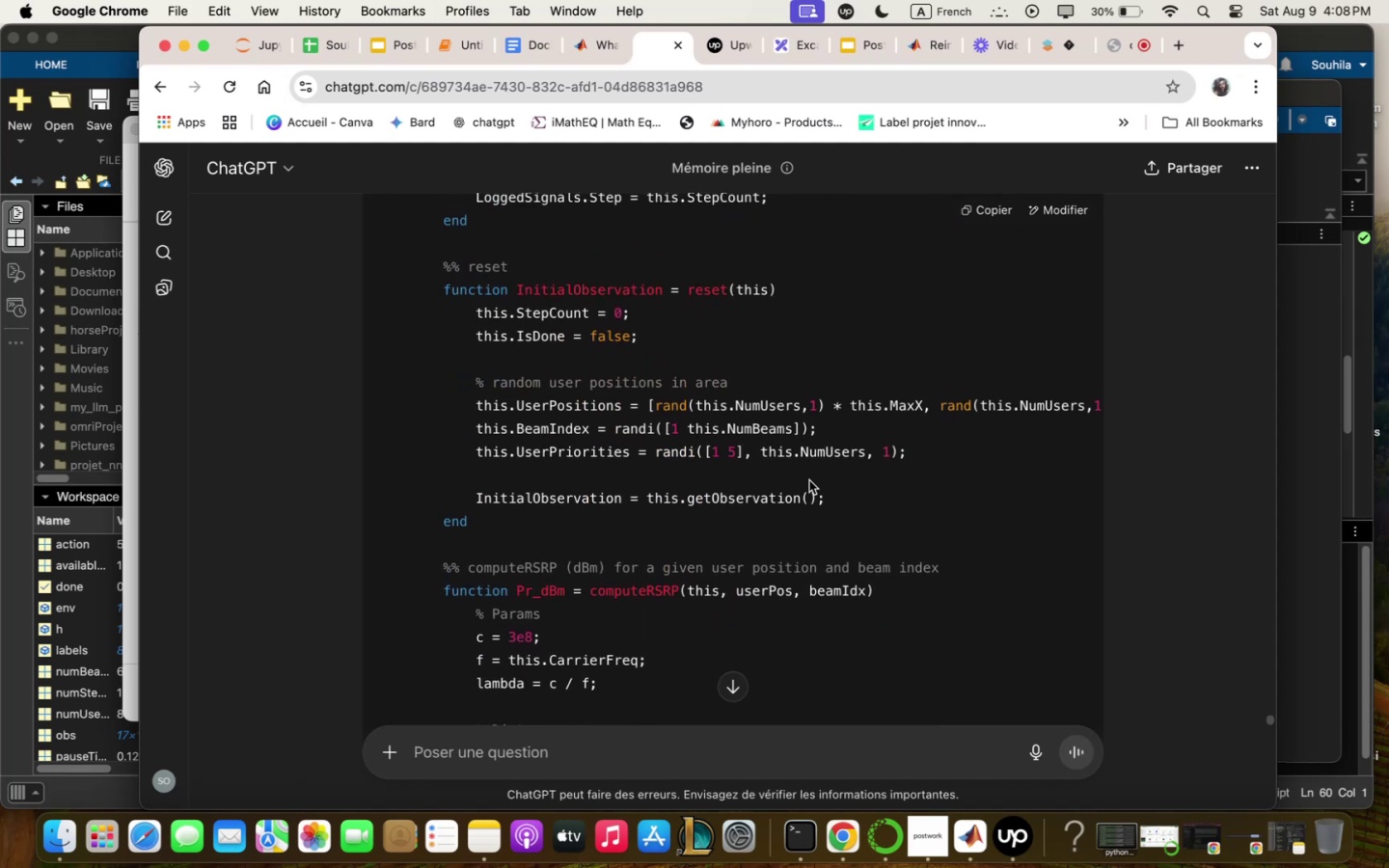 
scroll: coordinate [810, 471], scroll_direction: down, amount: 93.0
 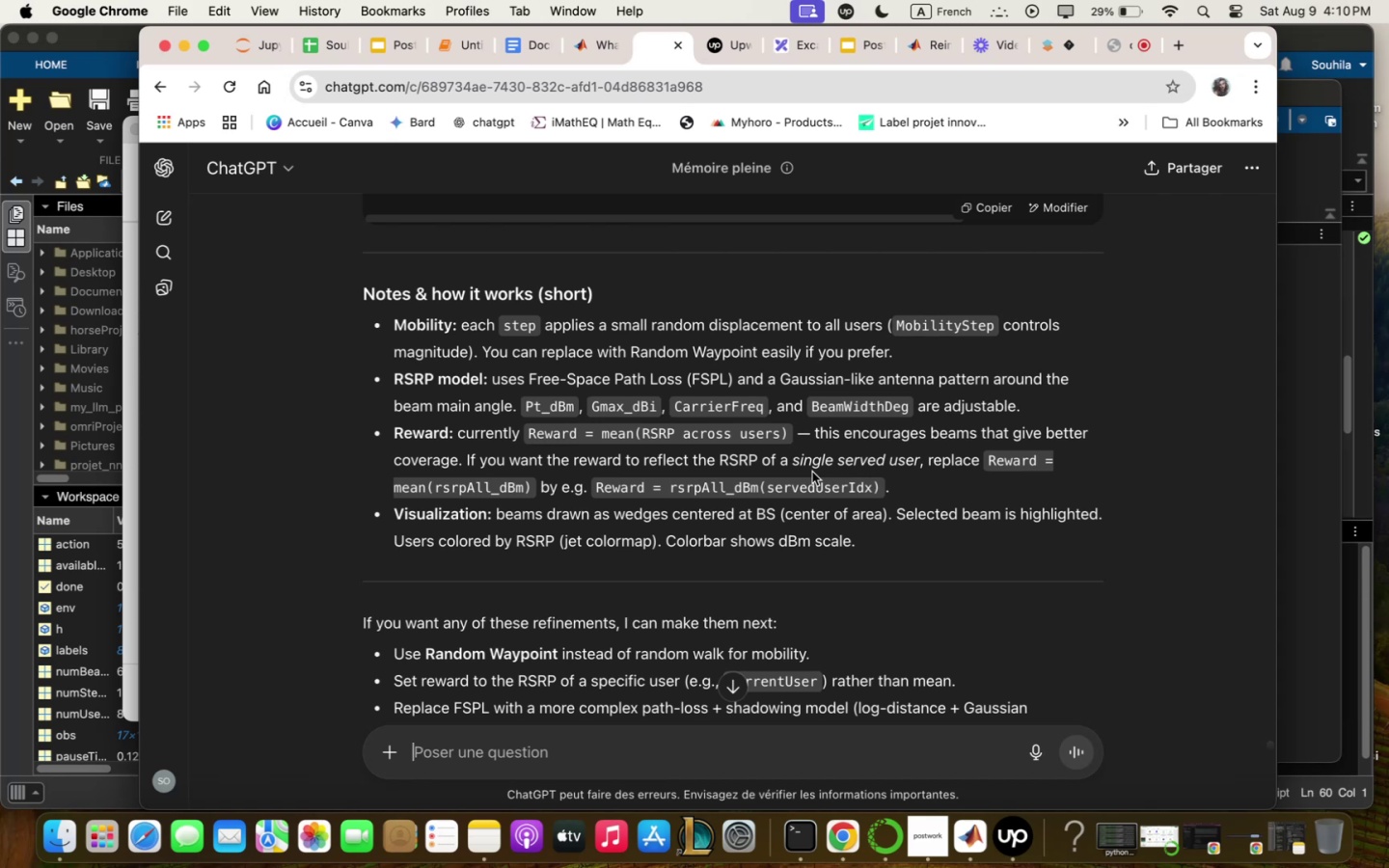 
wait(127.81)
 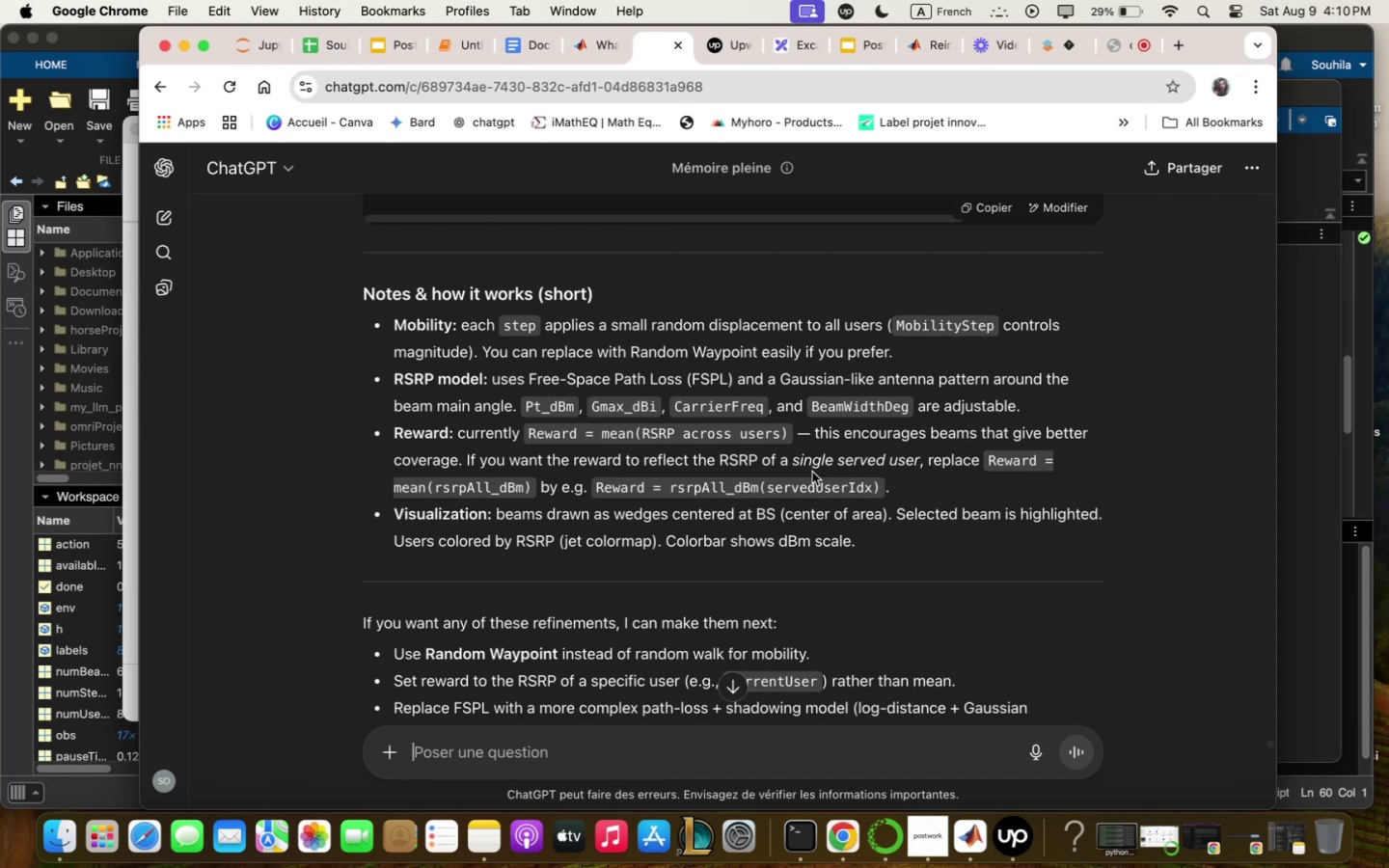 
scroll: coordinate [1074, 471], scroll_direction: down, amount: 2.0
 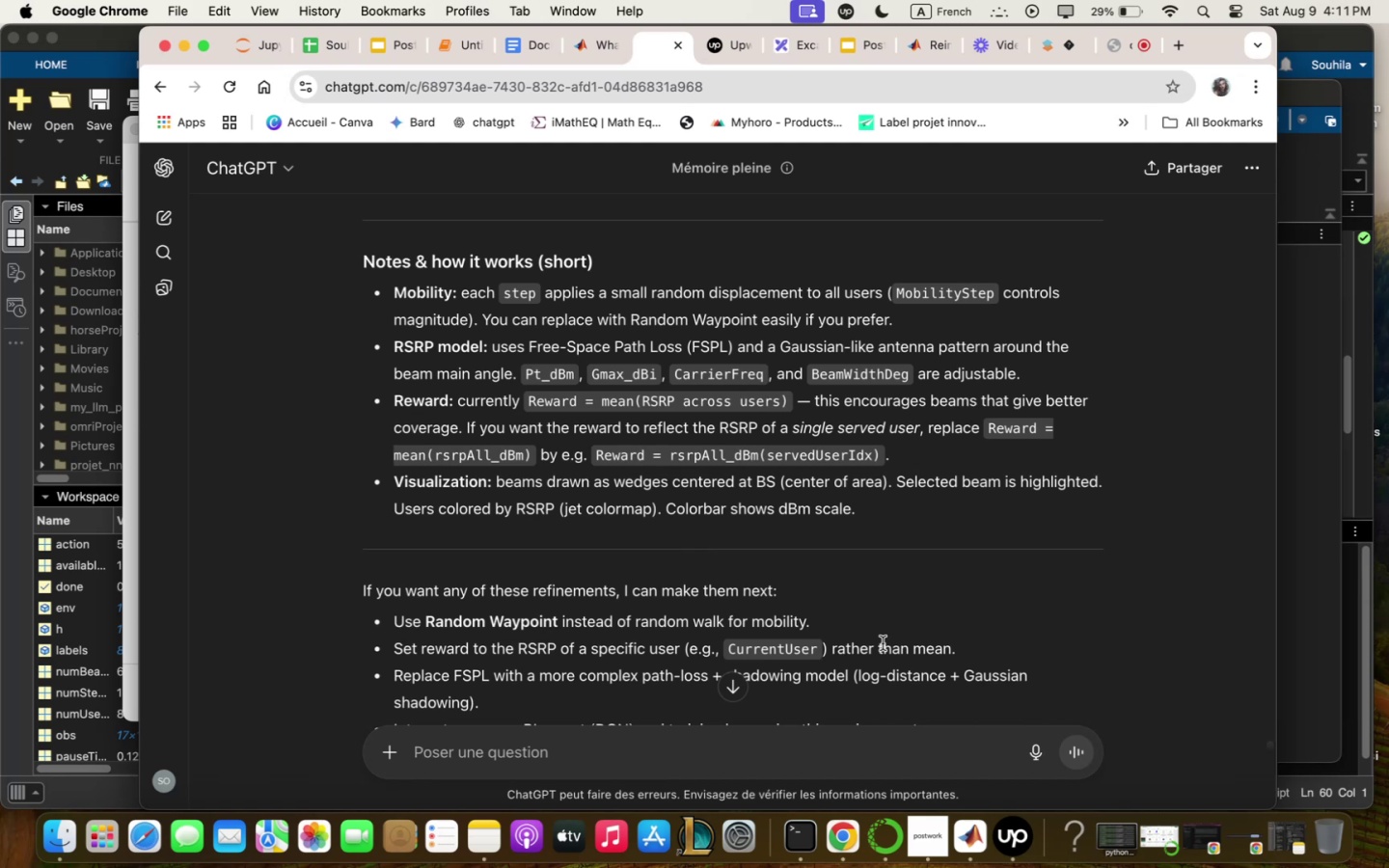 
wait(58.24)
 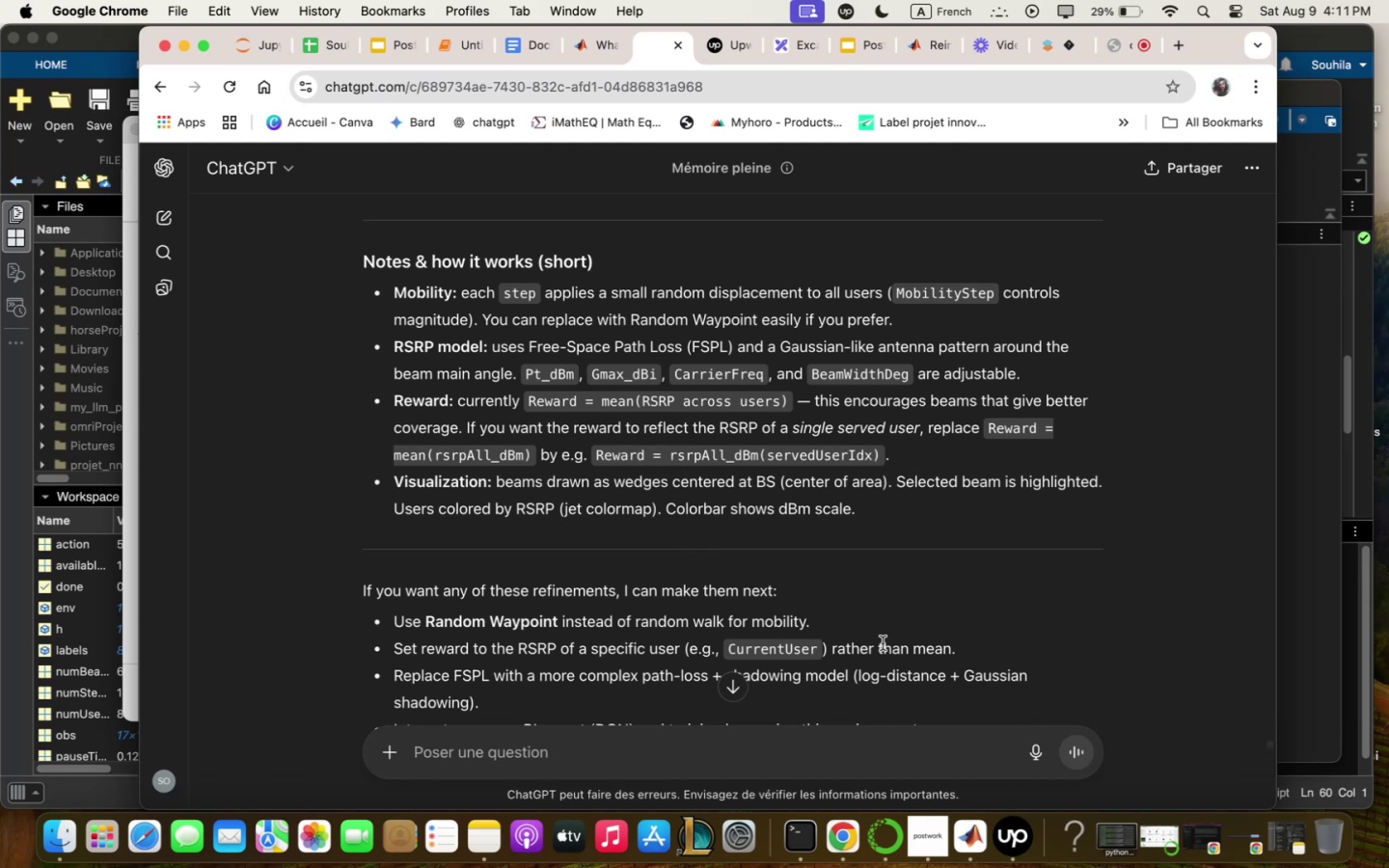 
scroll: coordinate [1001, 402], scroll_direction: up, amount: 171.0
 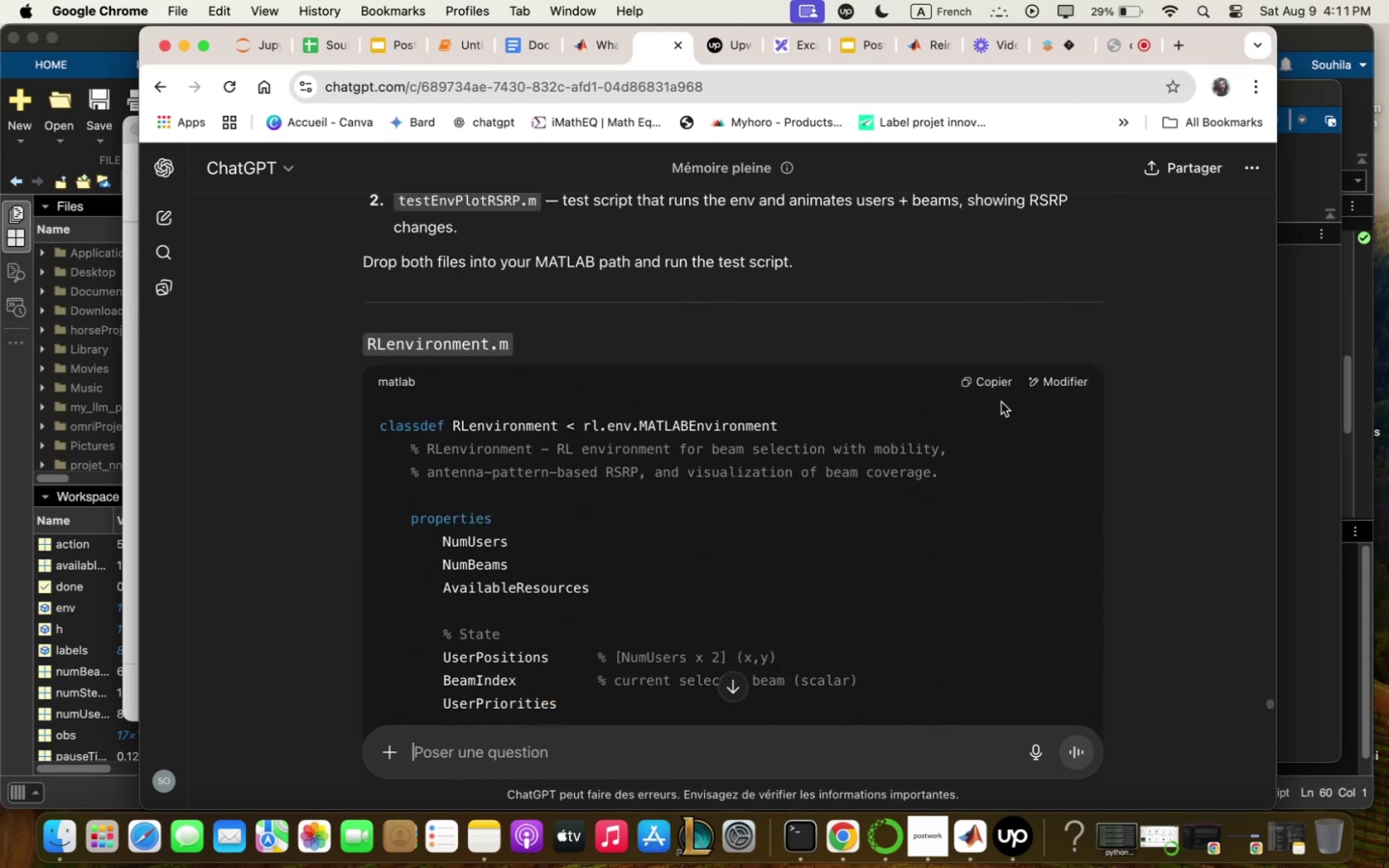 
scroll: coordinate [1001, 402], scroll_direction: down, amount: 18.0
 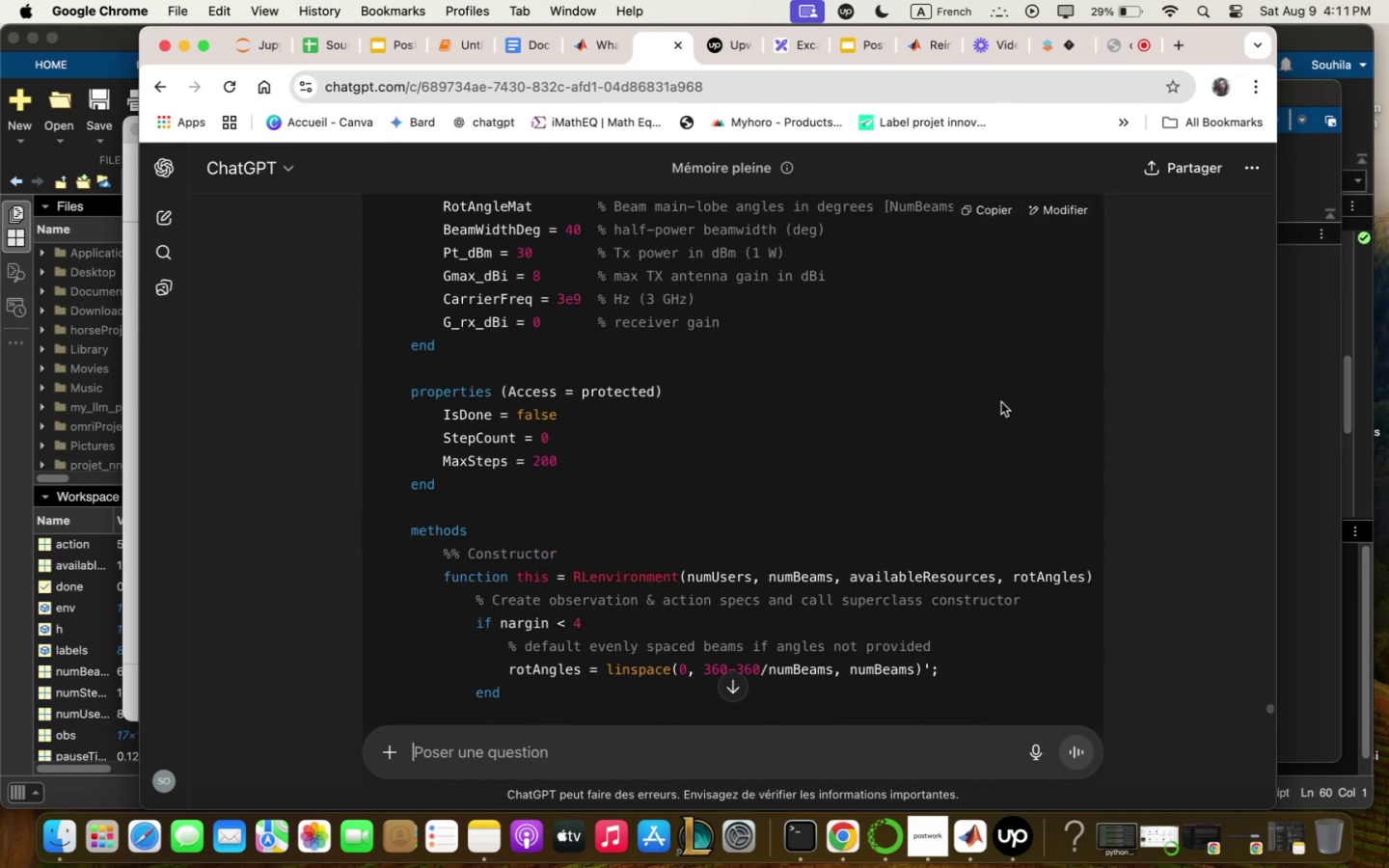 
scroll: coordinate [1001, 402], scroll_direction: up, amount: 10.0
 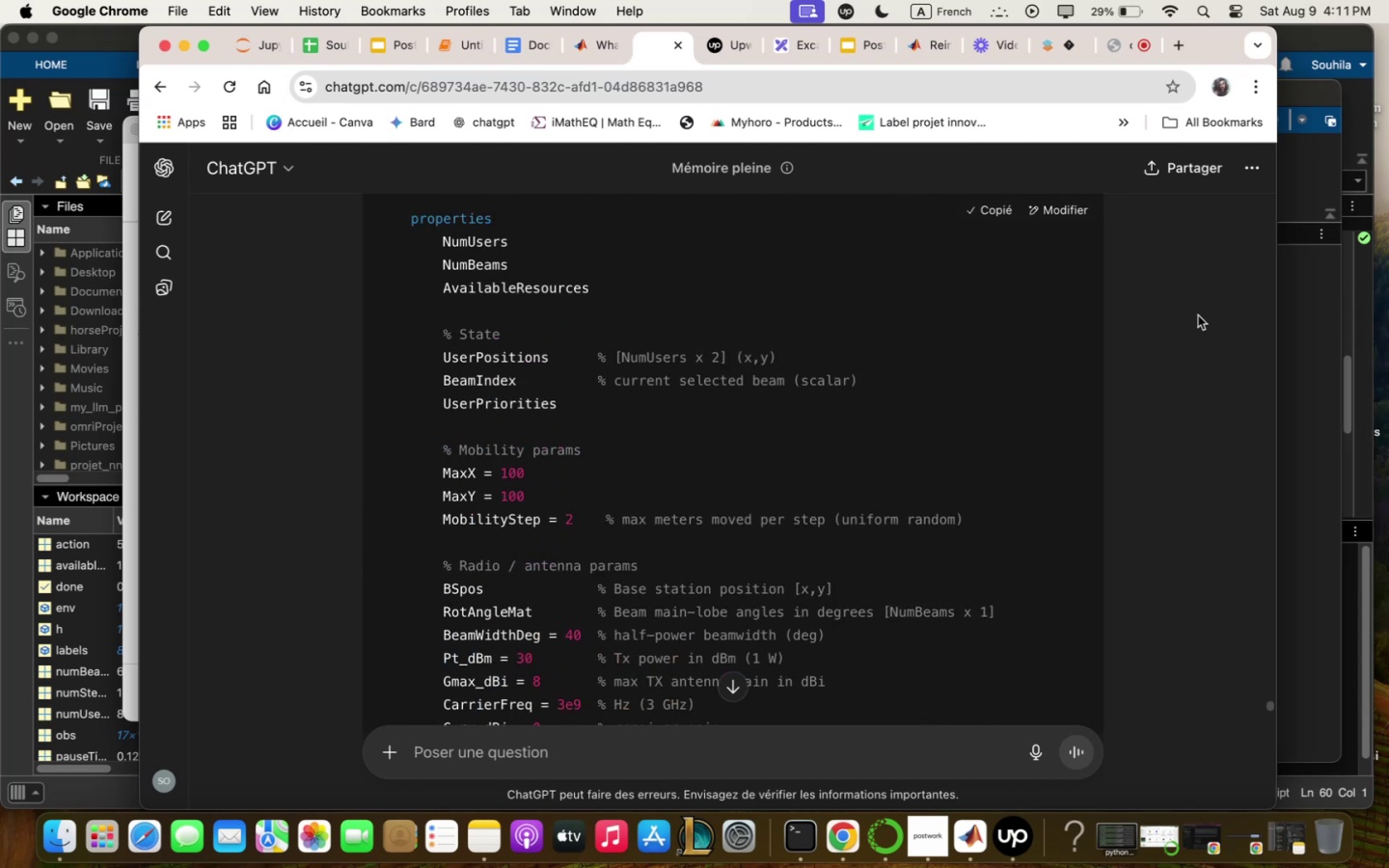 
left_click([1300, 327])
 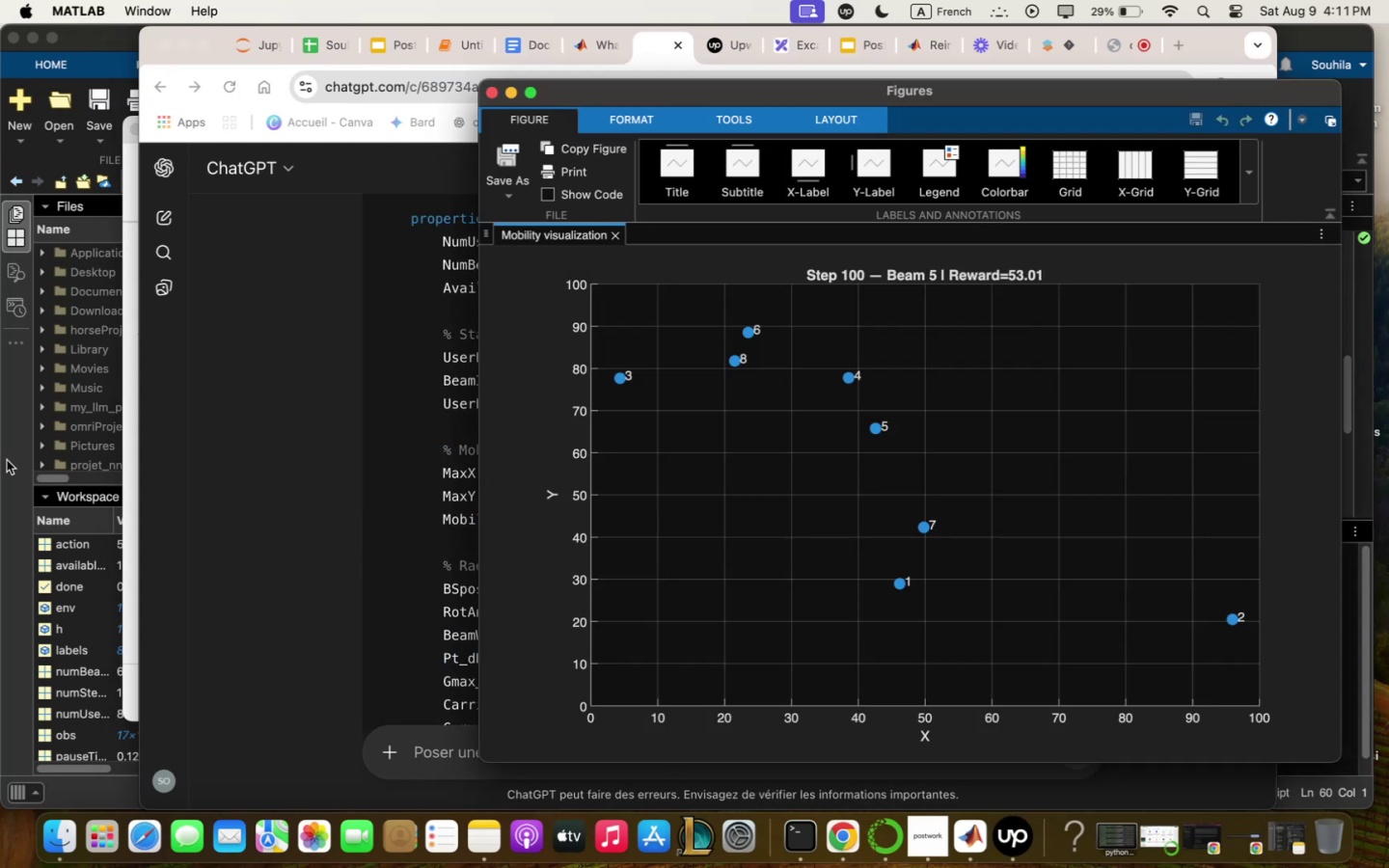 
left_click([4, 577])
 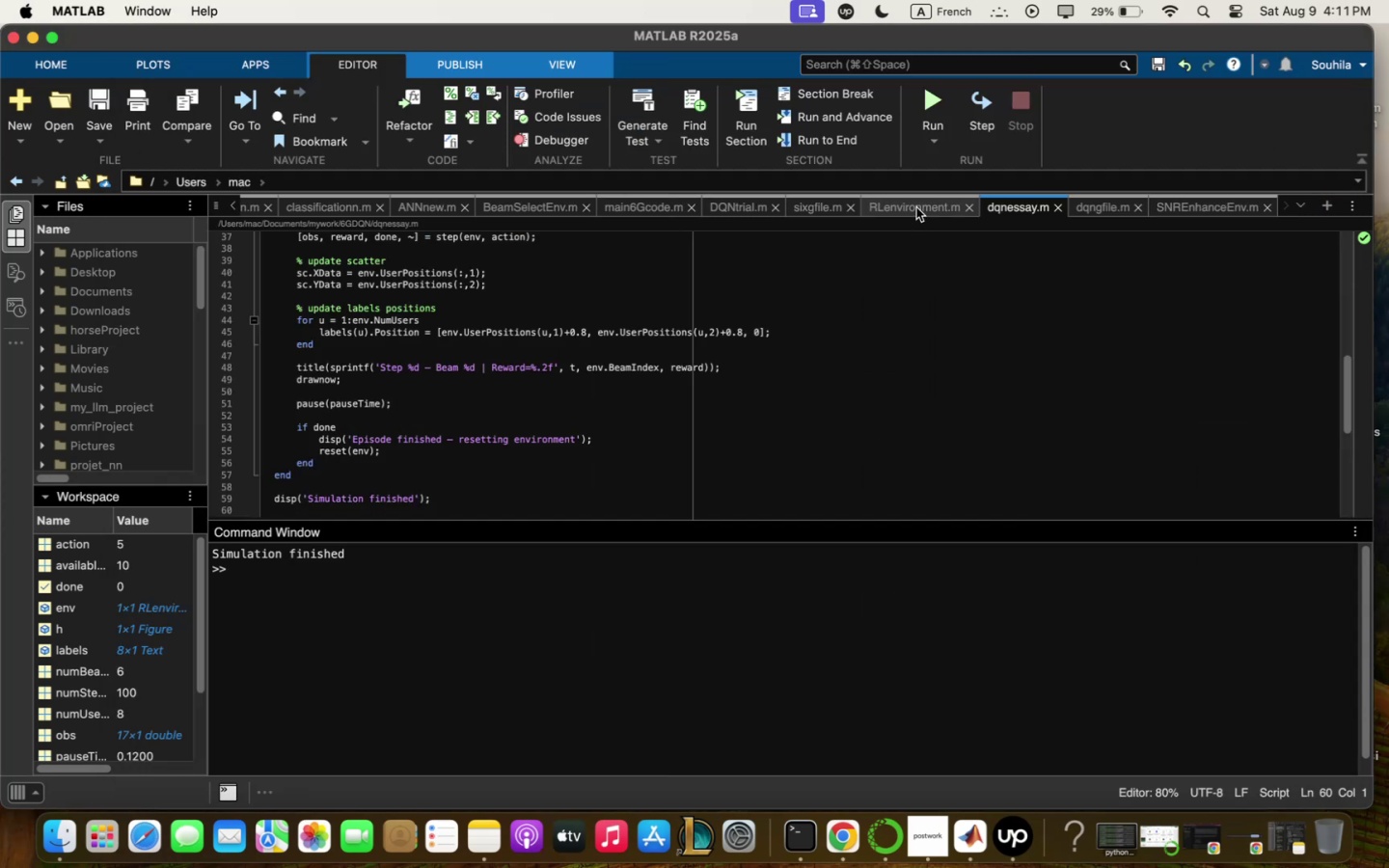 
left_click([862, 380])
 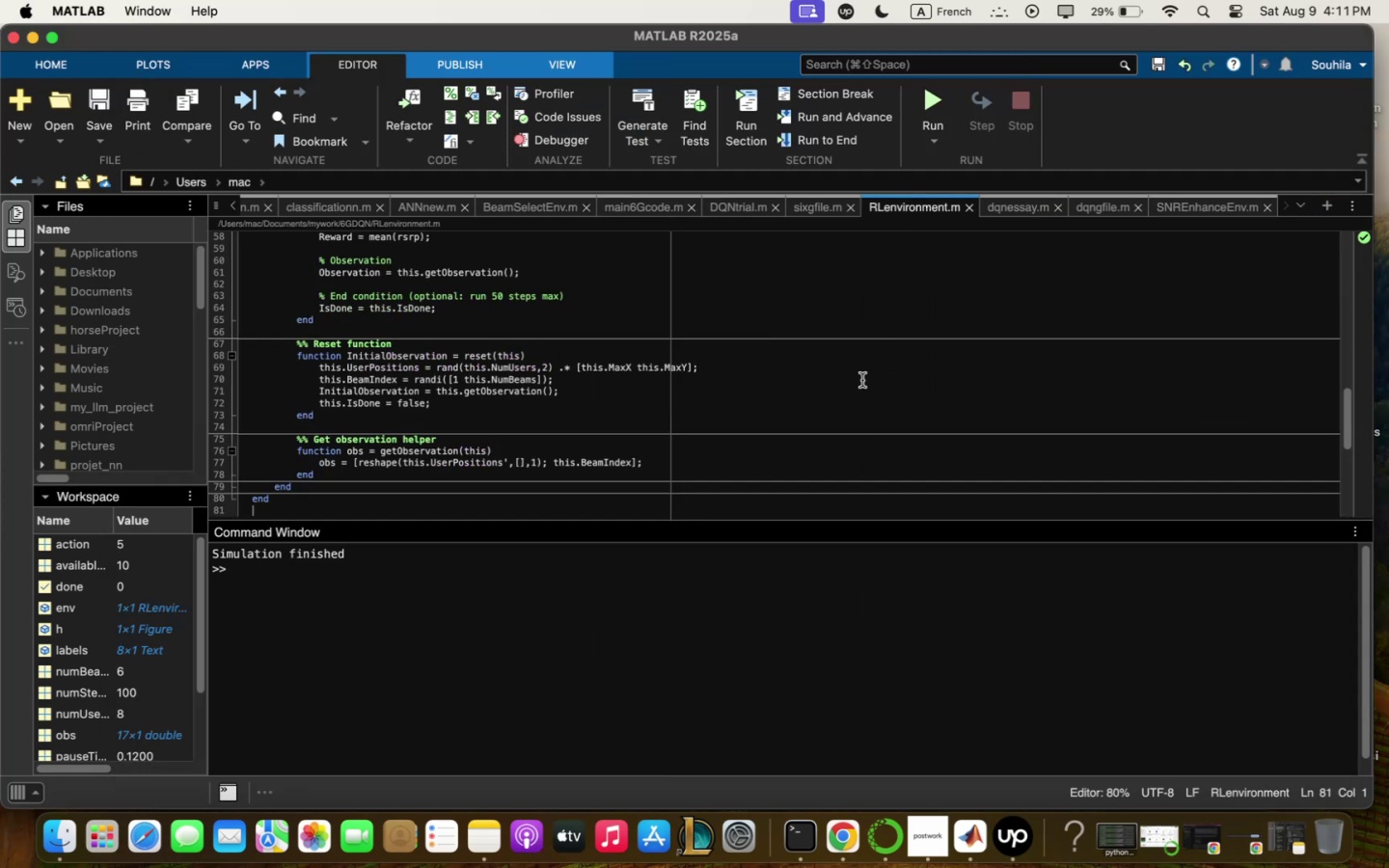 
key(Meta+Q)
 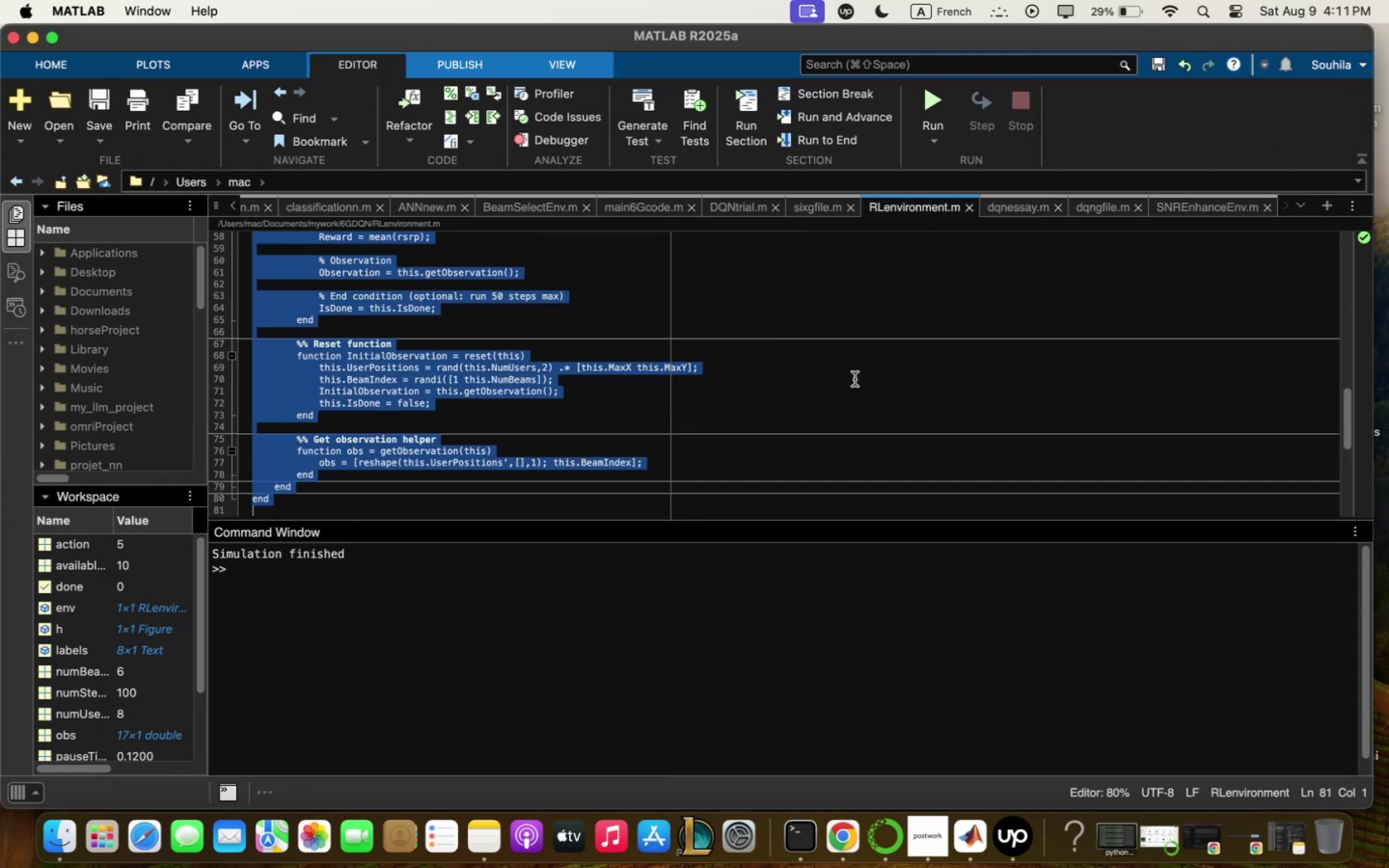 
key(Backspace)
 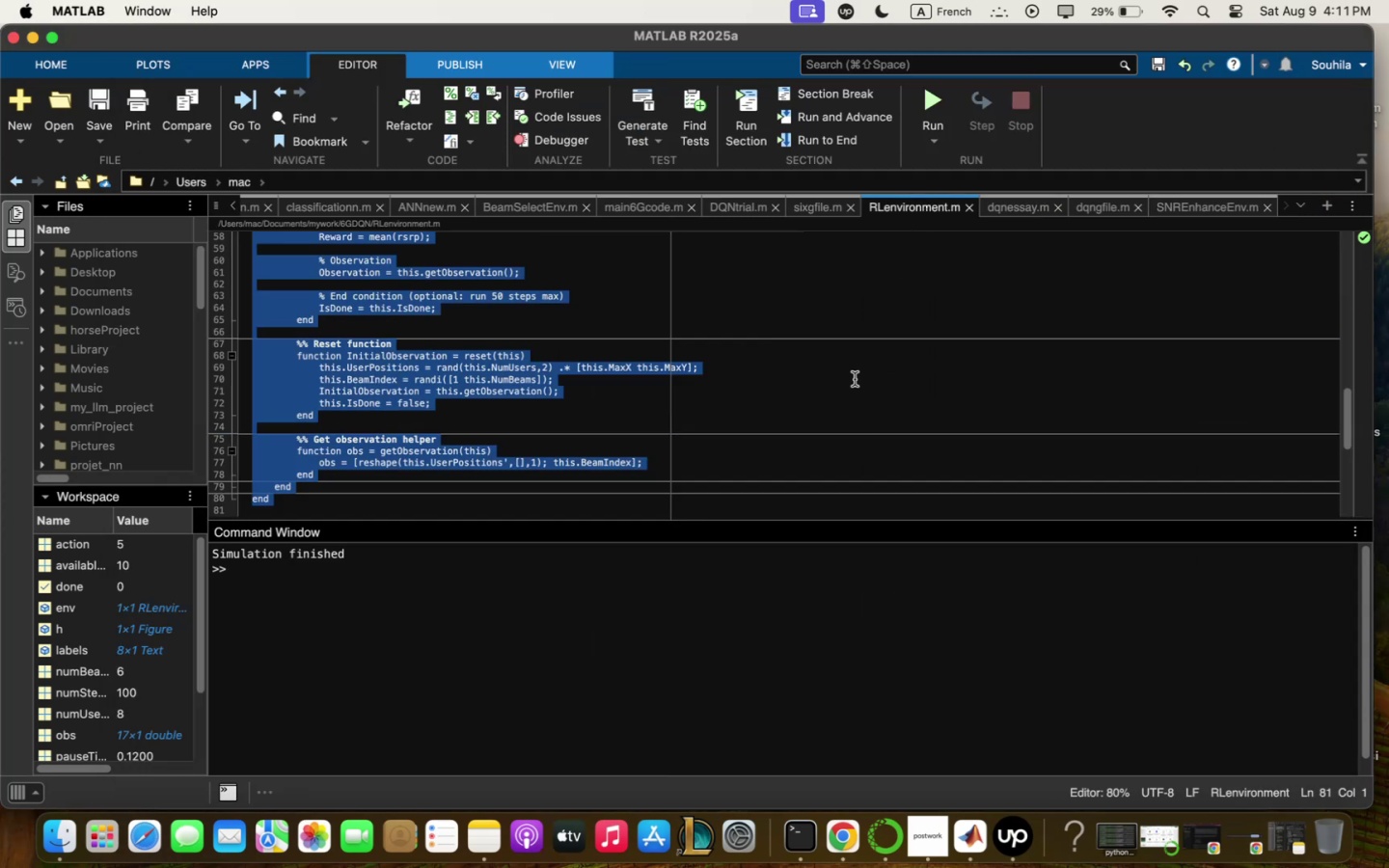 
key(Meta+CommandLeft)
 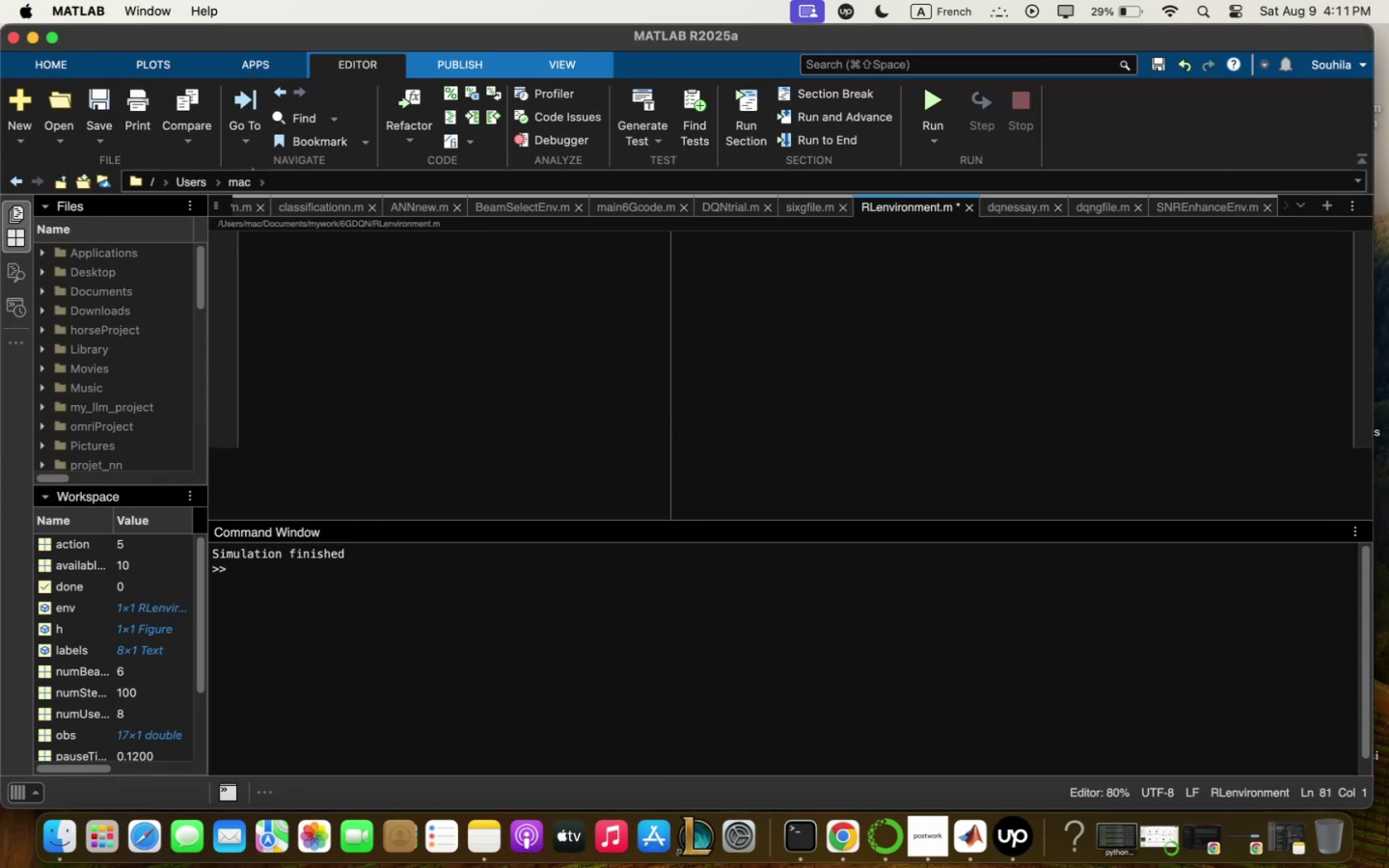 
key(Meta+V)
 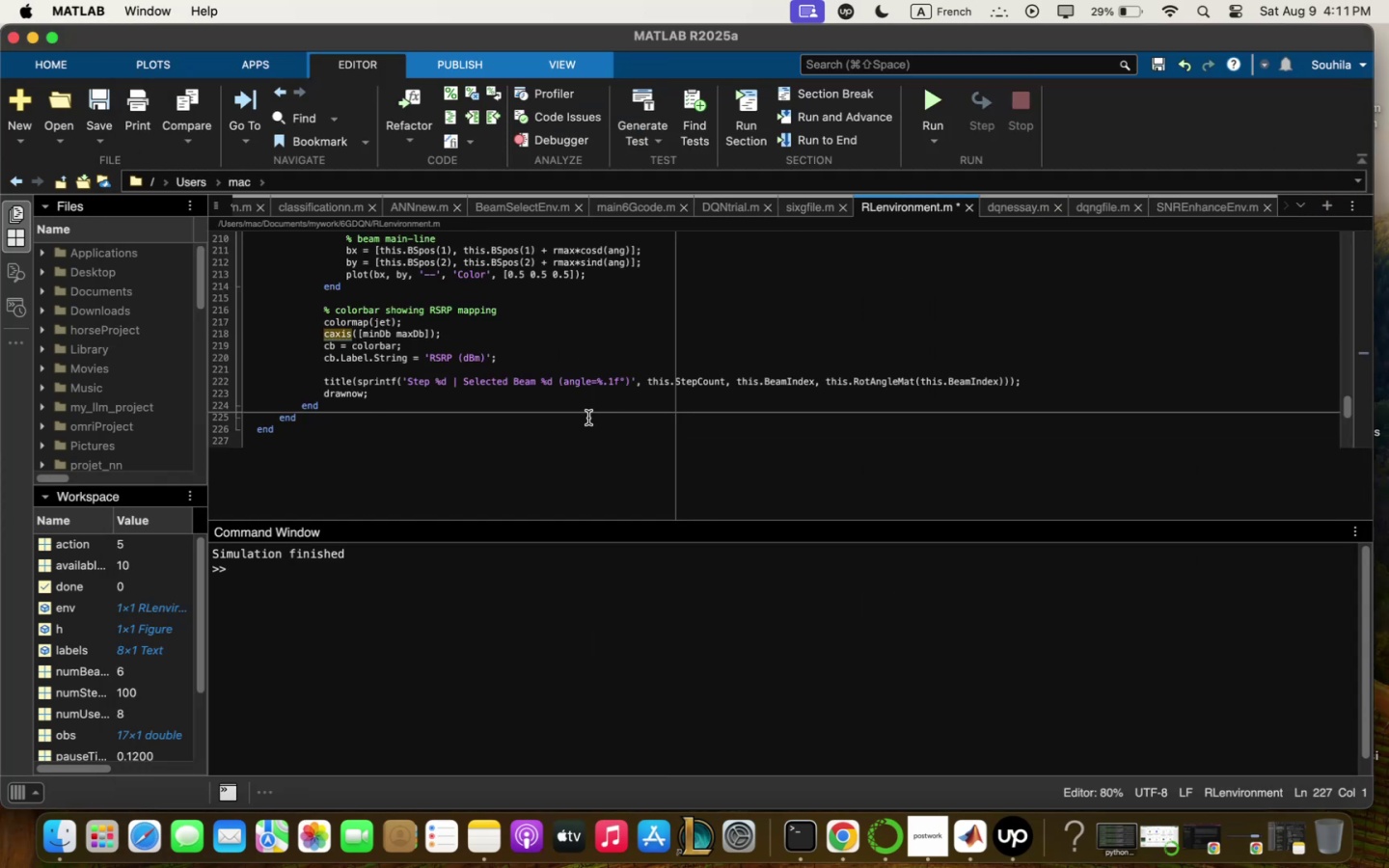 
scroll: coordinate [589, 428], scroll_direction: up, amount: 161.0
 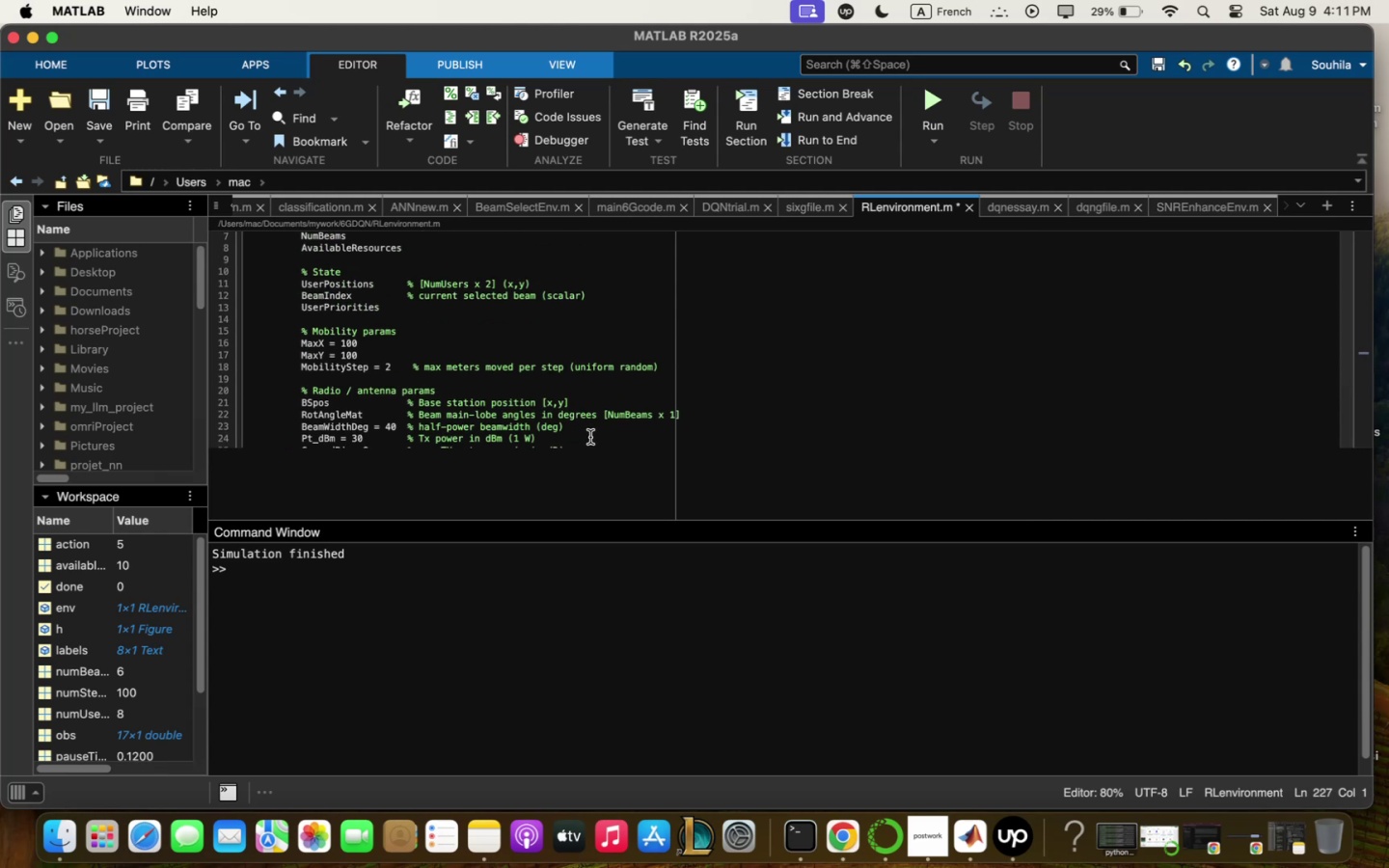 
wait(5.81)
 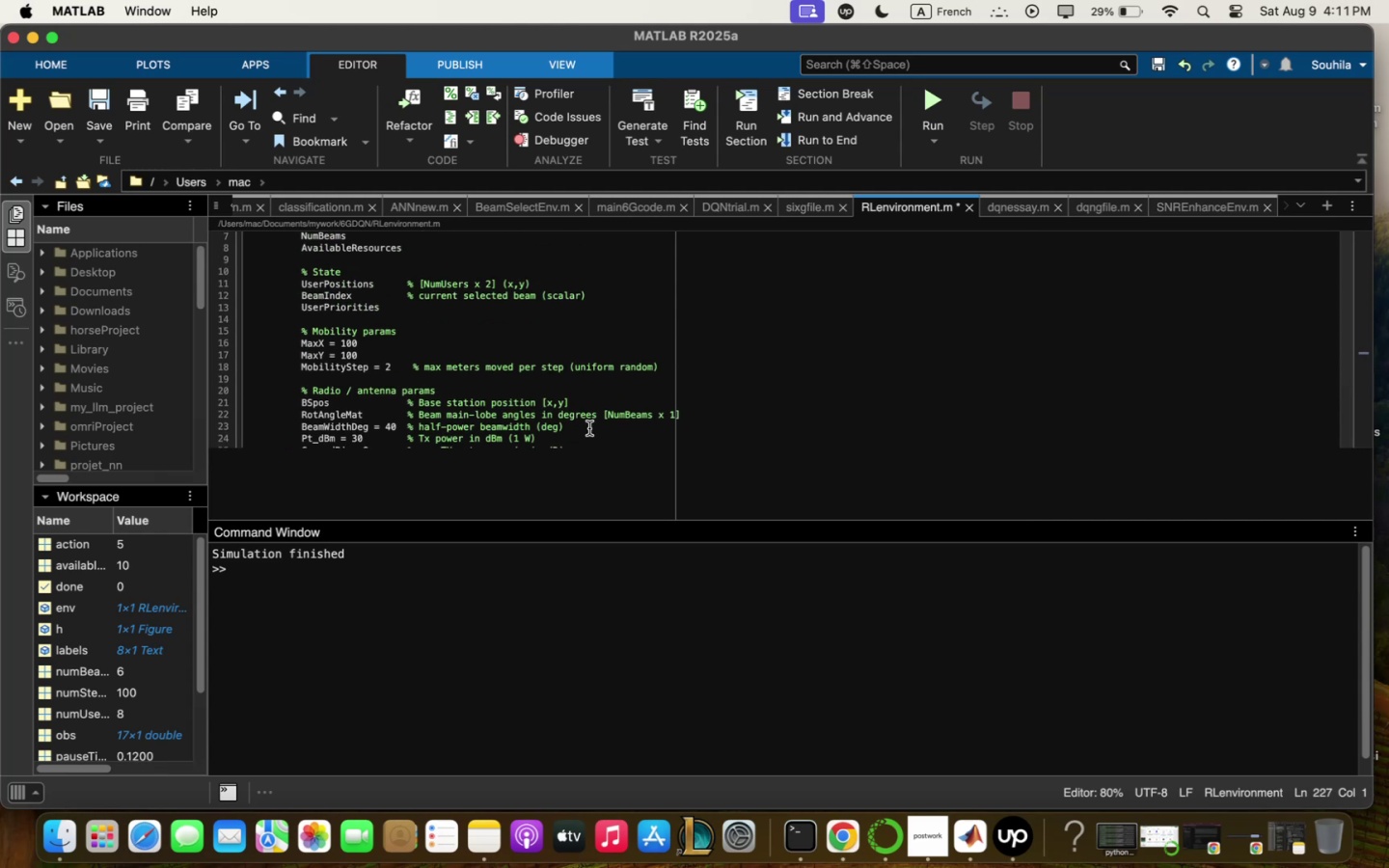 
left_click([100, 103])
 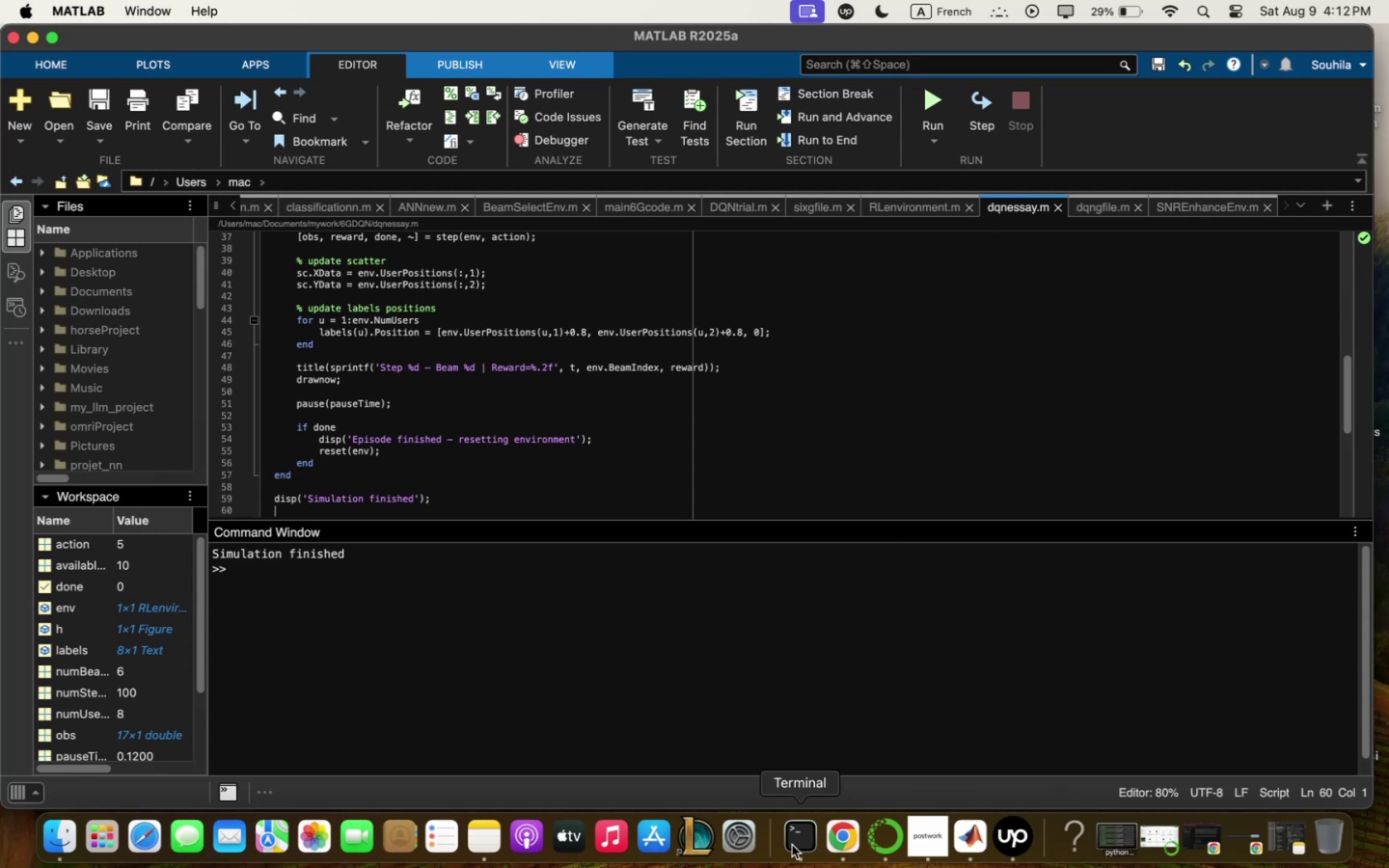 
wait(6.56)
 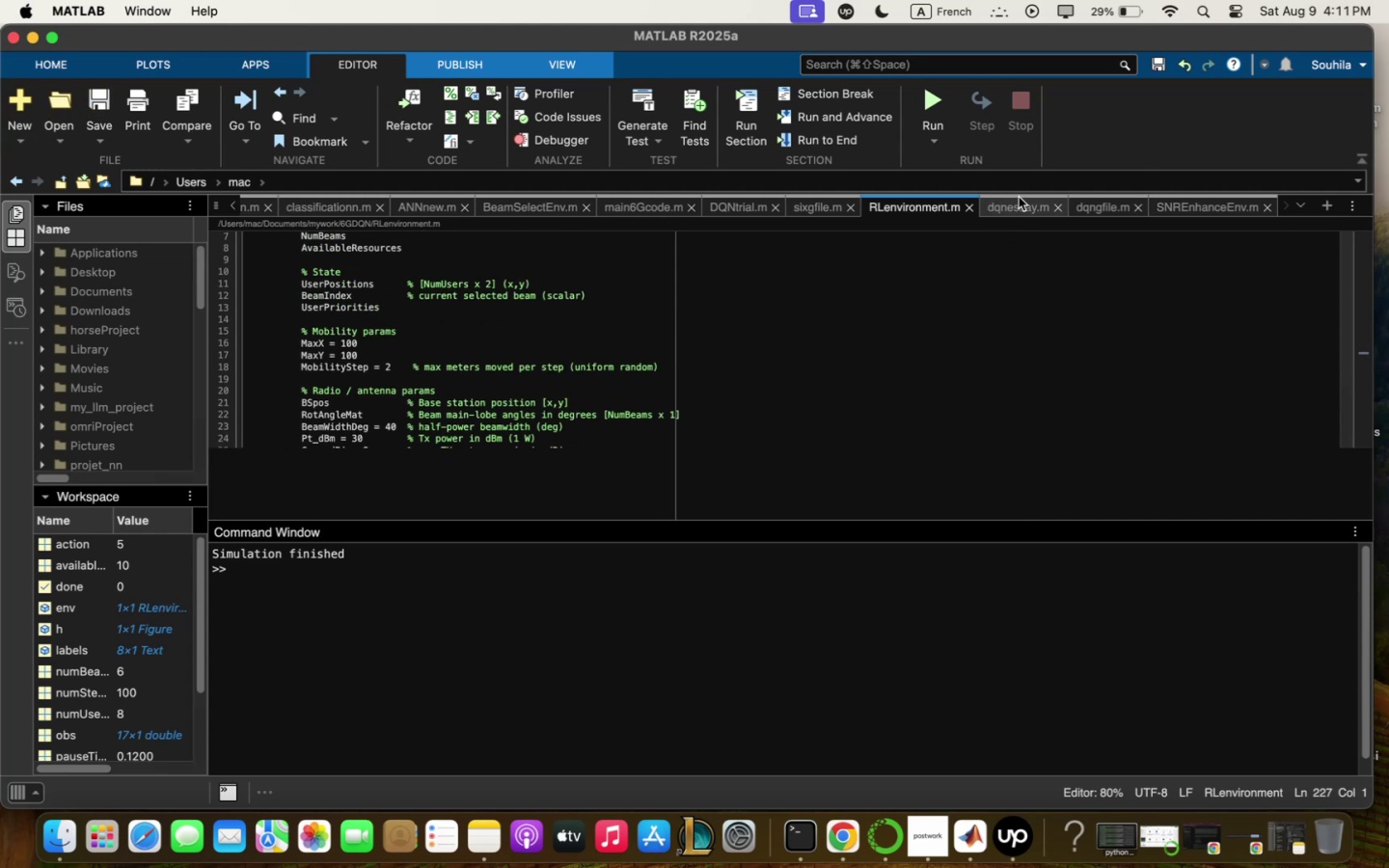 
scroll: coordinate [799, 640], scroll_direction: down, amount: 134.0
 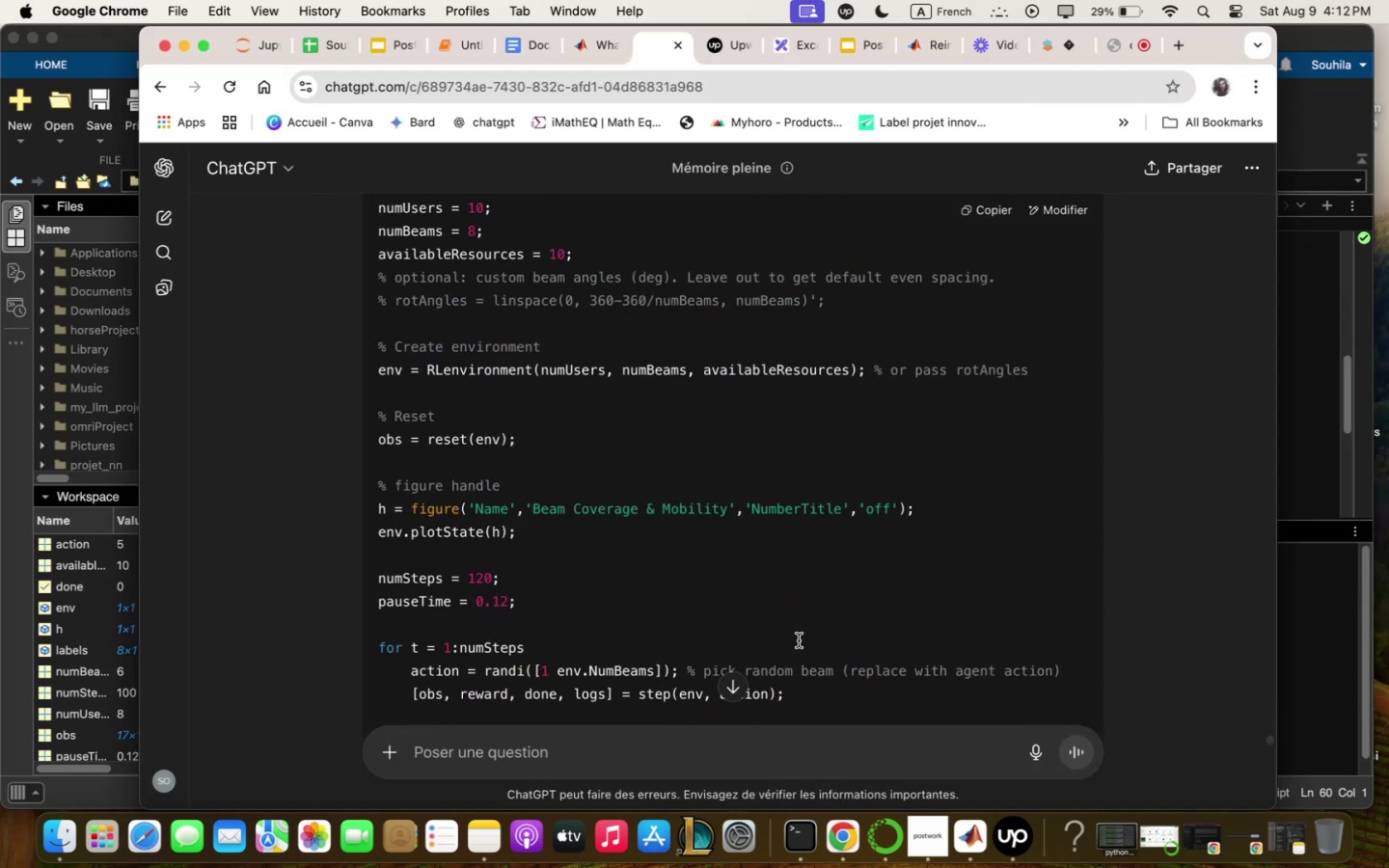 
scroll: coordinate [799, 640], scroll_direction: up, amount: 12.0
 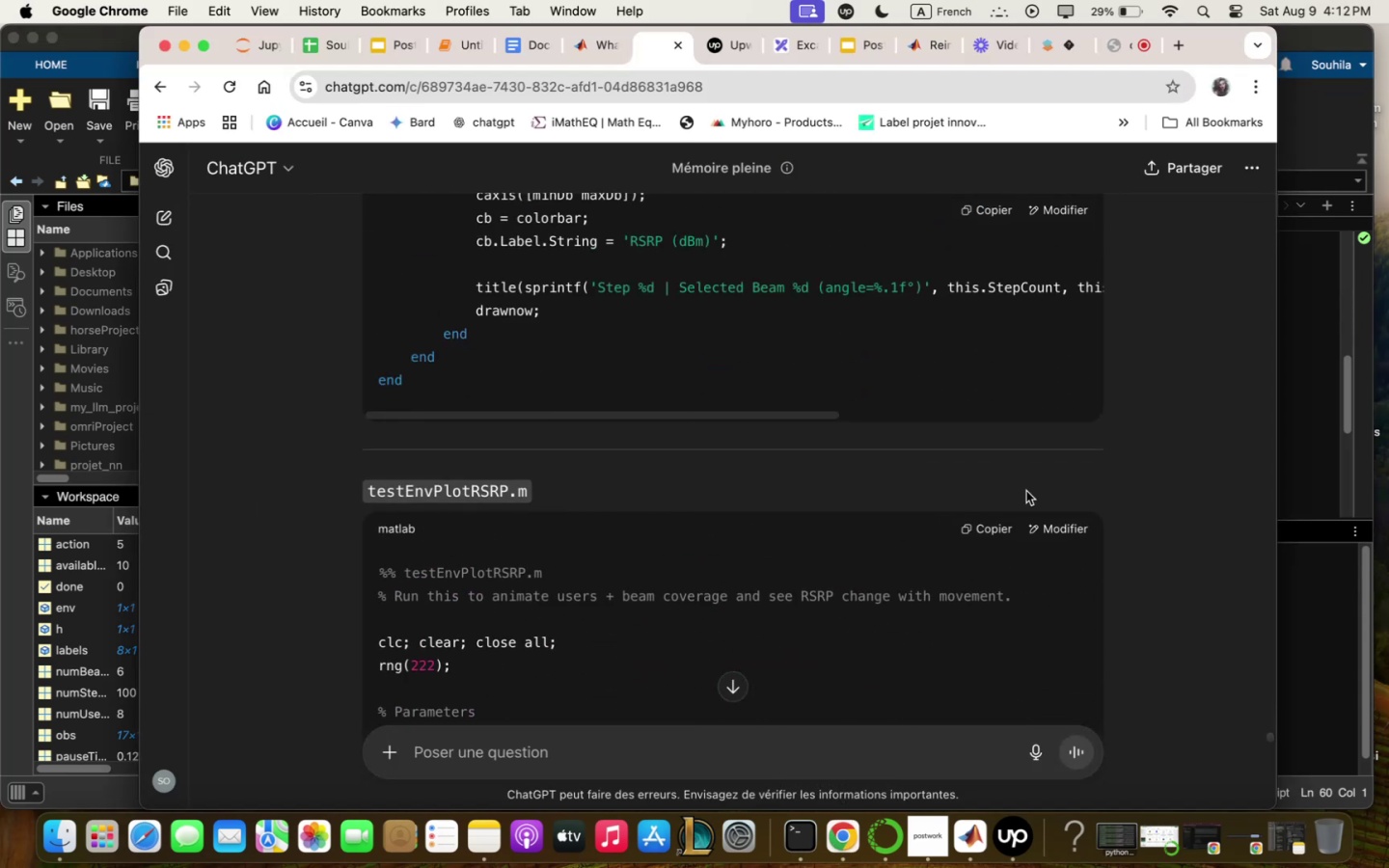 
left_click([1001, 536])
 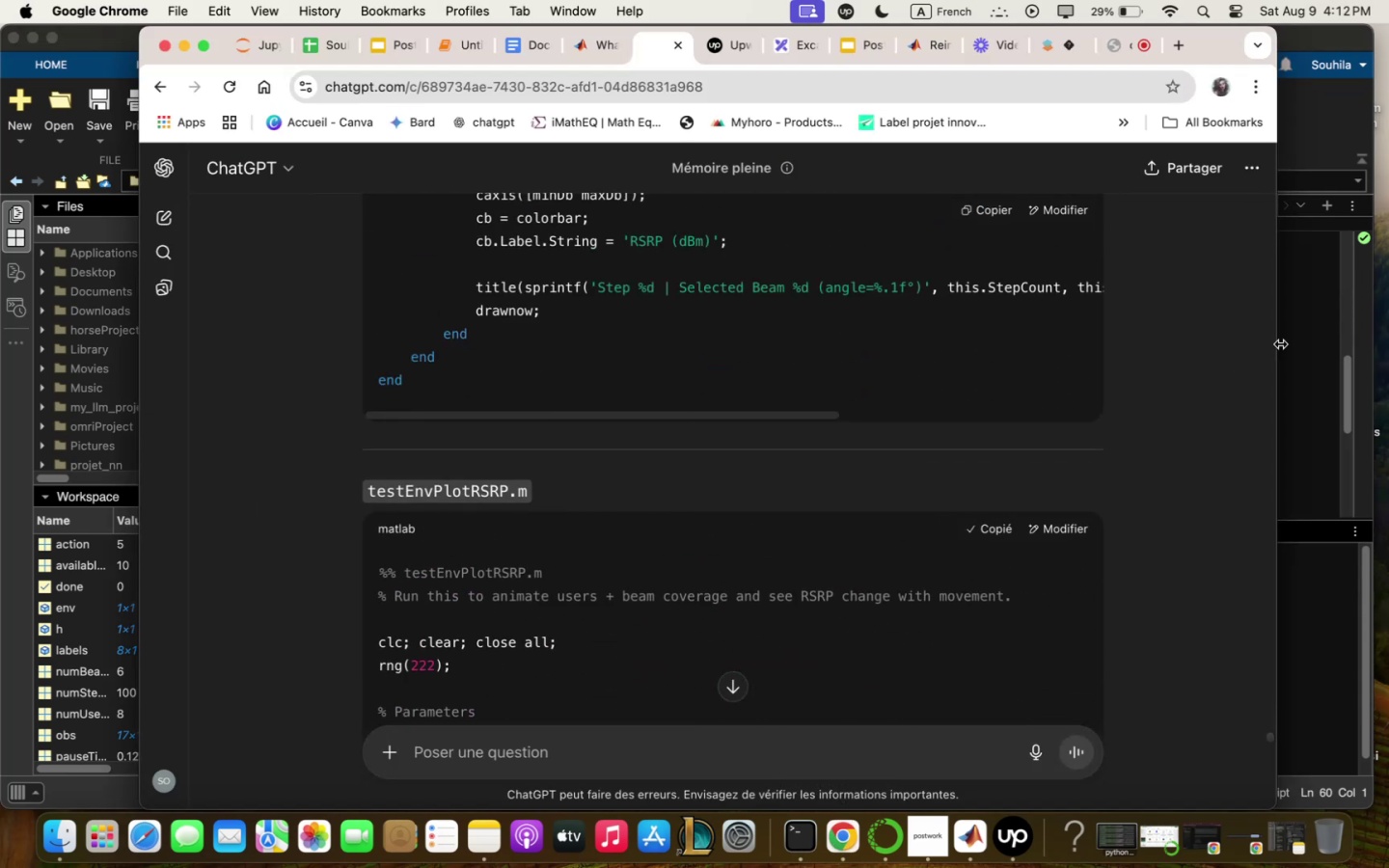 
left_click([1289, 337])
 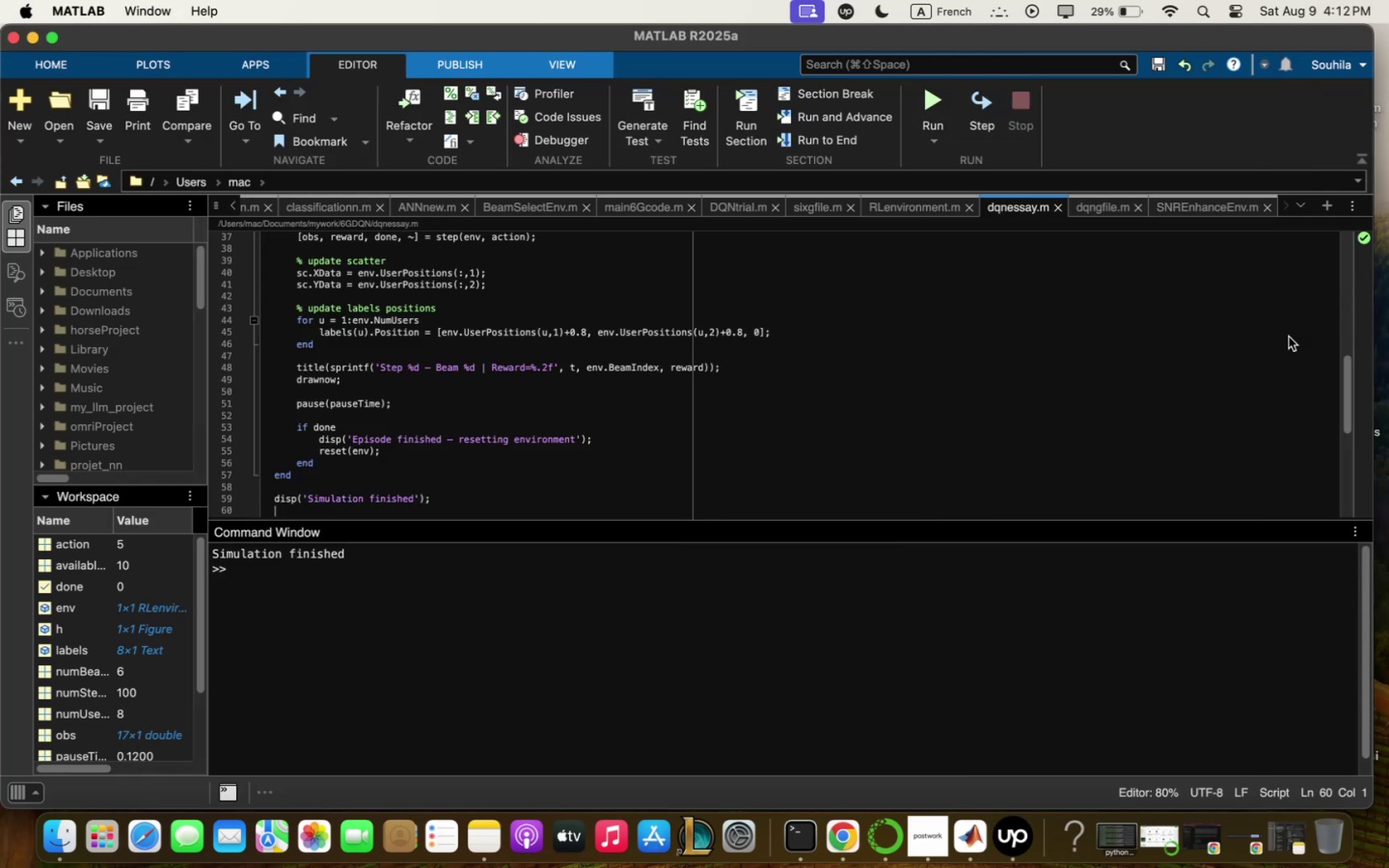 
key(Meta+Q)
 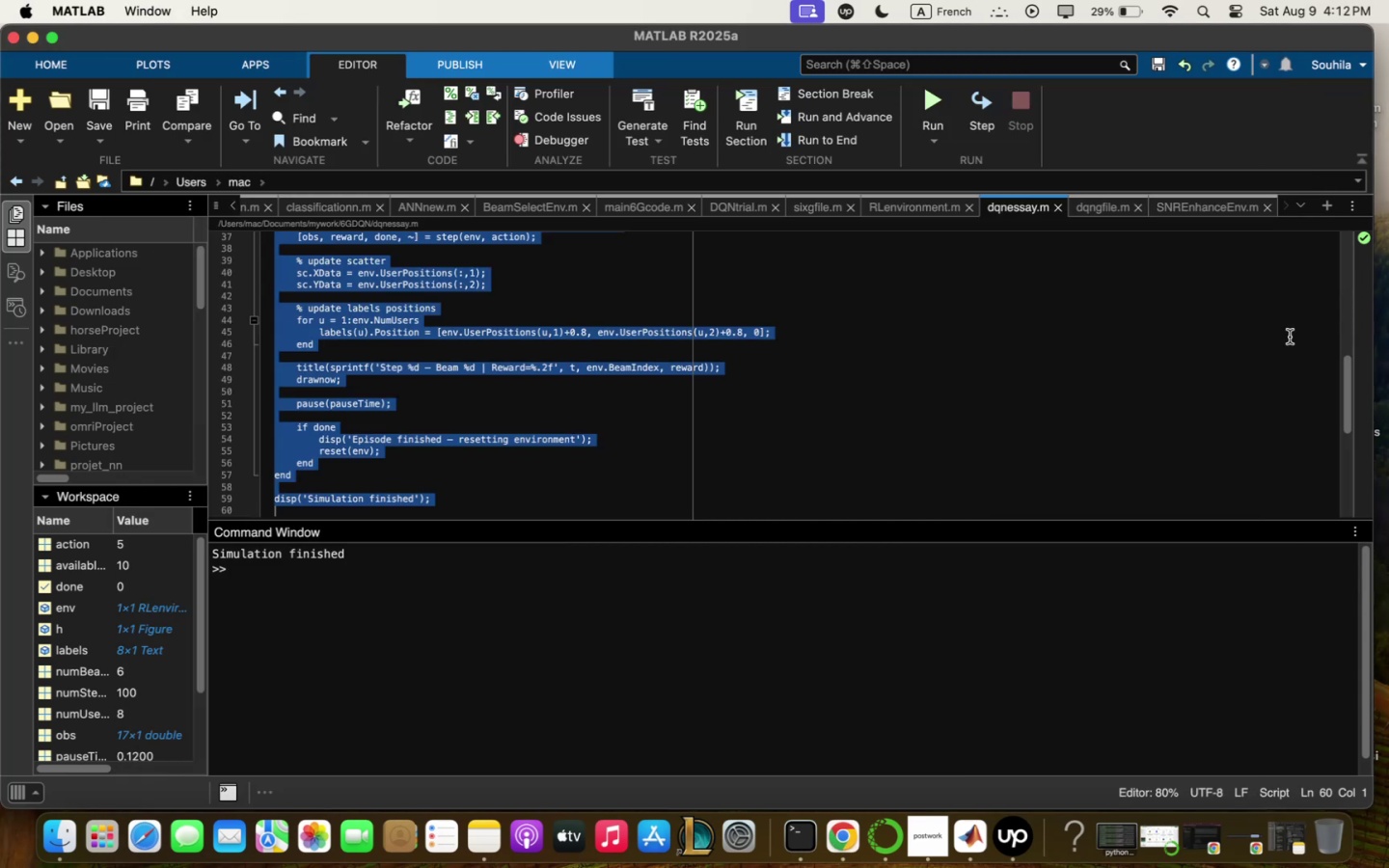 
key(Meta+V)
 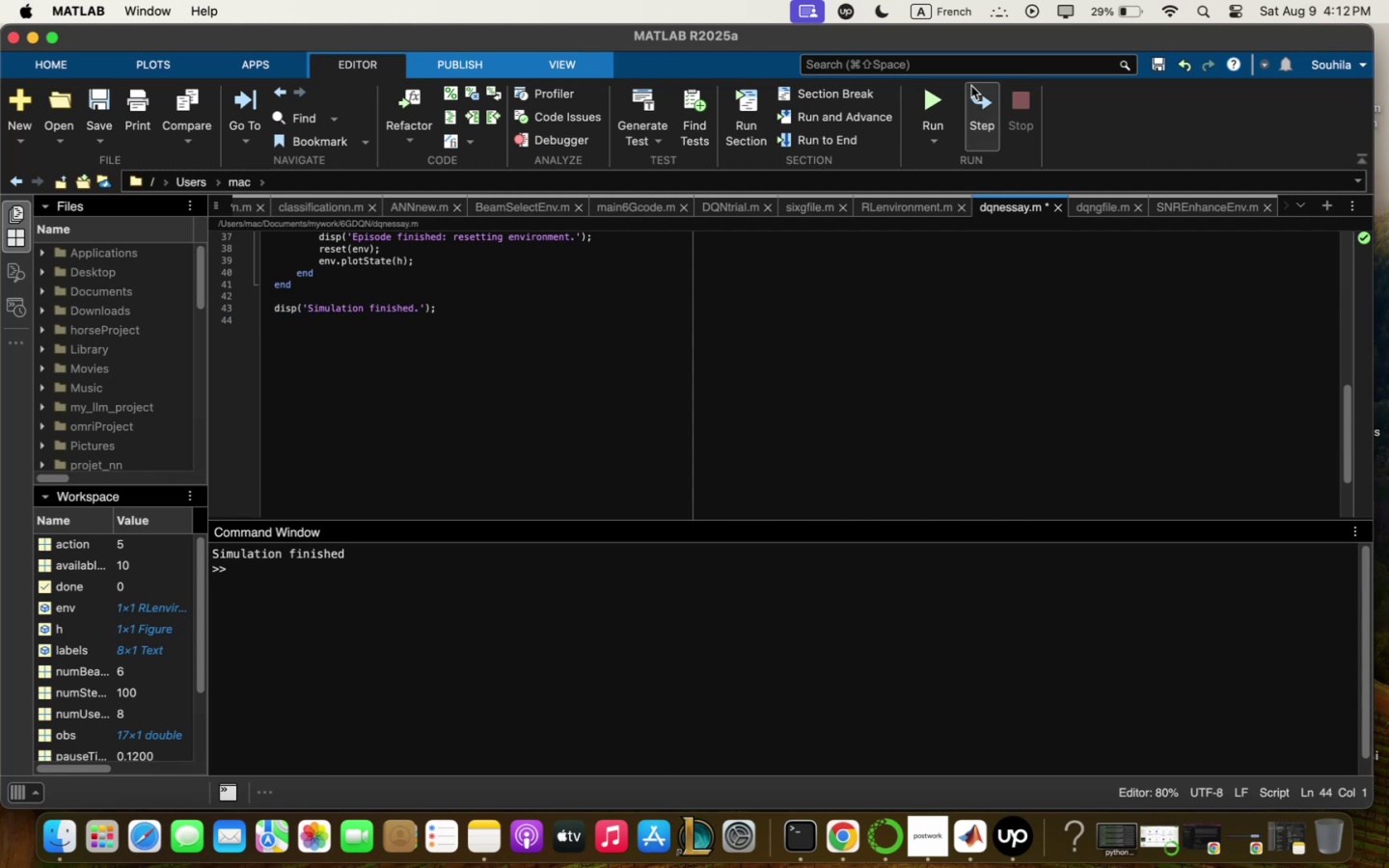 
left_click([921, 110])
 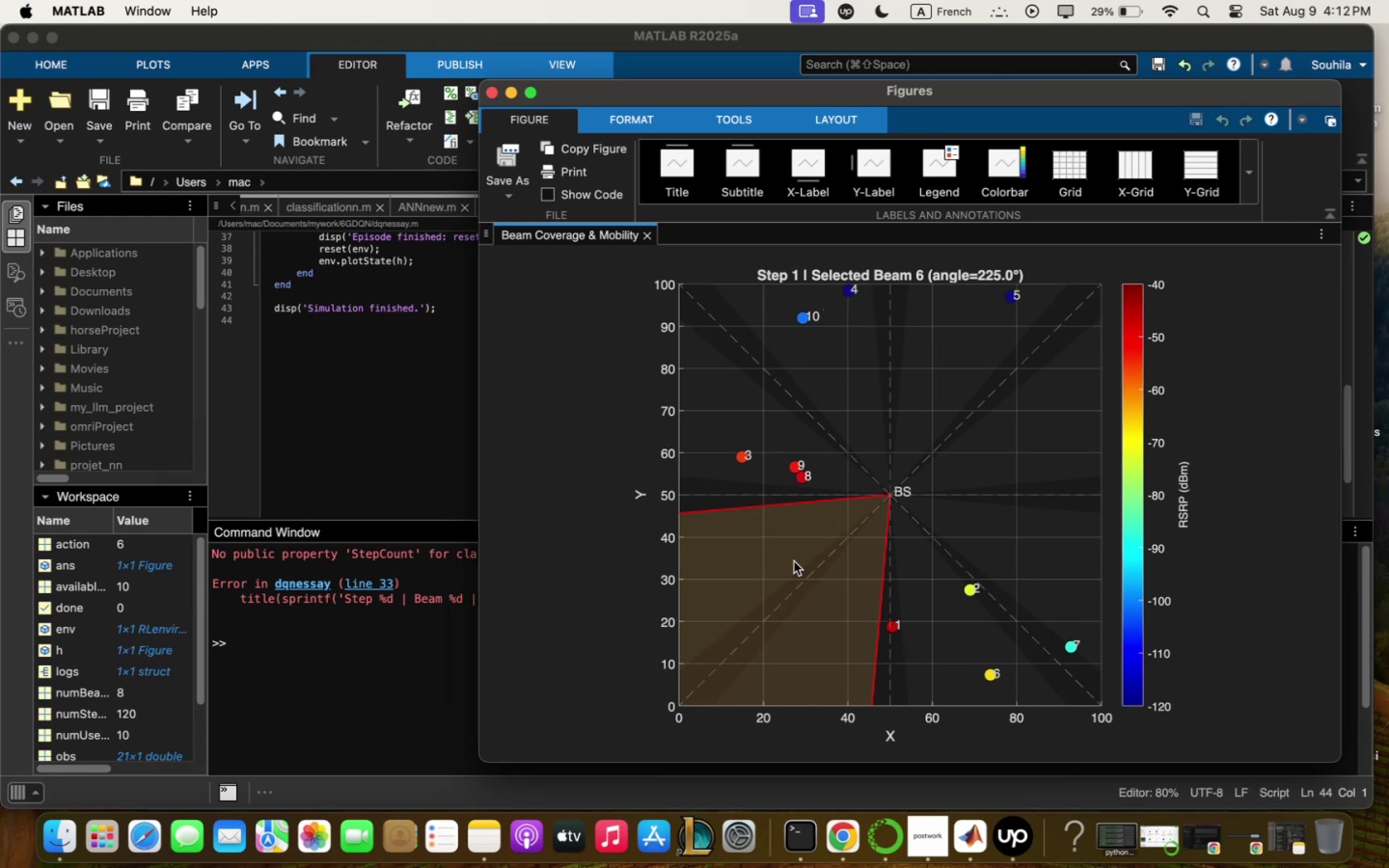 
wait(13.88)
 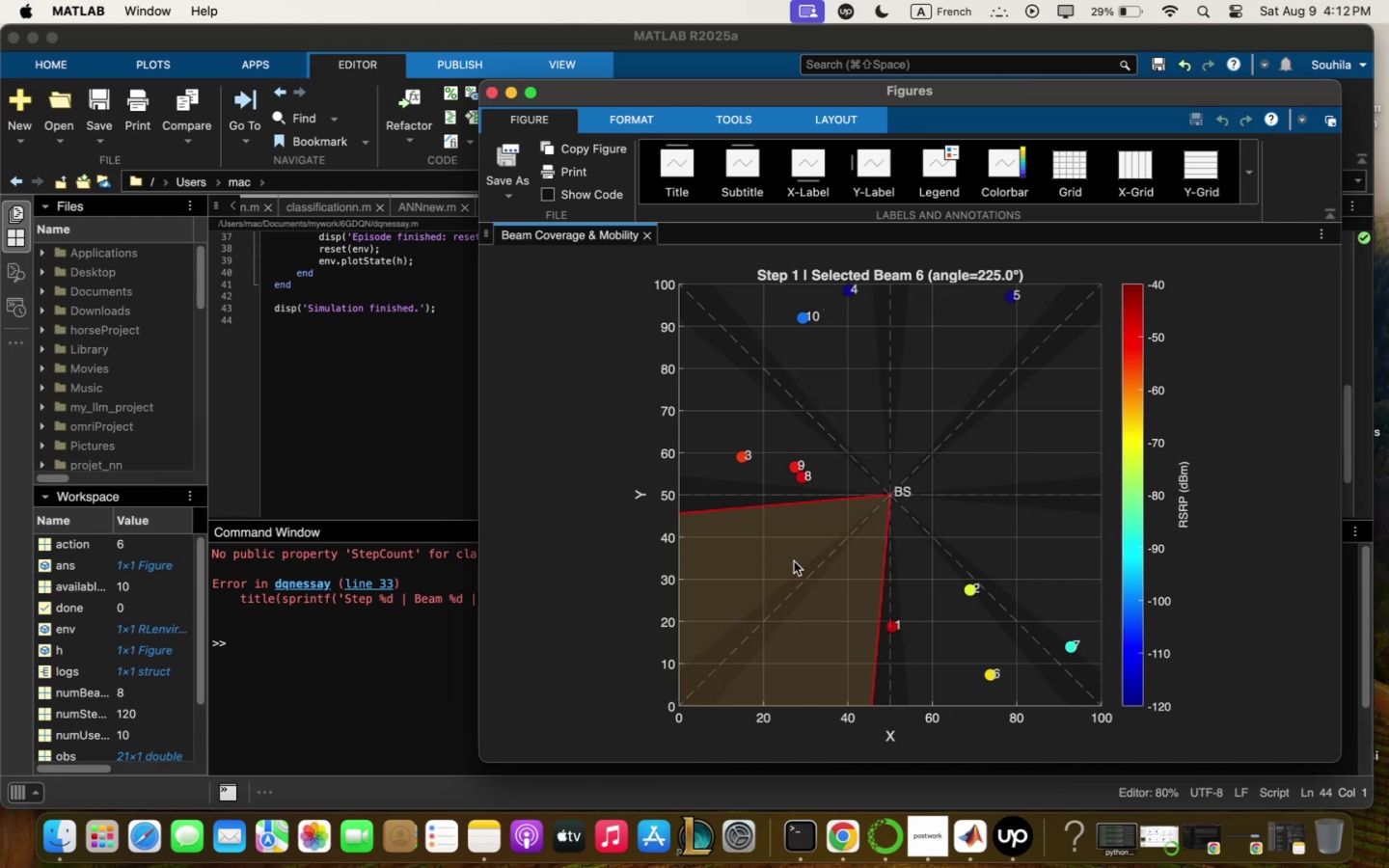 
left_click_drag(start_coordinate=[247, 642], to_coordinate=[204, 536])
 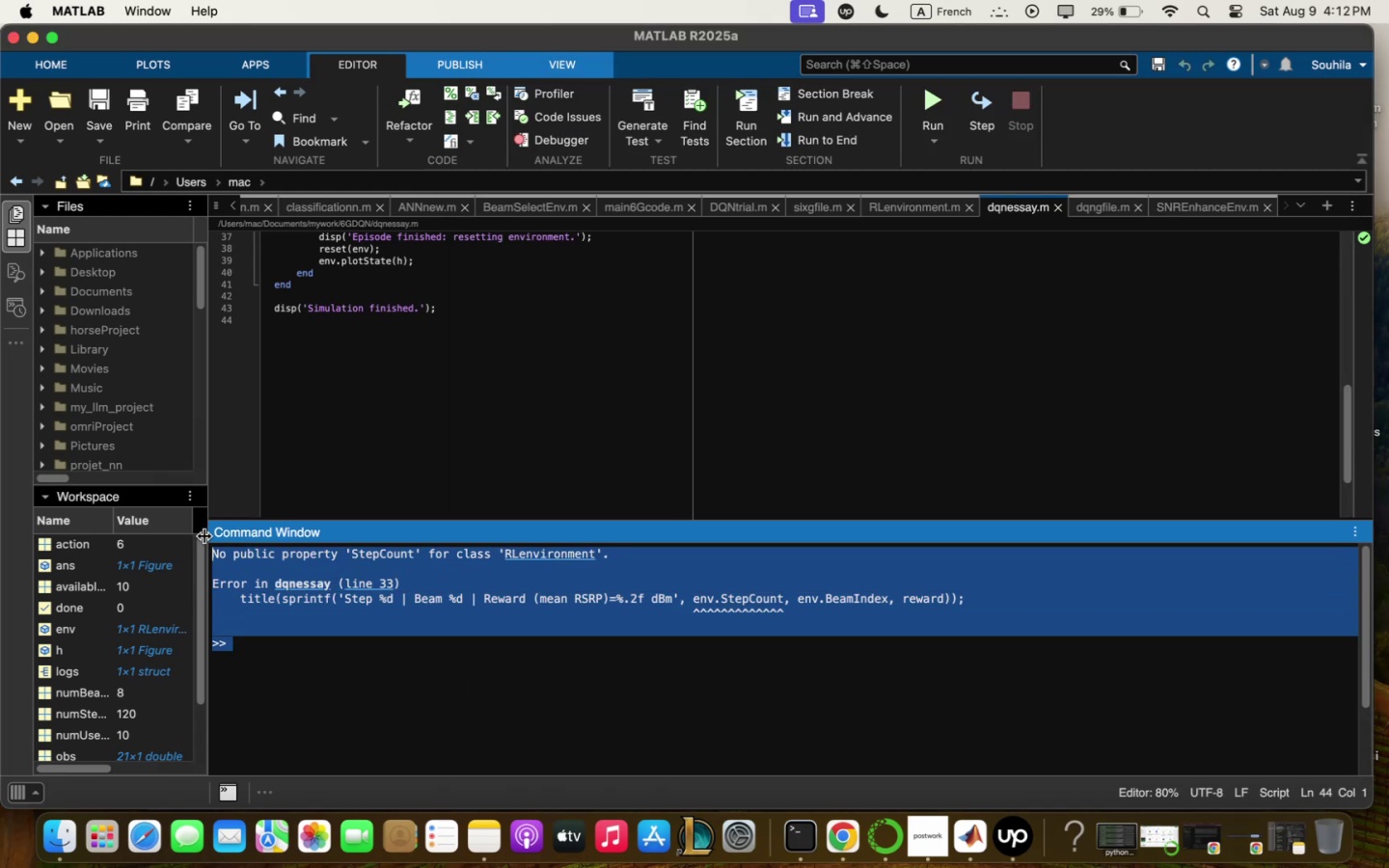 
key(Meta+C)
 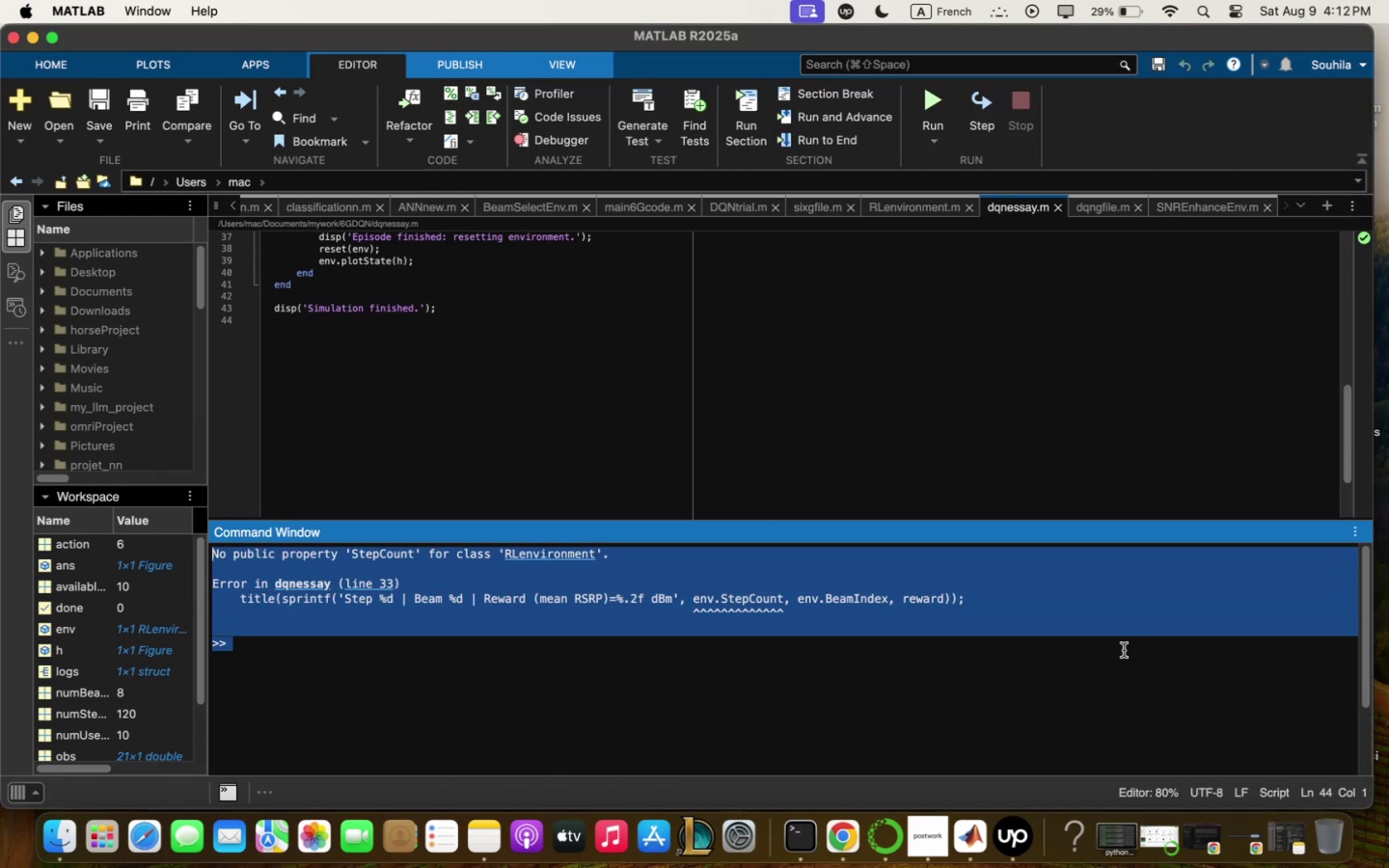 
key(Meta+C)
 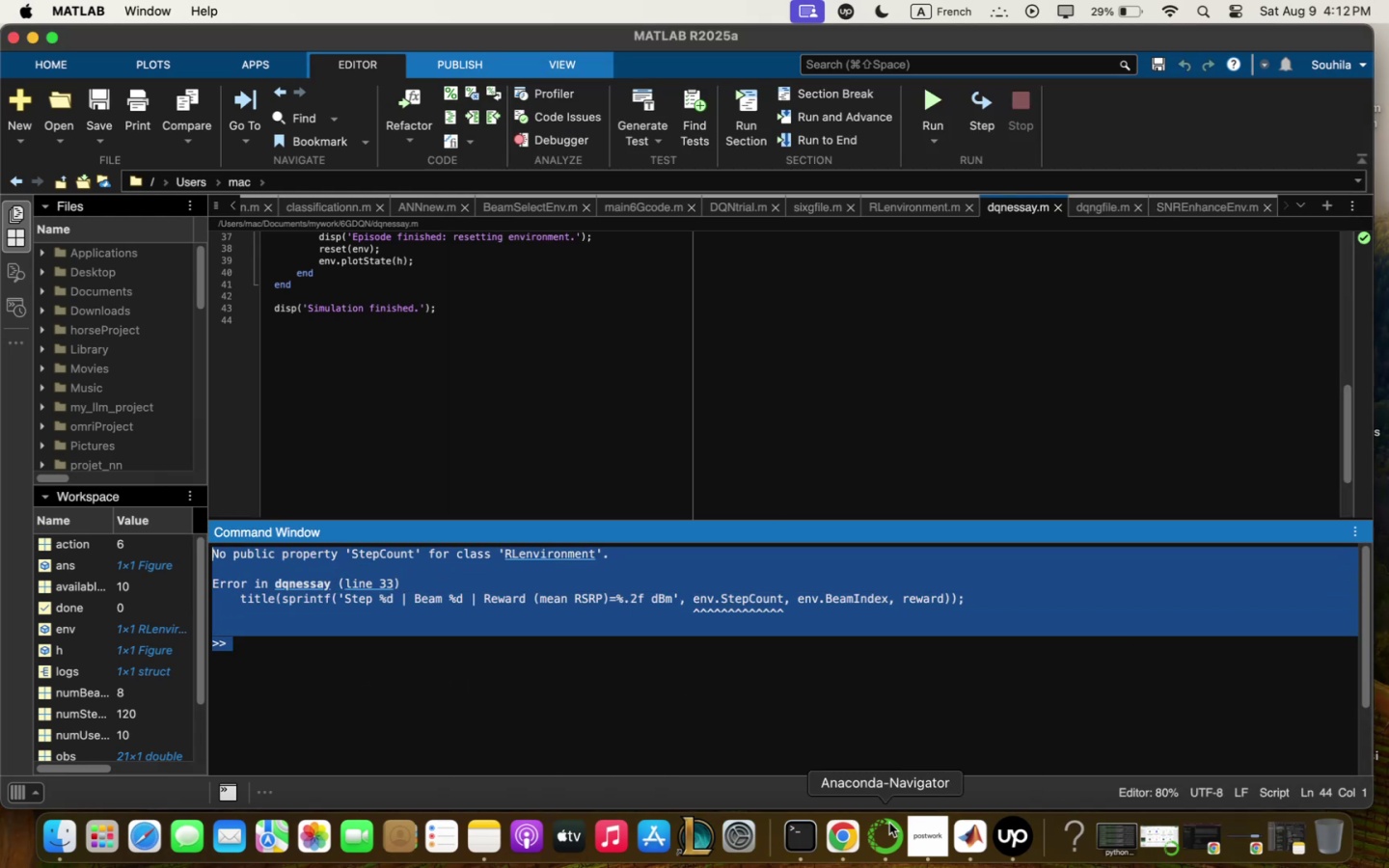 
key(Meta+C)
 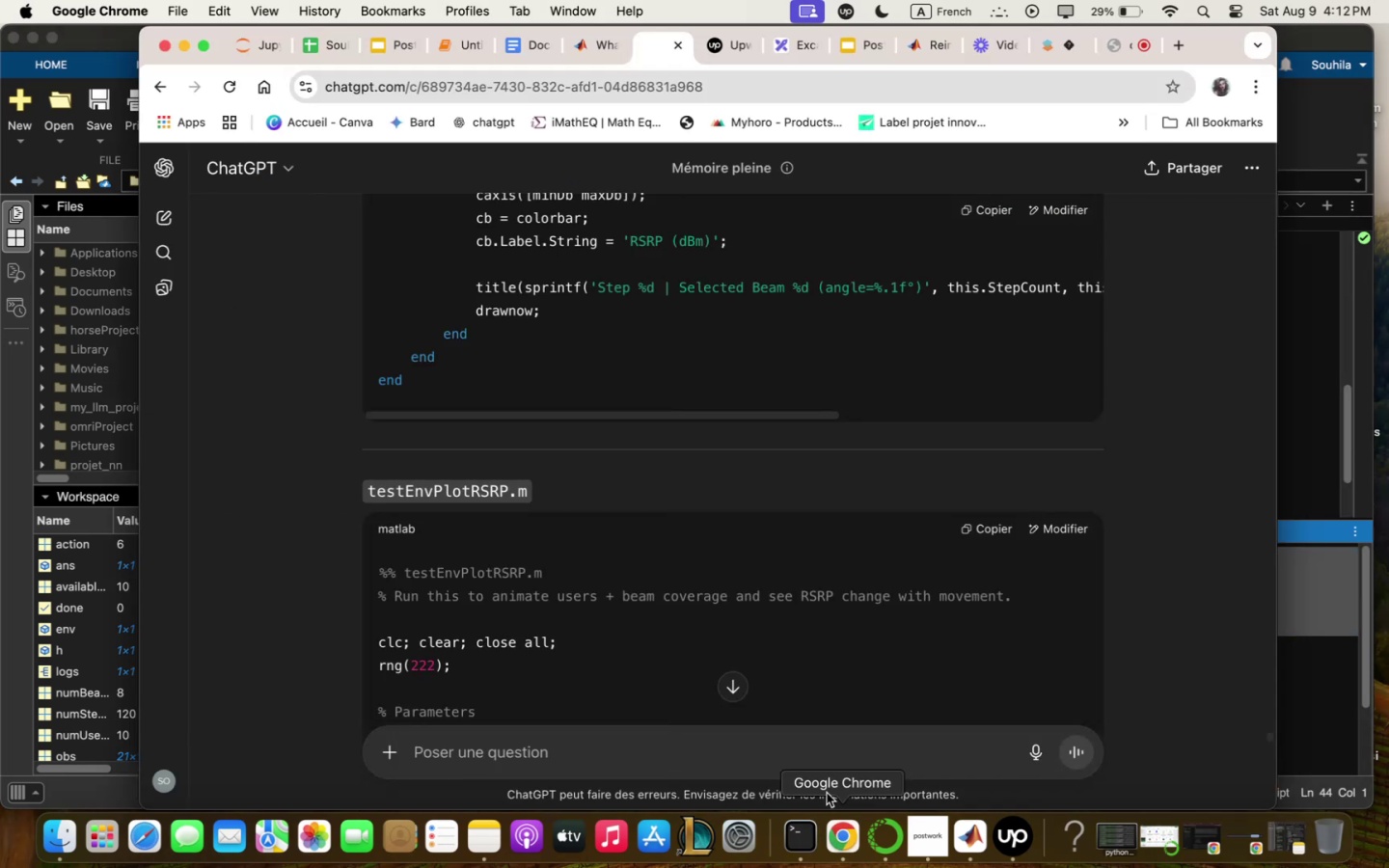 
left_click([823, 756])
 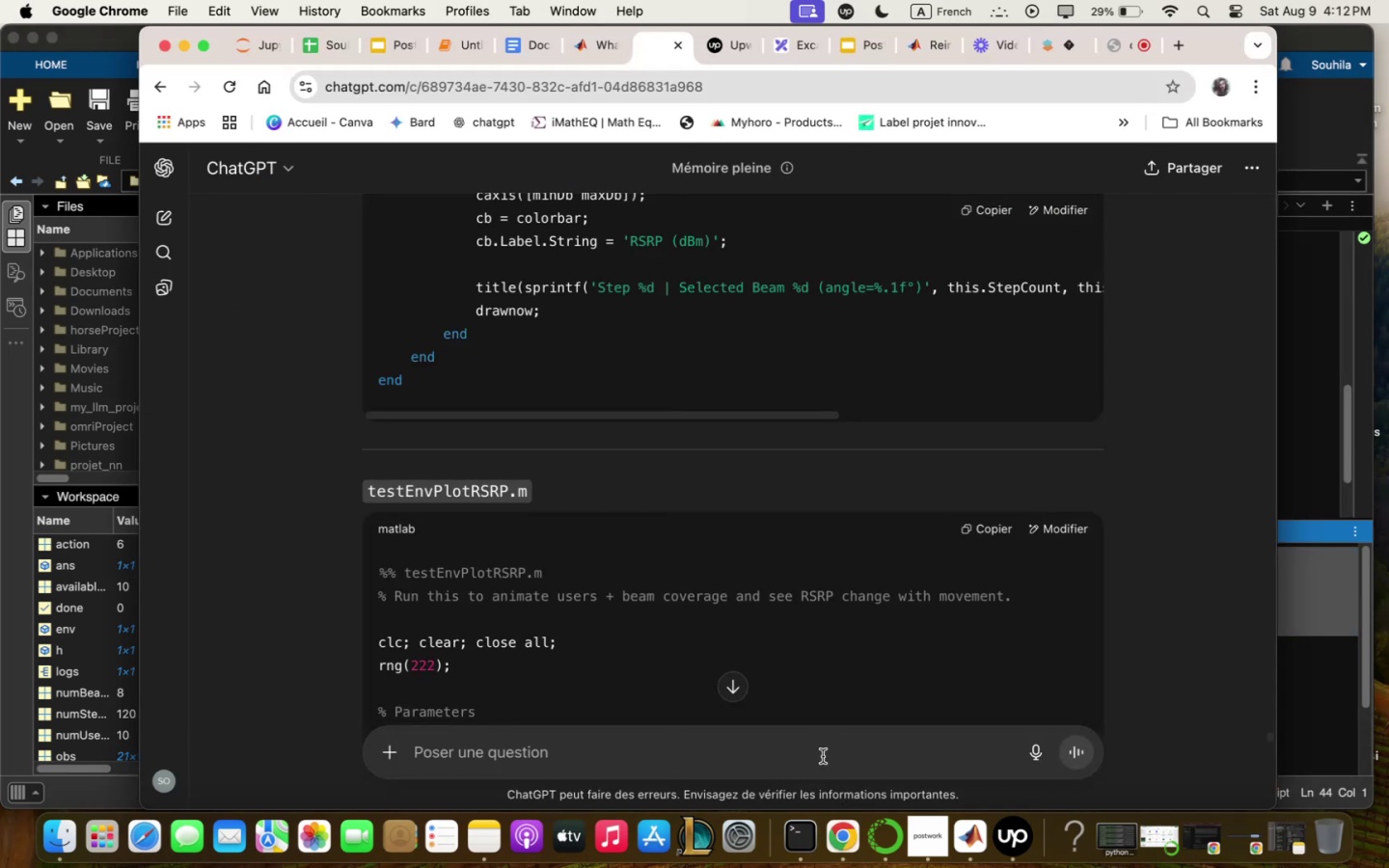 
key(Meta+CommandLeft)
 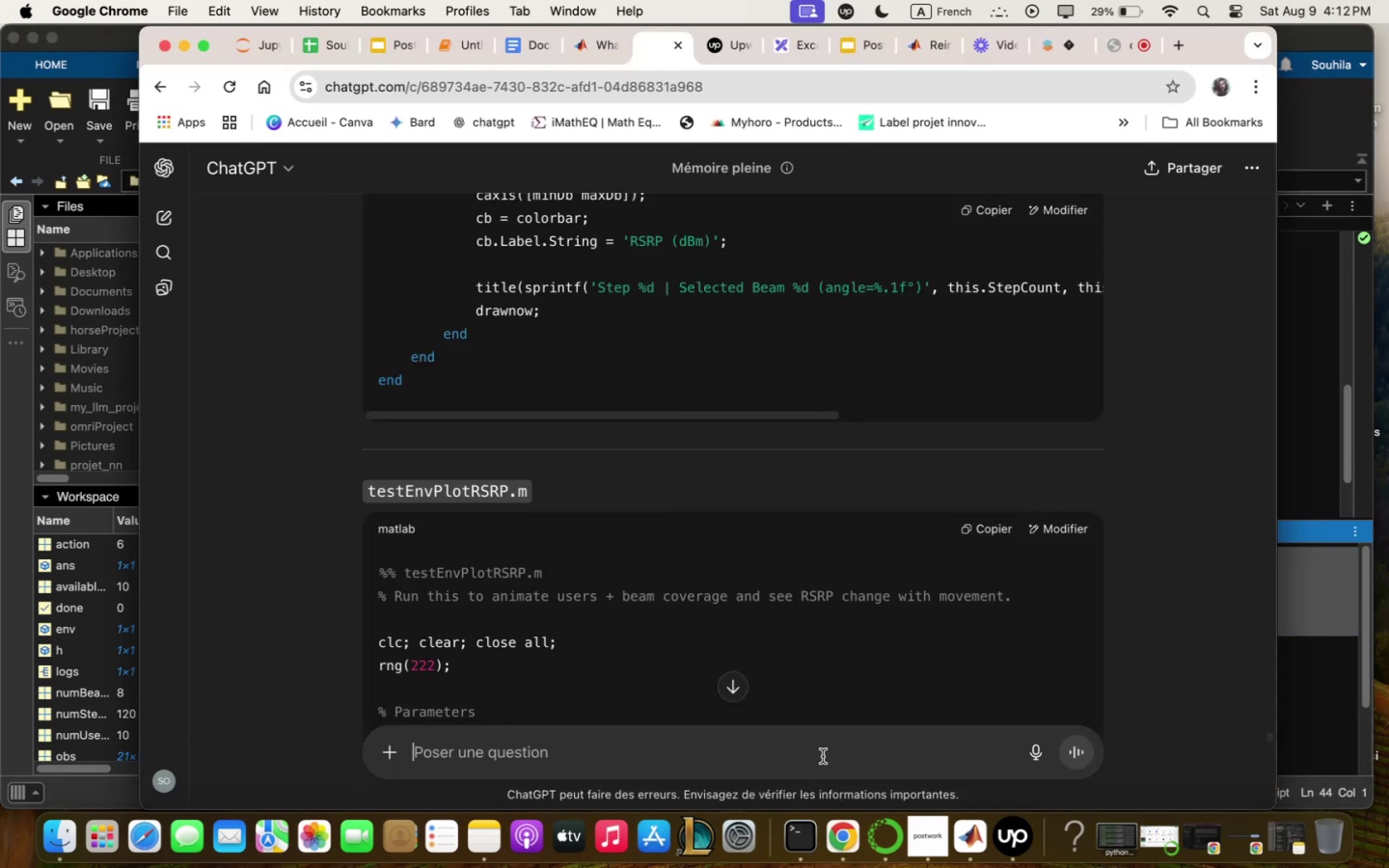 
key(Meta+V)
 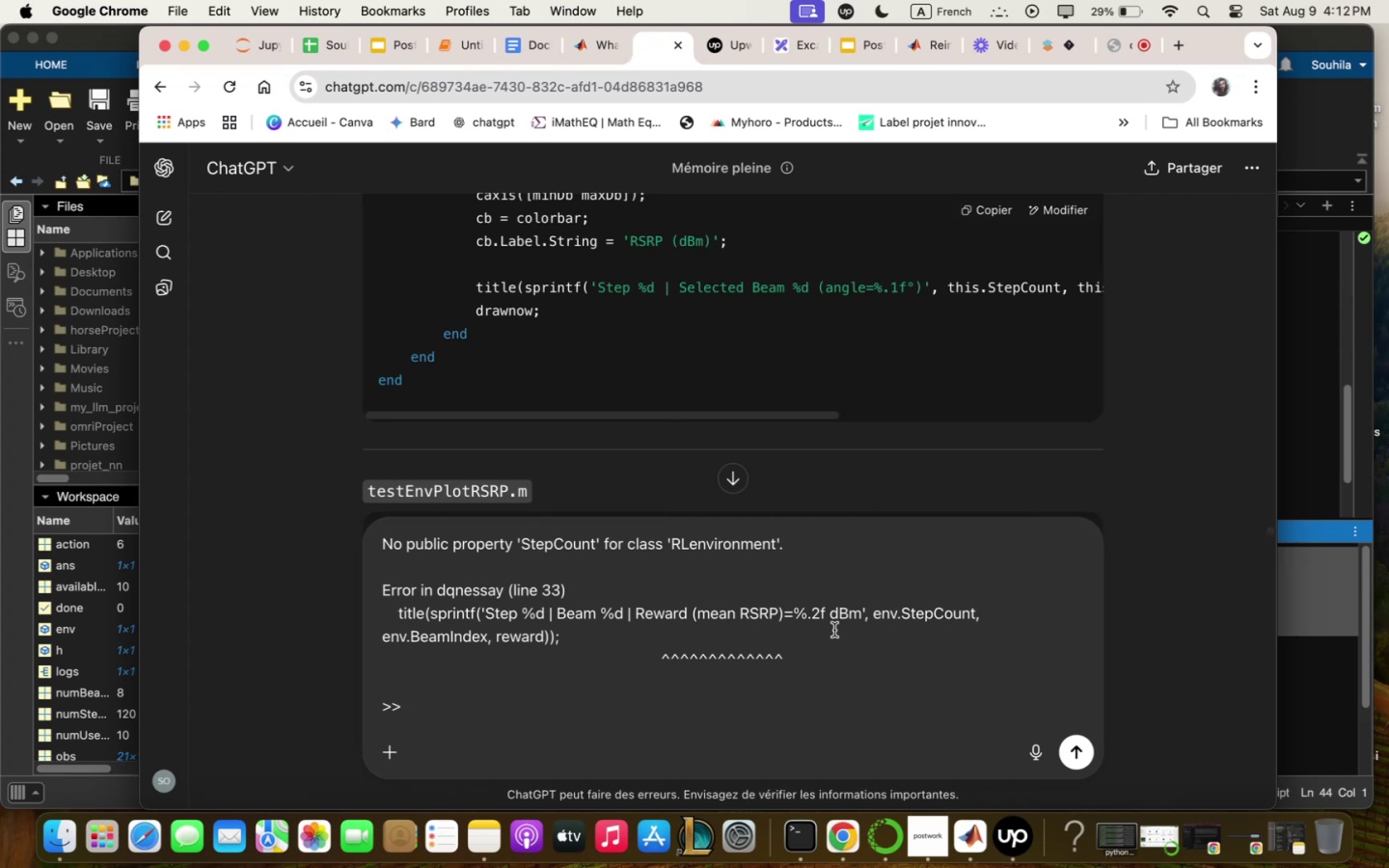 
key(Enter)
 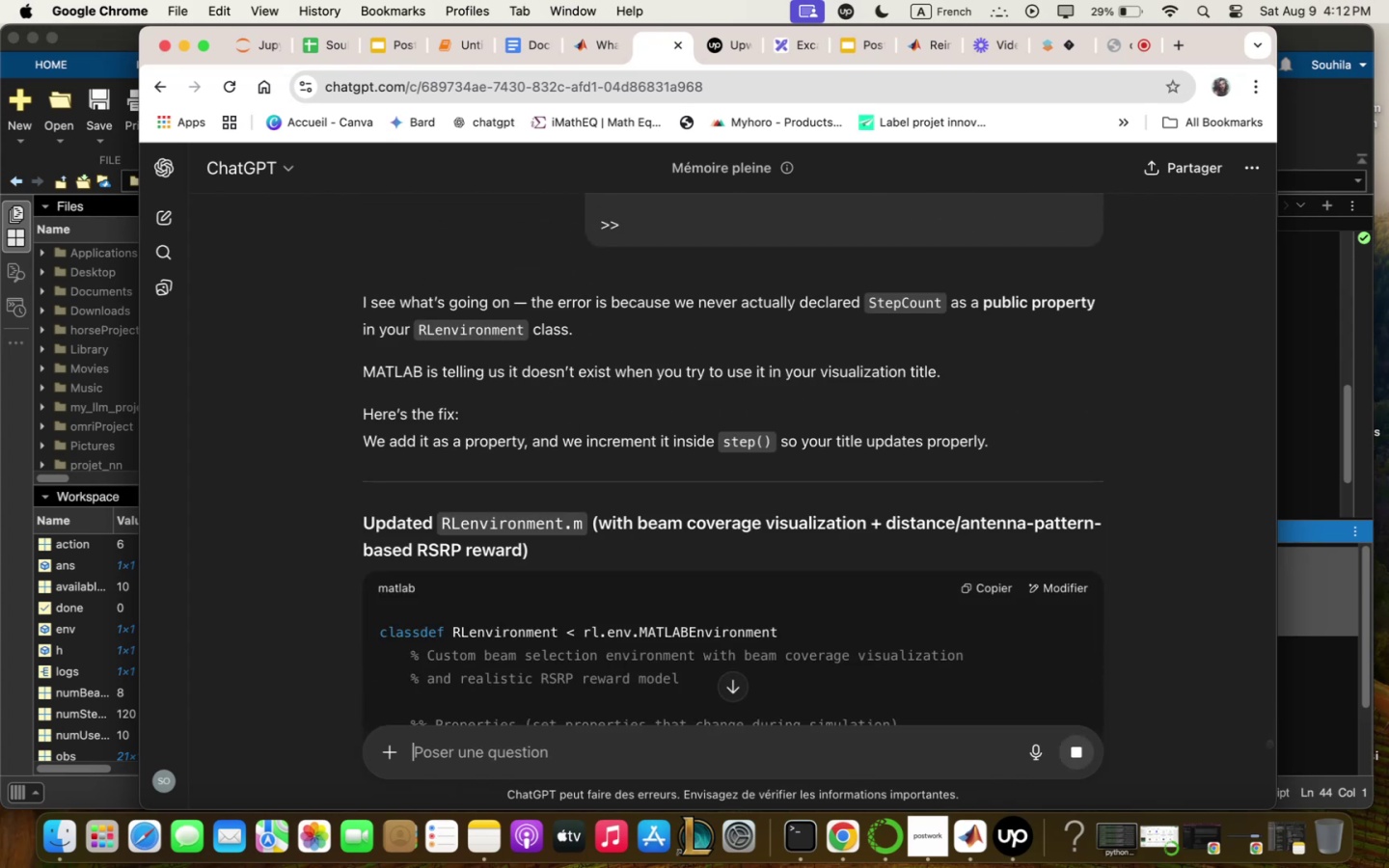 
wait(11.42)
 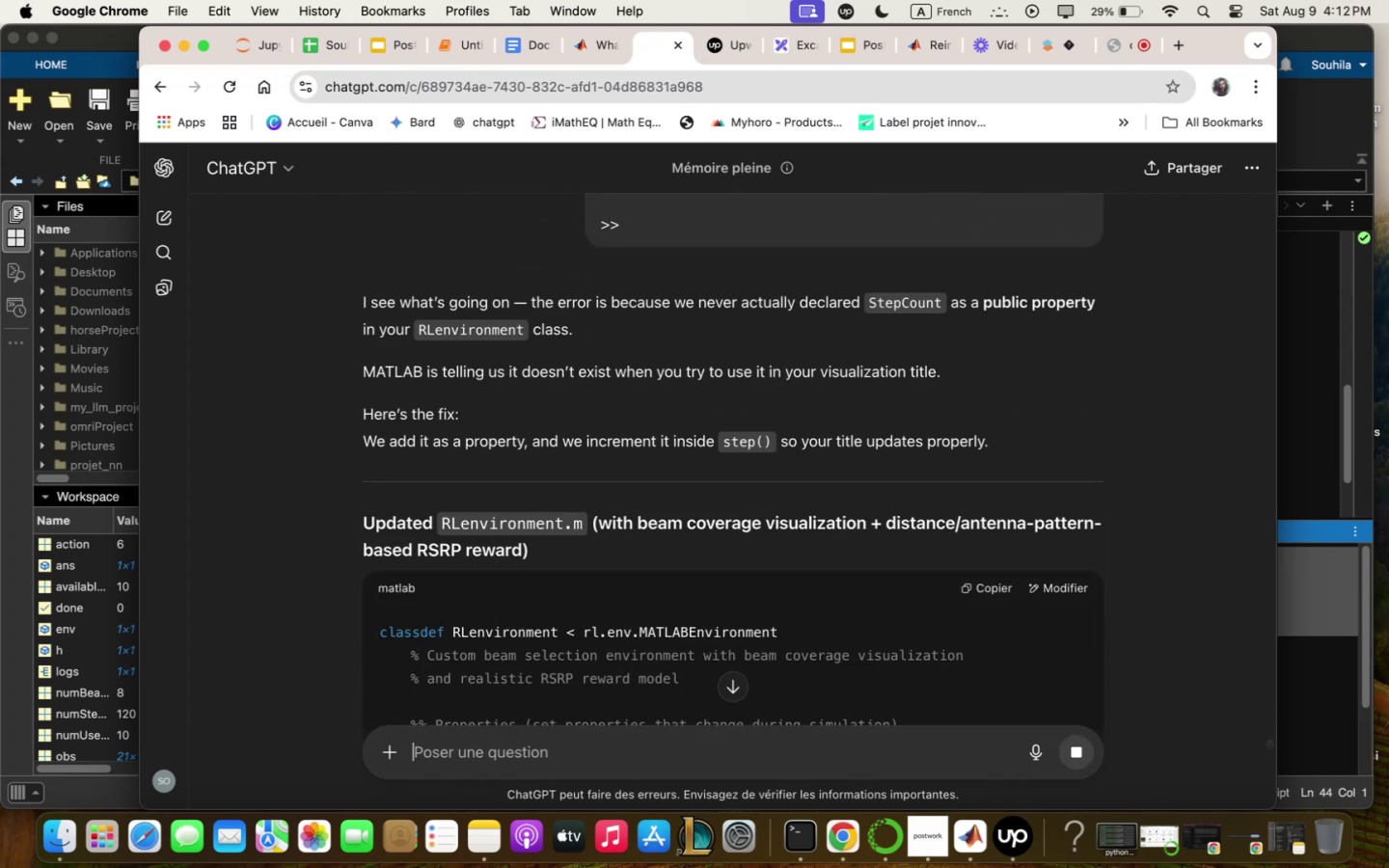 
scroll: coordinate [801, 633], scroll_direction: down, amount: 10.0
 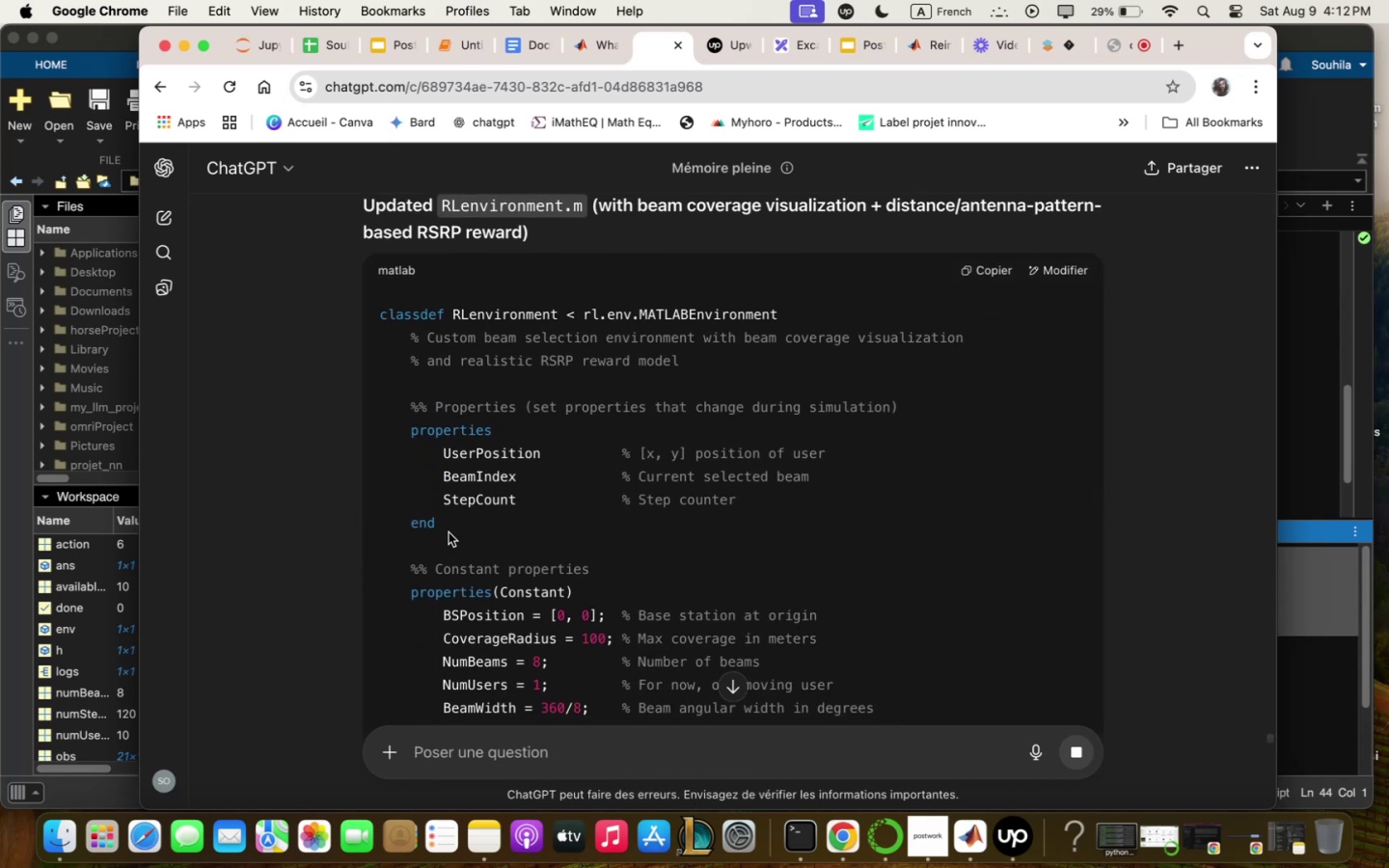 
left_click_drag(start_coordinate=[440, 507], to_coordinate=[761, 507])
 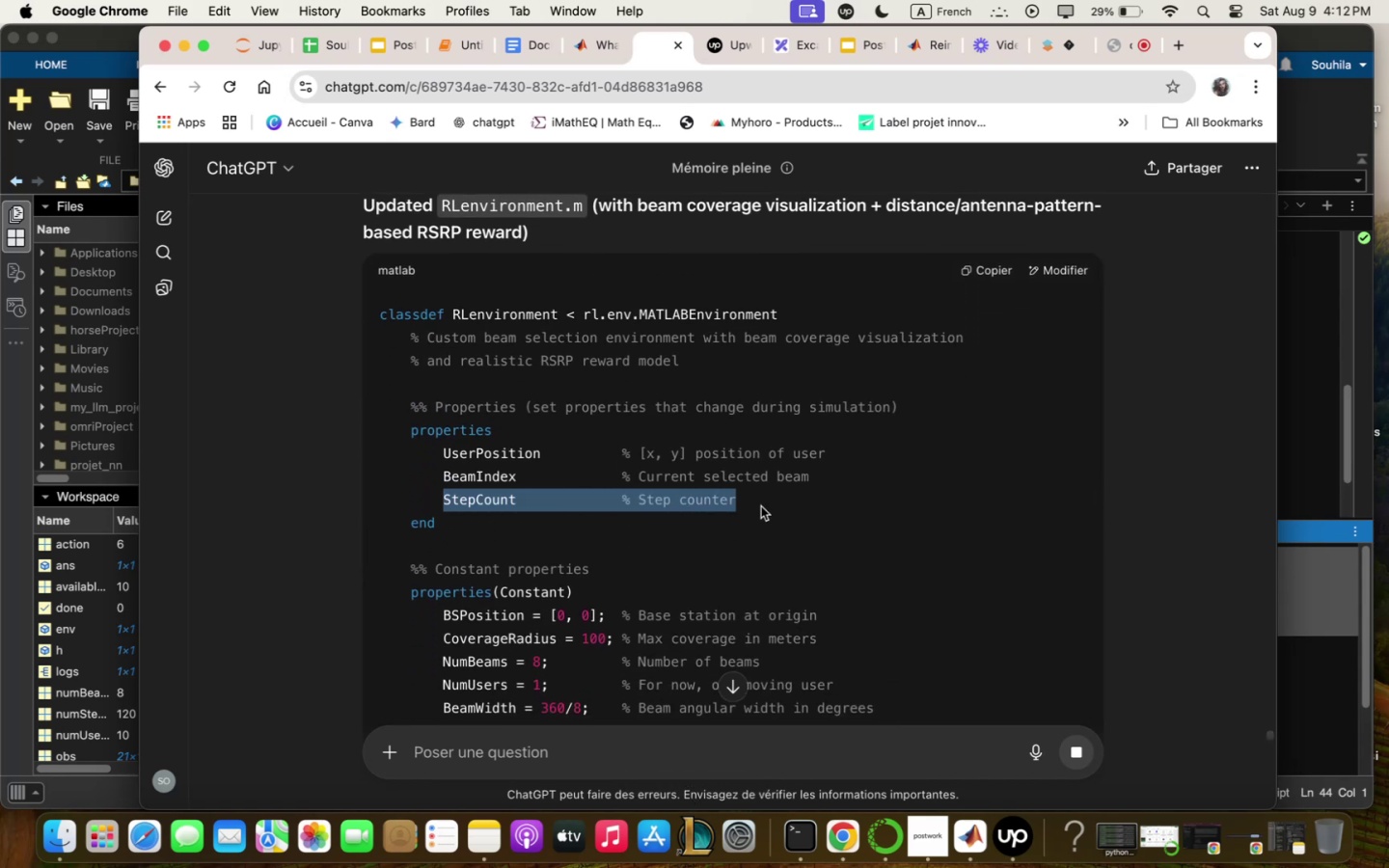 
key(Meta+C)
 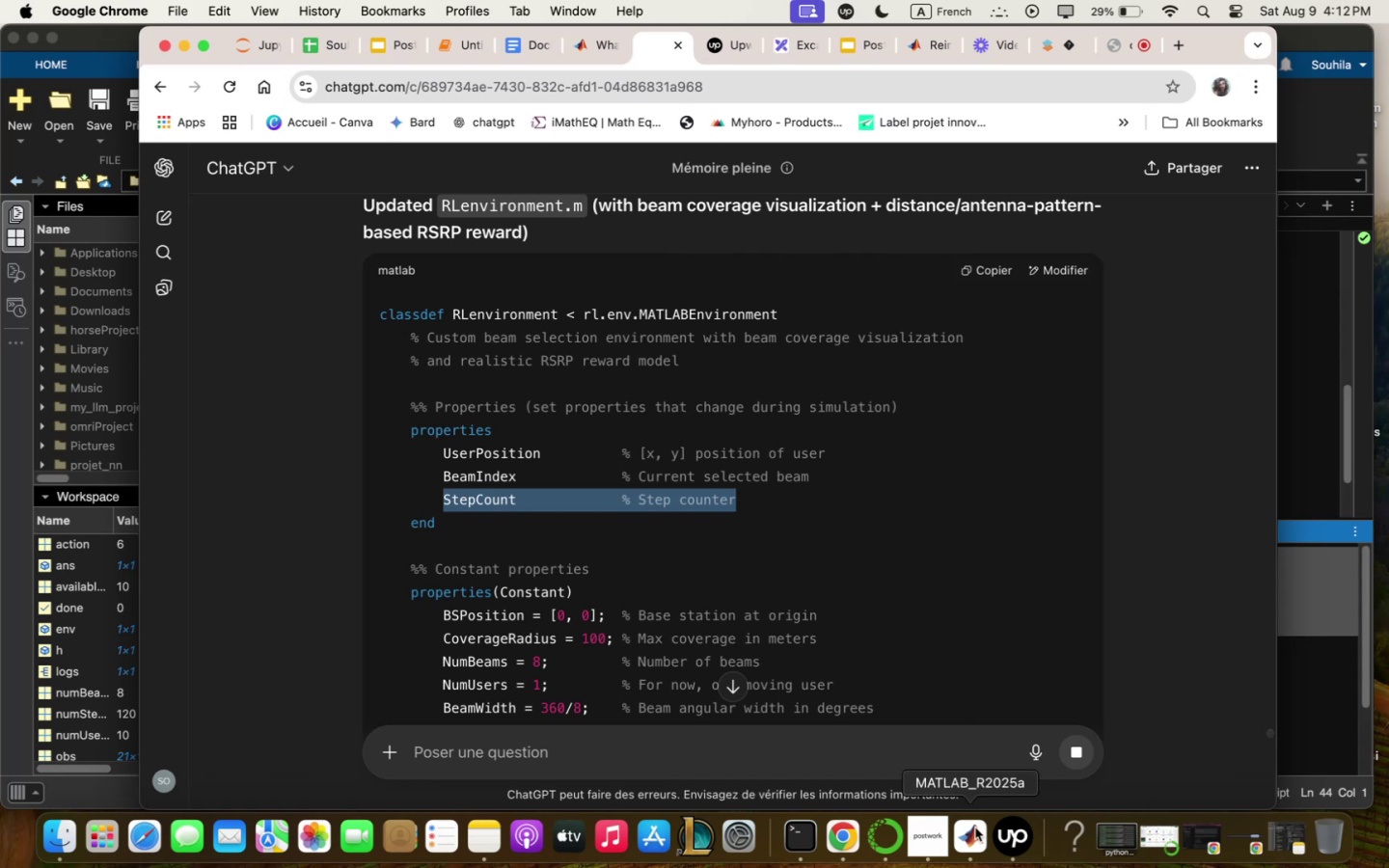 
left_click([974, 828])
 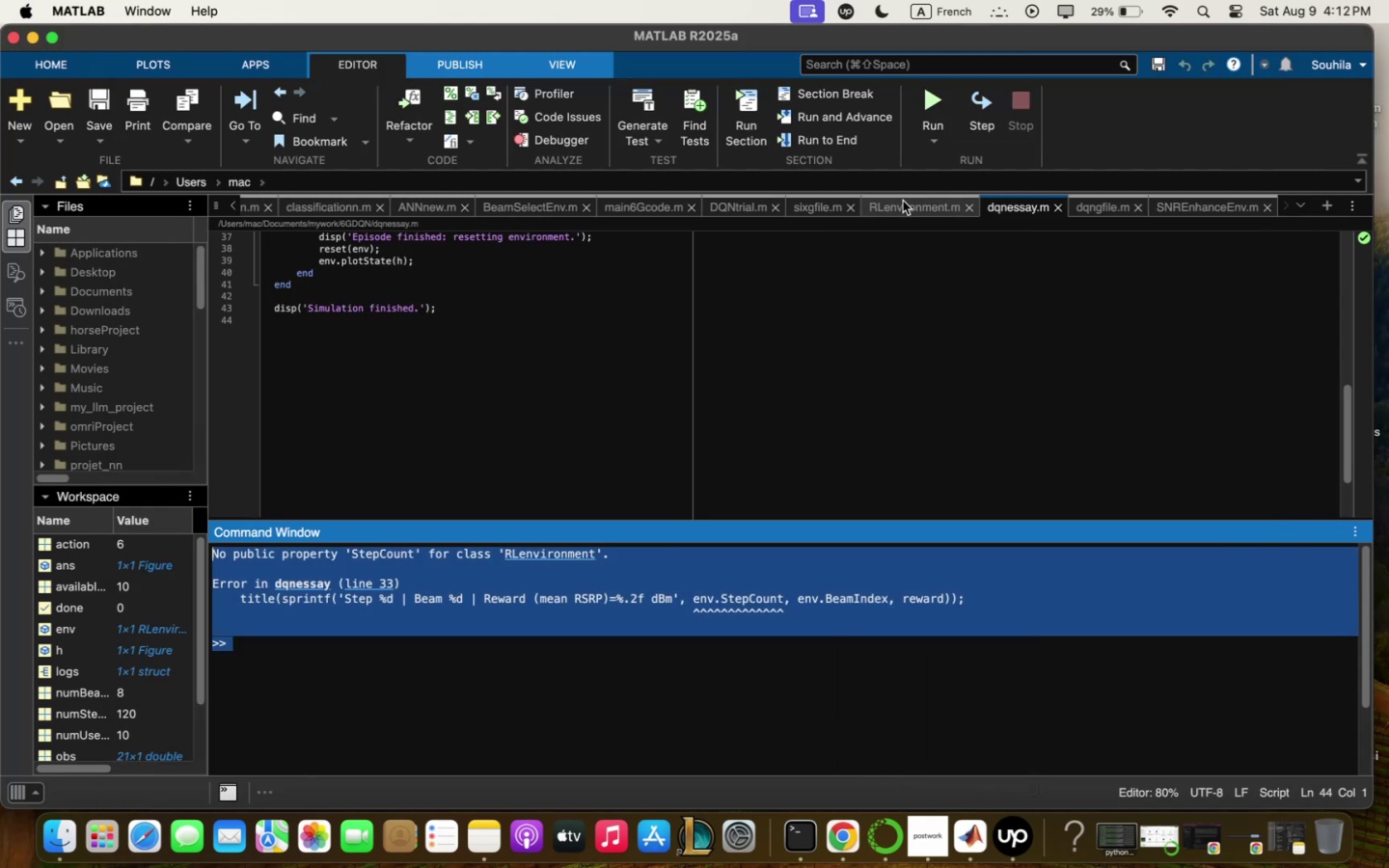 
scroll: coordinate [639, 408], scroll_direction: up, amount: 58.0
 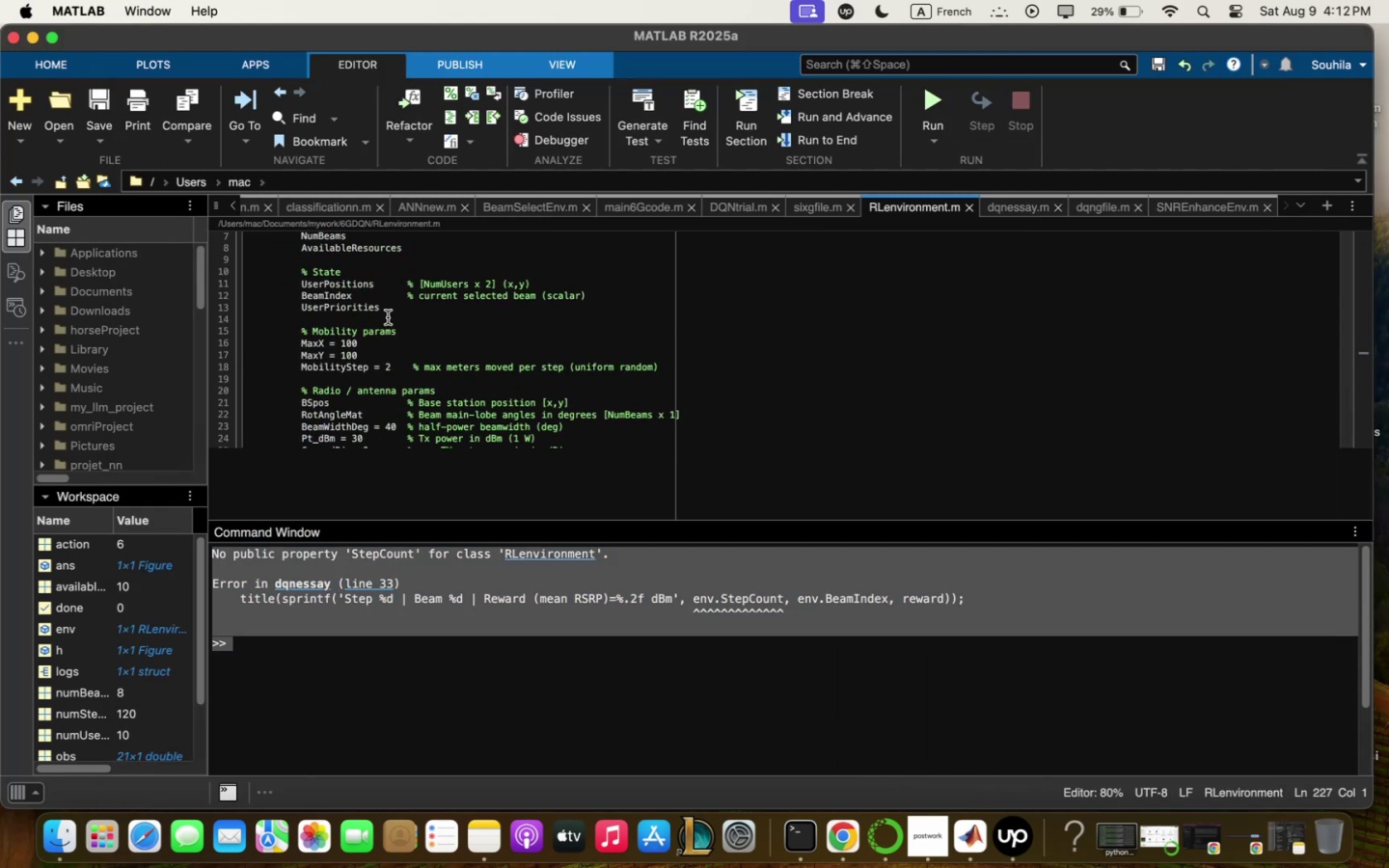 
left_click([388, 317])
 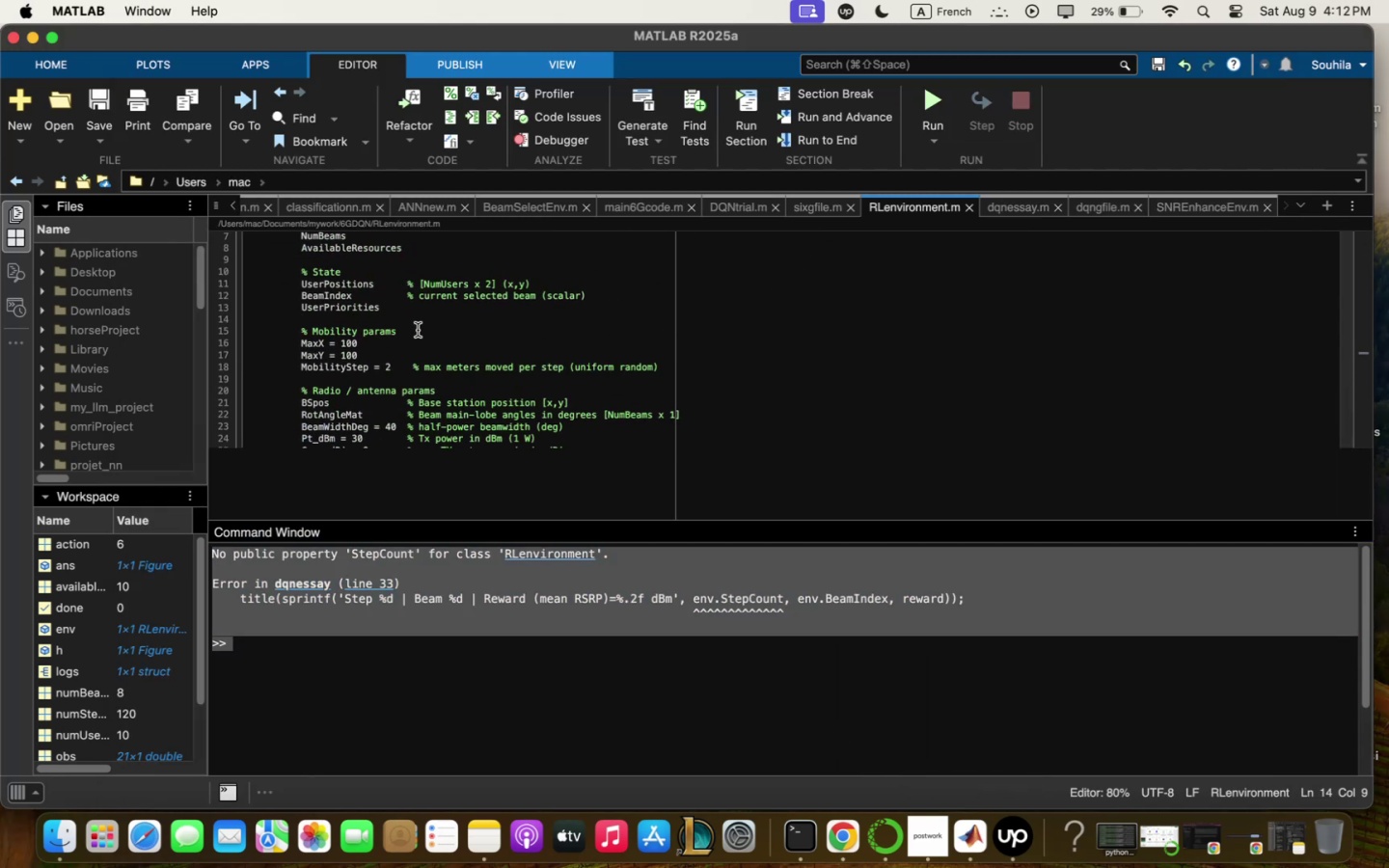 
scroll: coordinate [422, 437], scroll_direction: down, amount: 3.0
 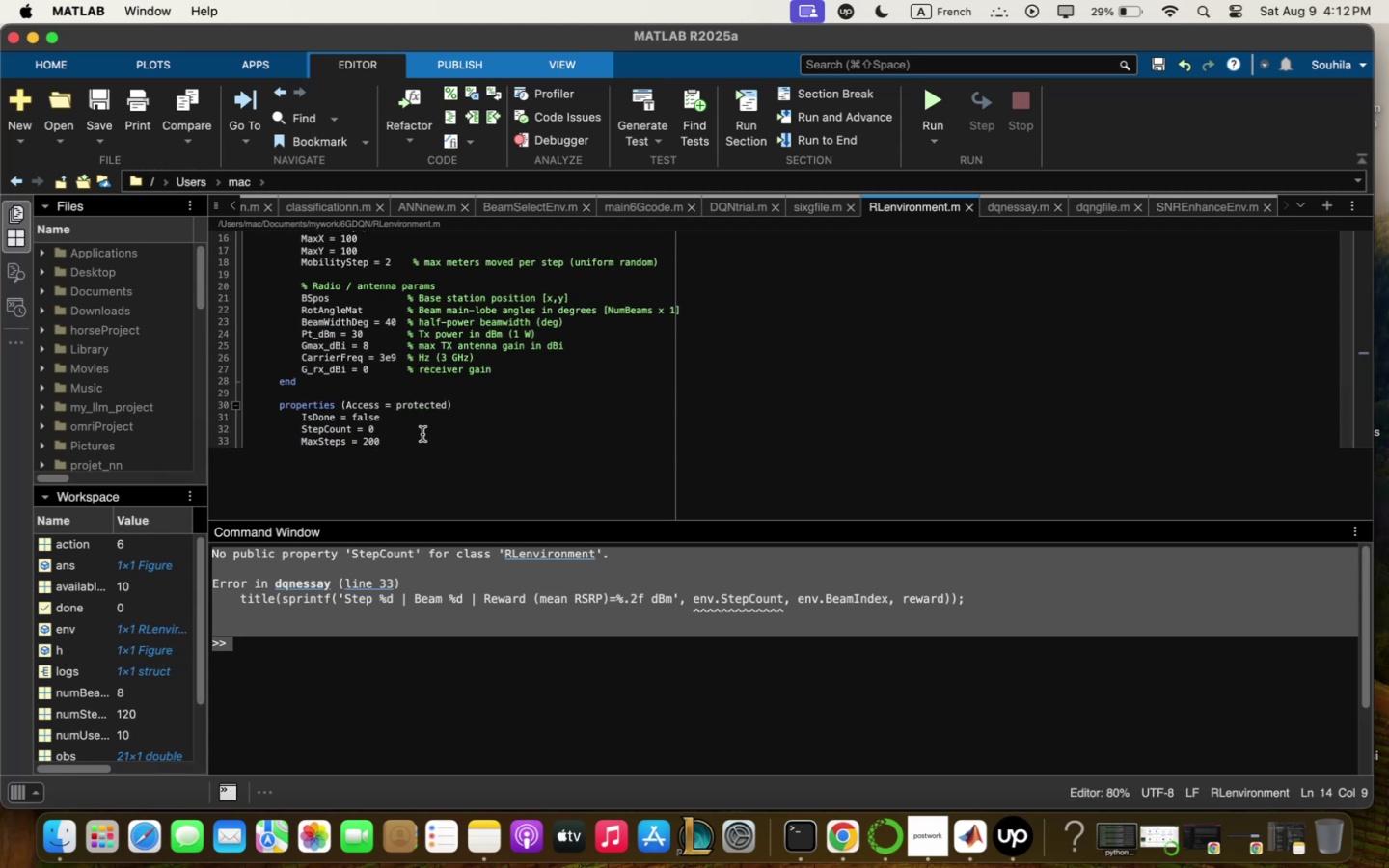 
scroll: coordinate [420, 424], scroll_direction: up, amount: 29.0
 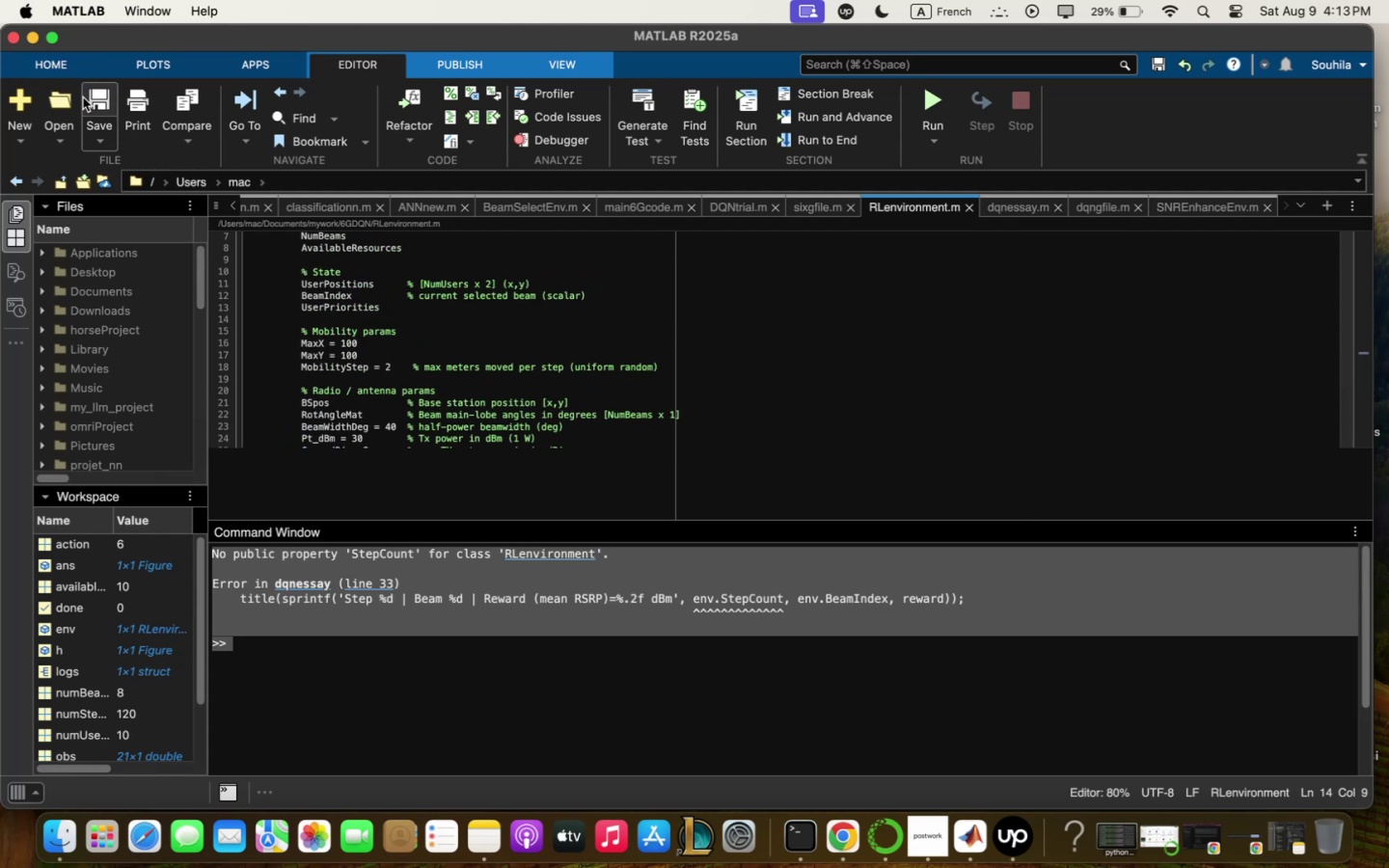 
wait(8.17)
 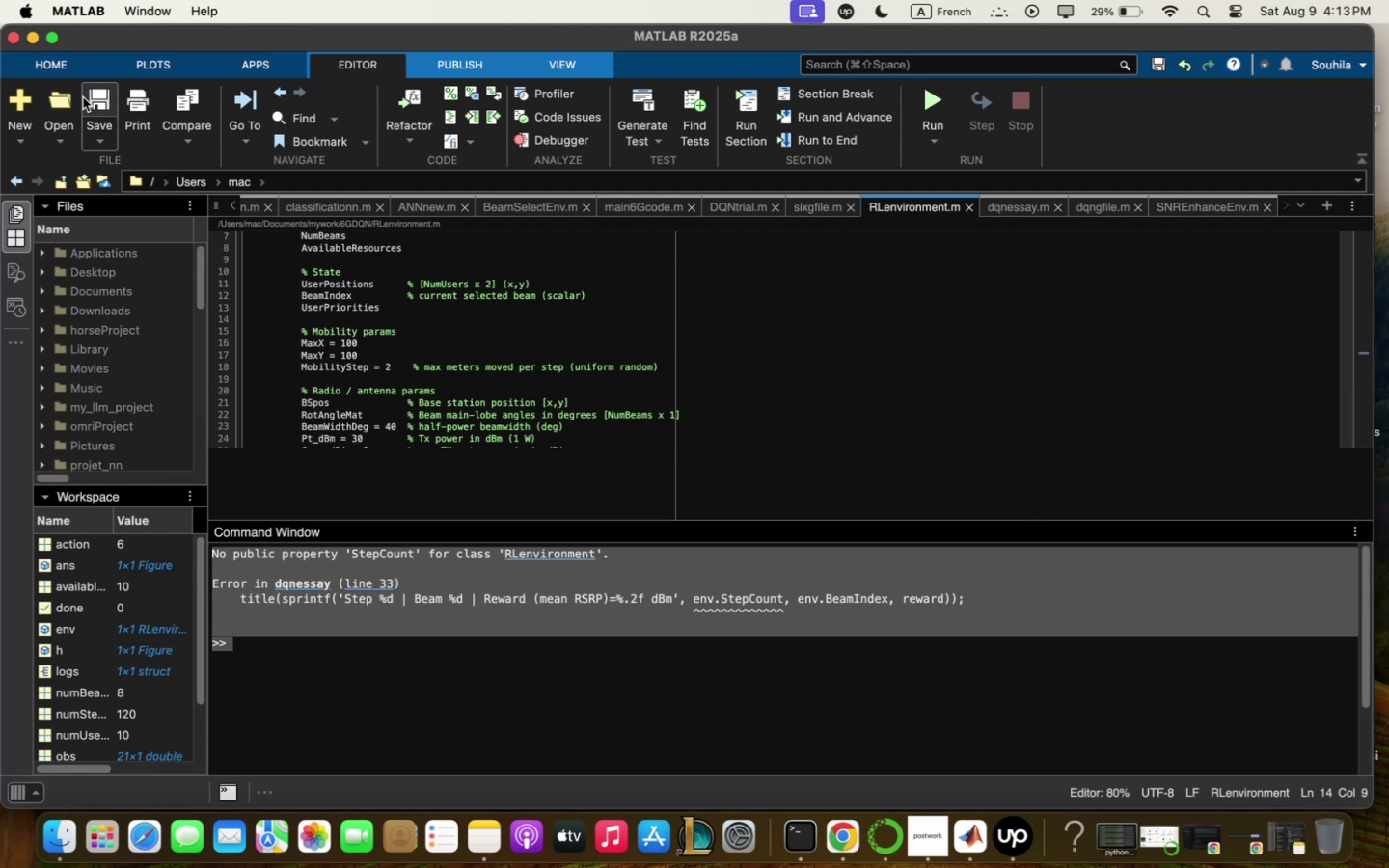 
left_click([14, 38])
 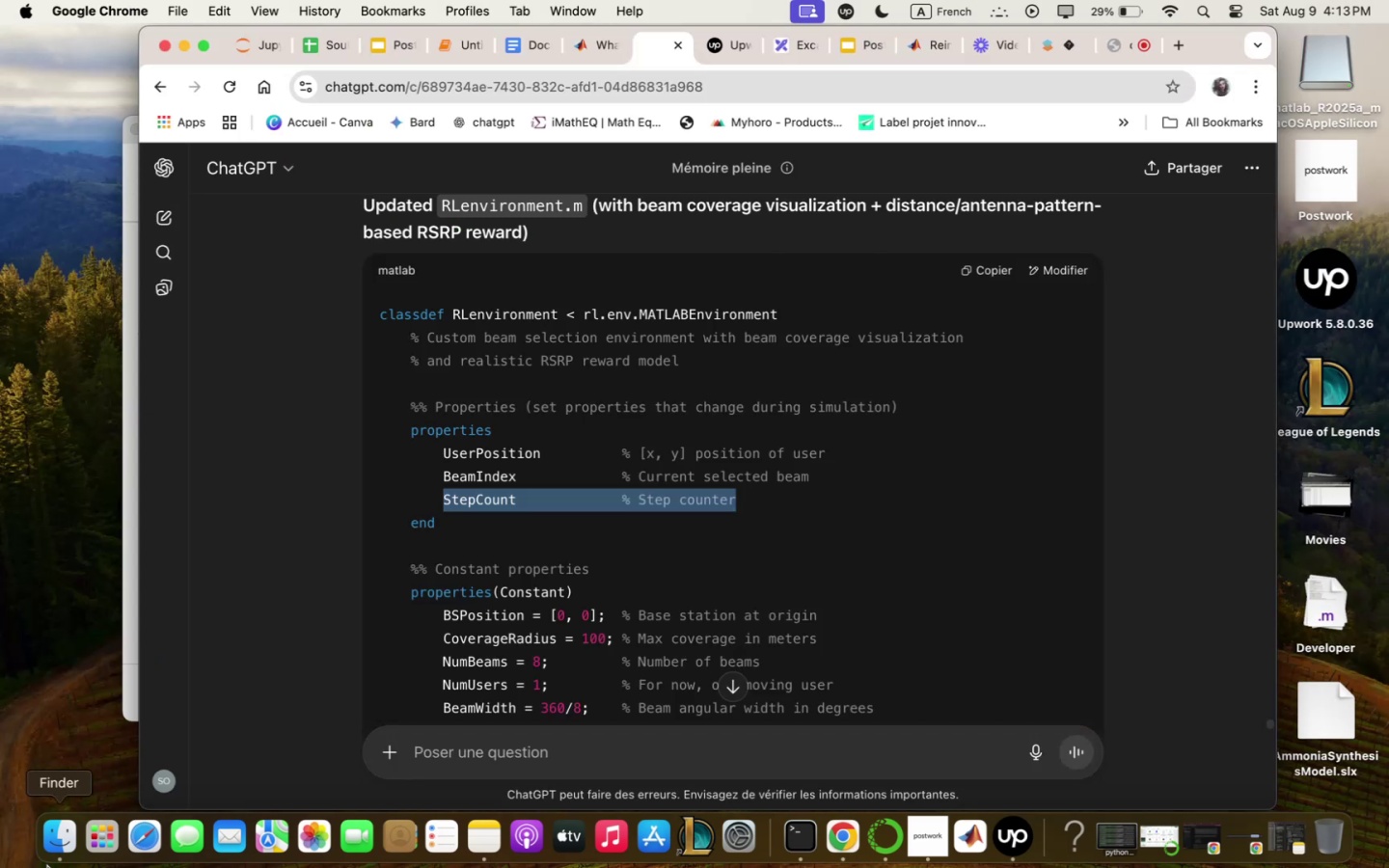 
left_click([115, 860])
 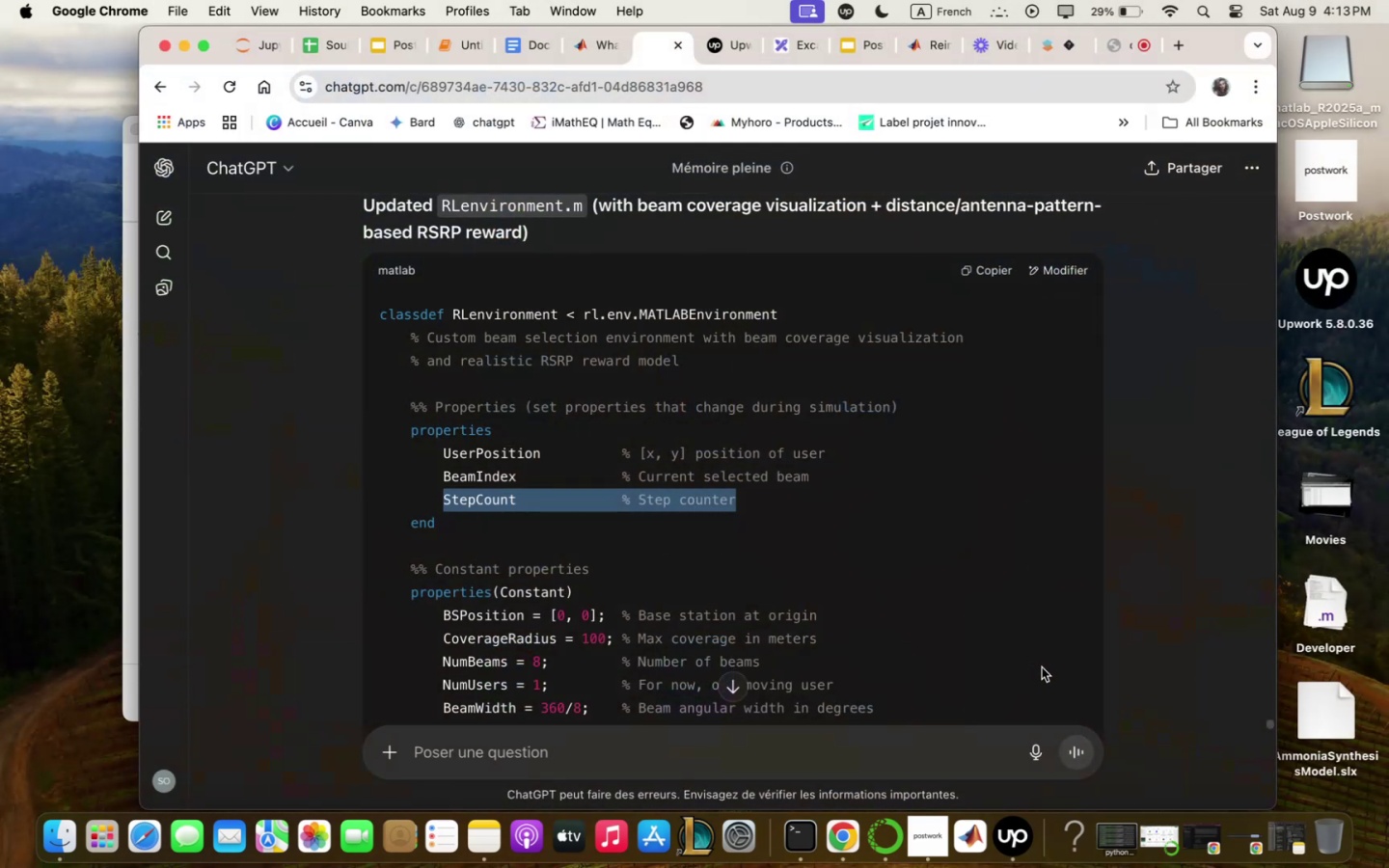 
scroll: coordinate [685, 527], scroll_direction: down, amount: 16.0
 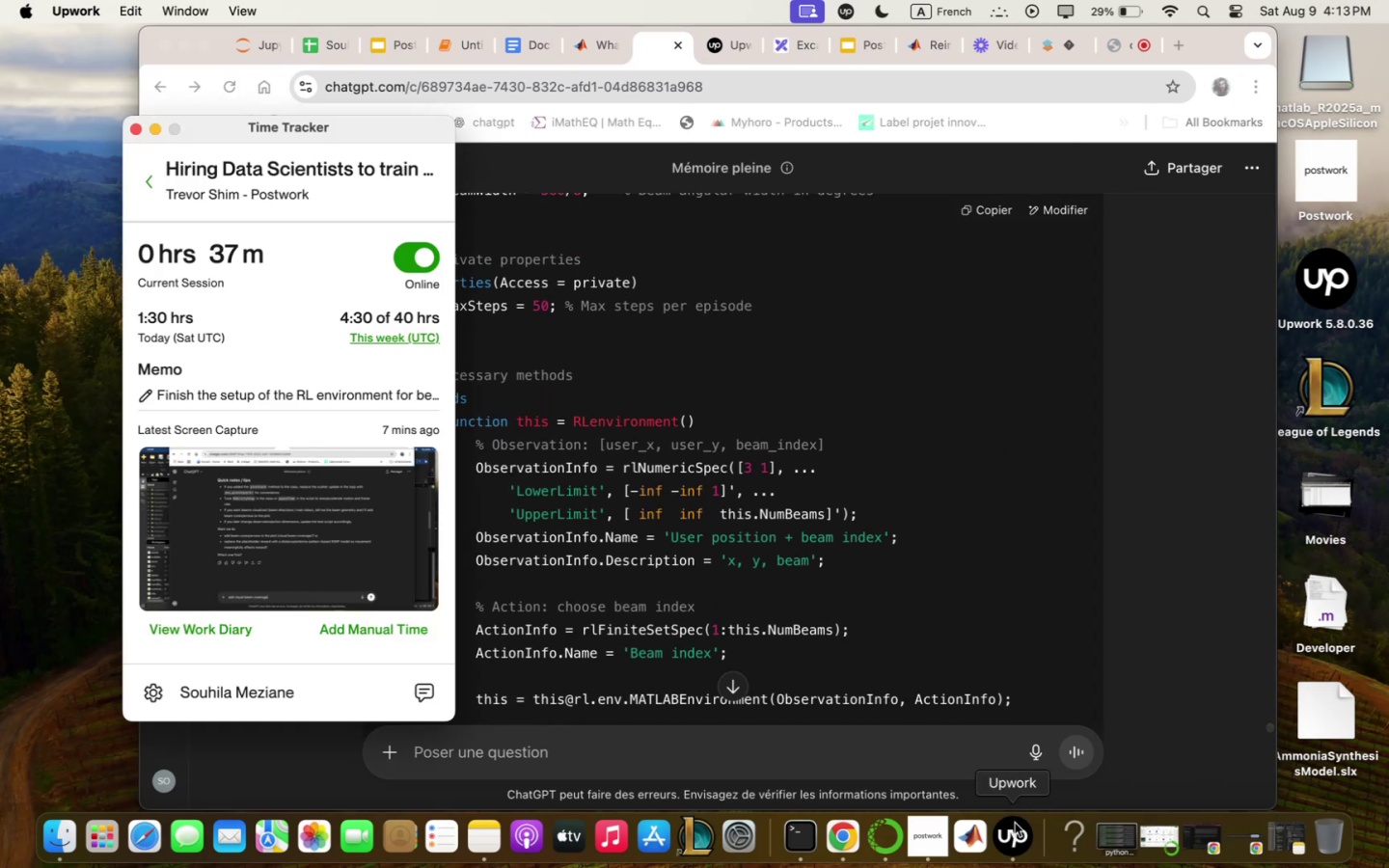 
left_click([1180, 496])
 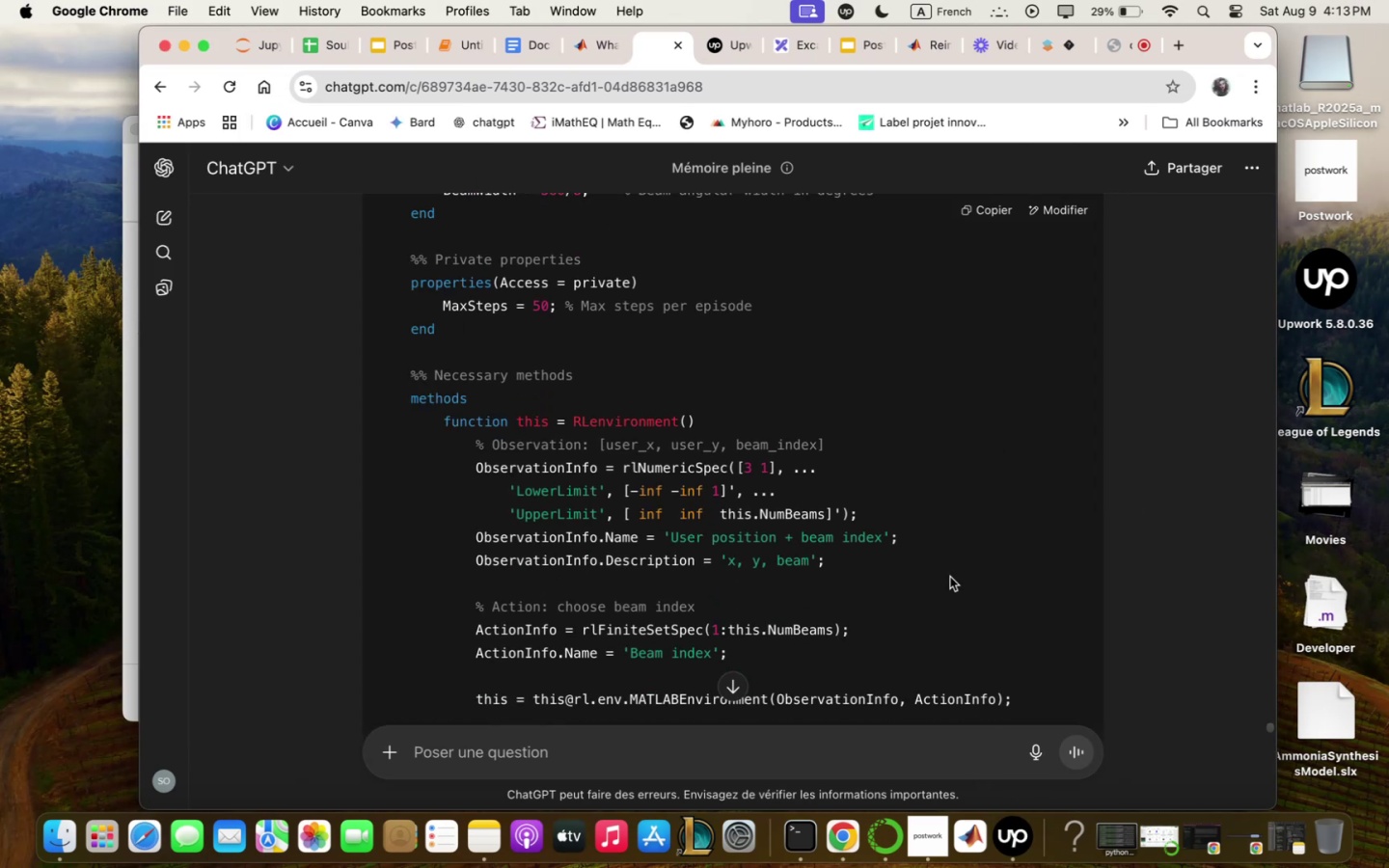 
scroll: coordinate [950, 578], scroll_direction: down, amount: 4.0
 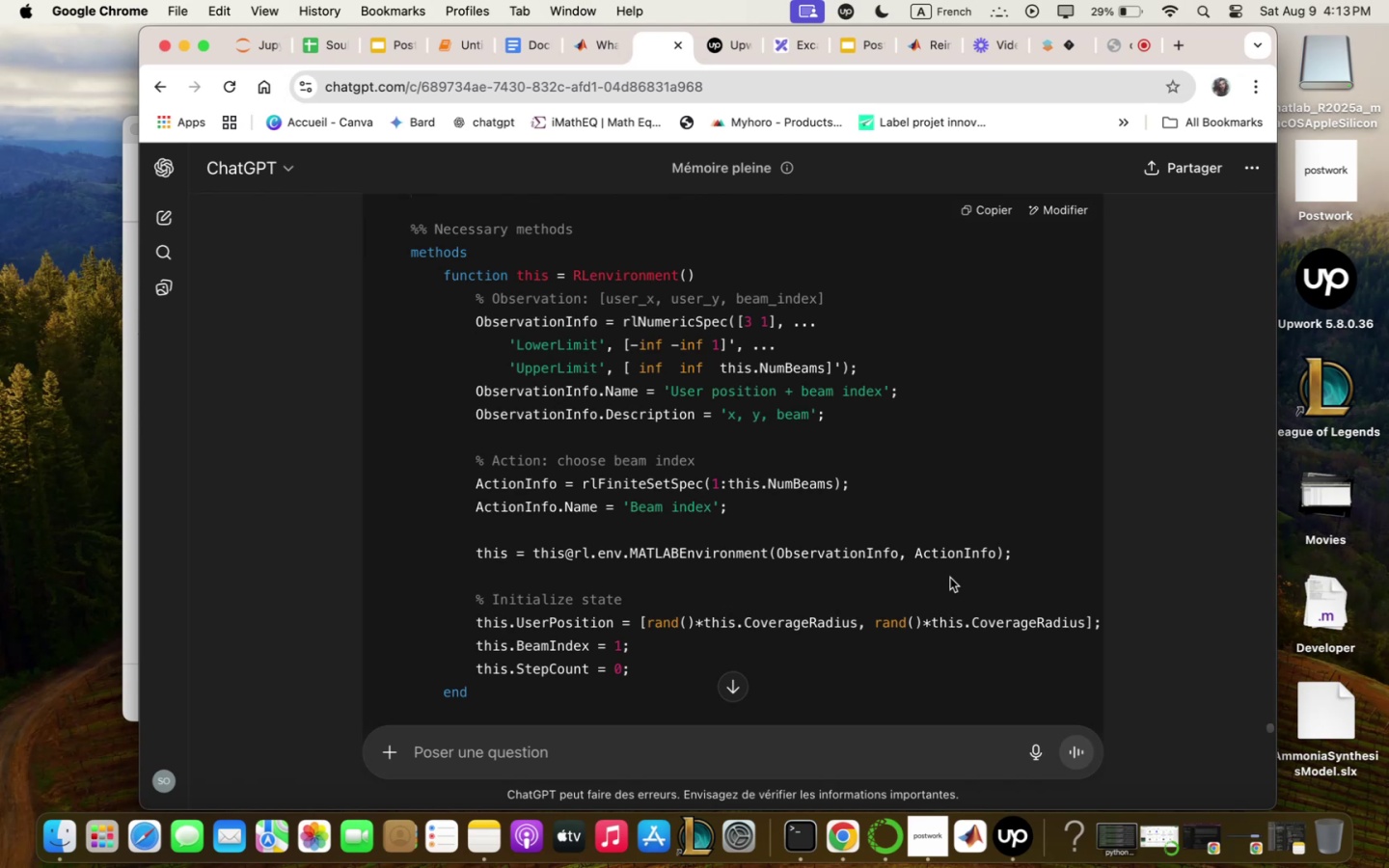 
wait(11.27)
 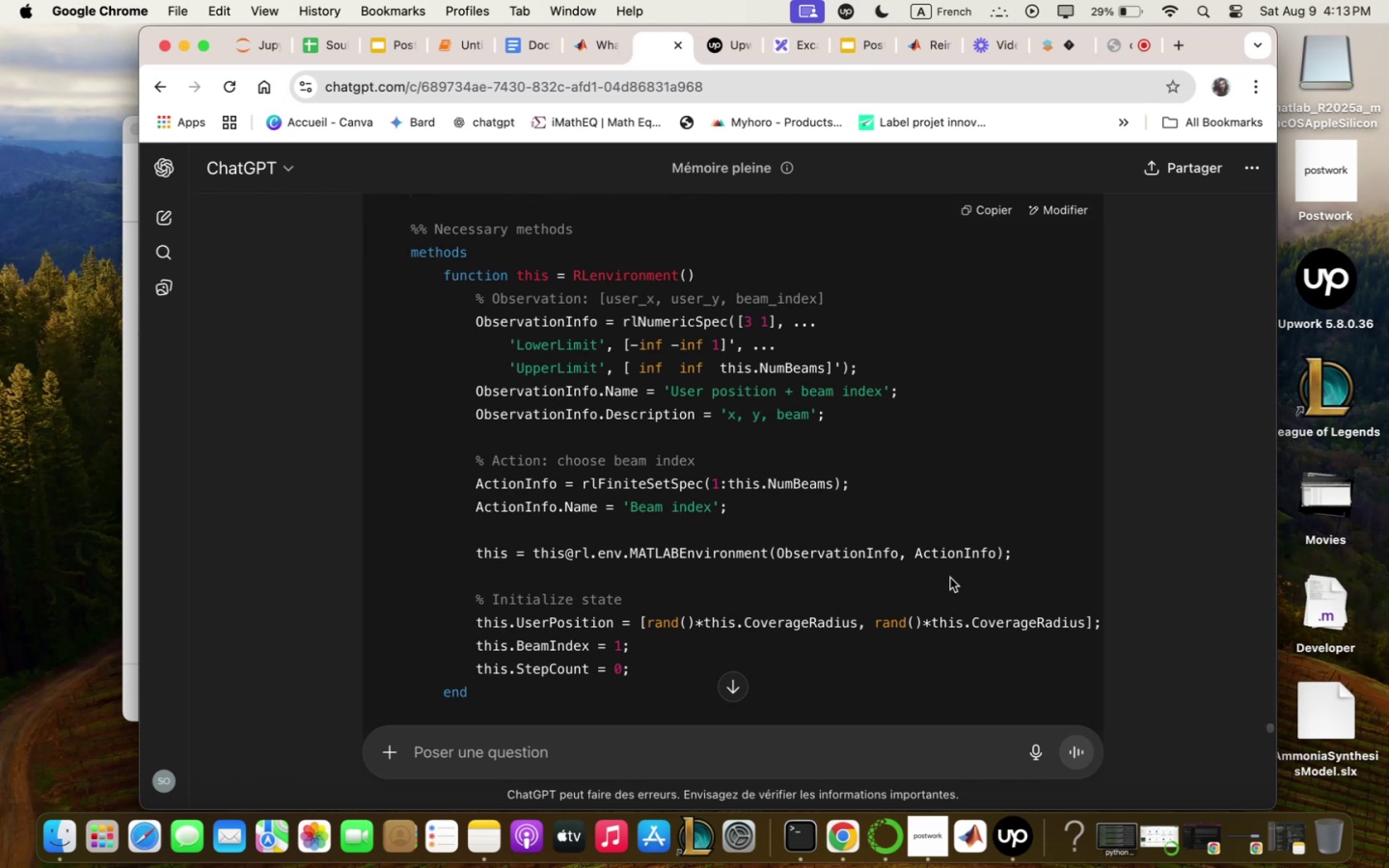 
left_click([95, 831])
 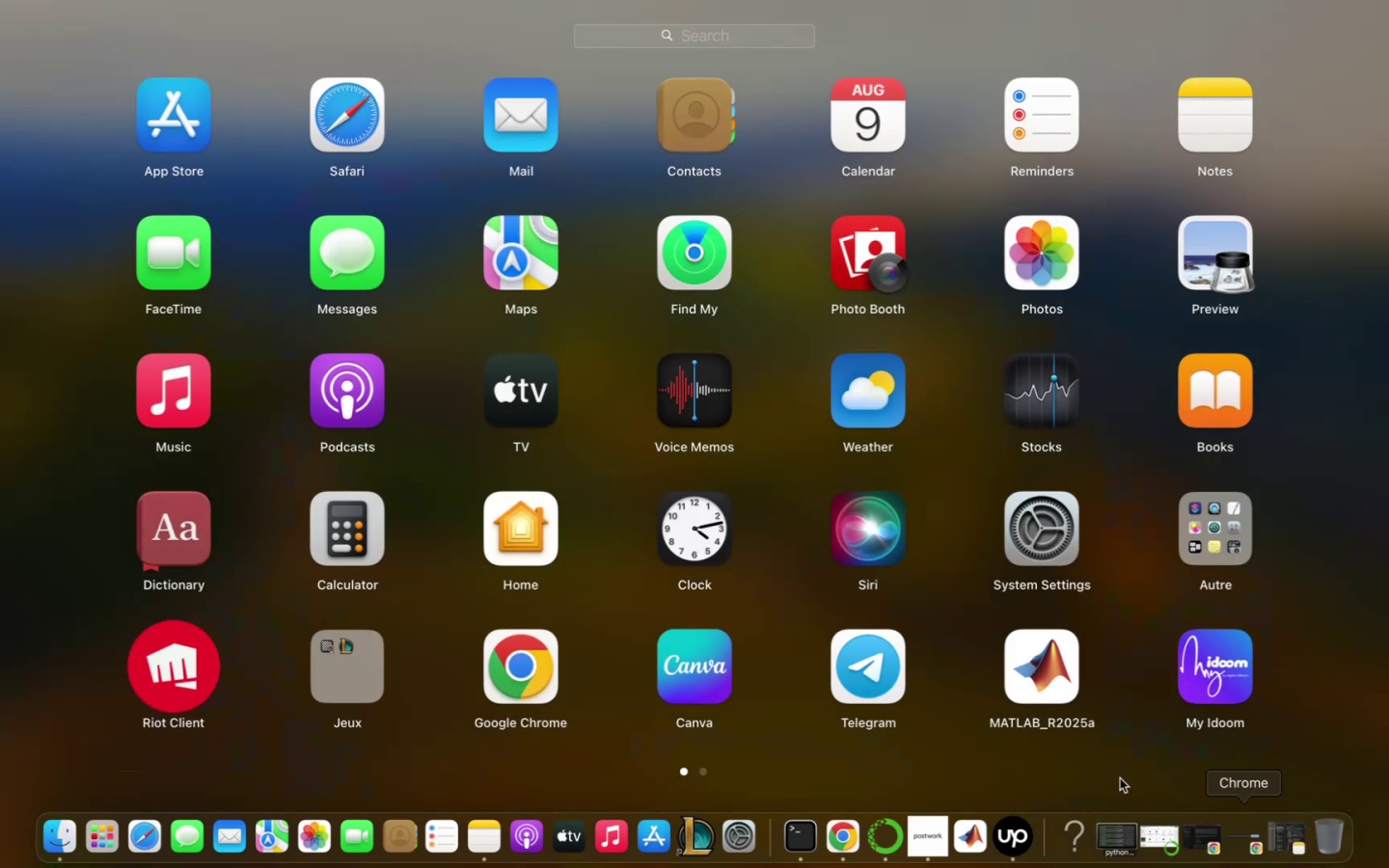 
left_click([1063, 692])
 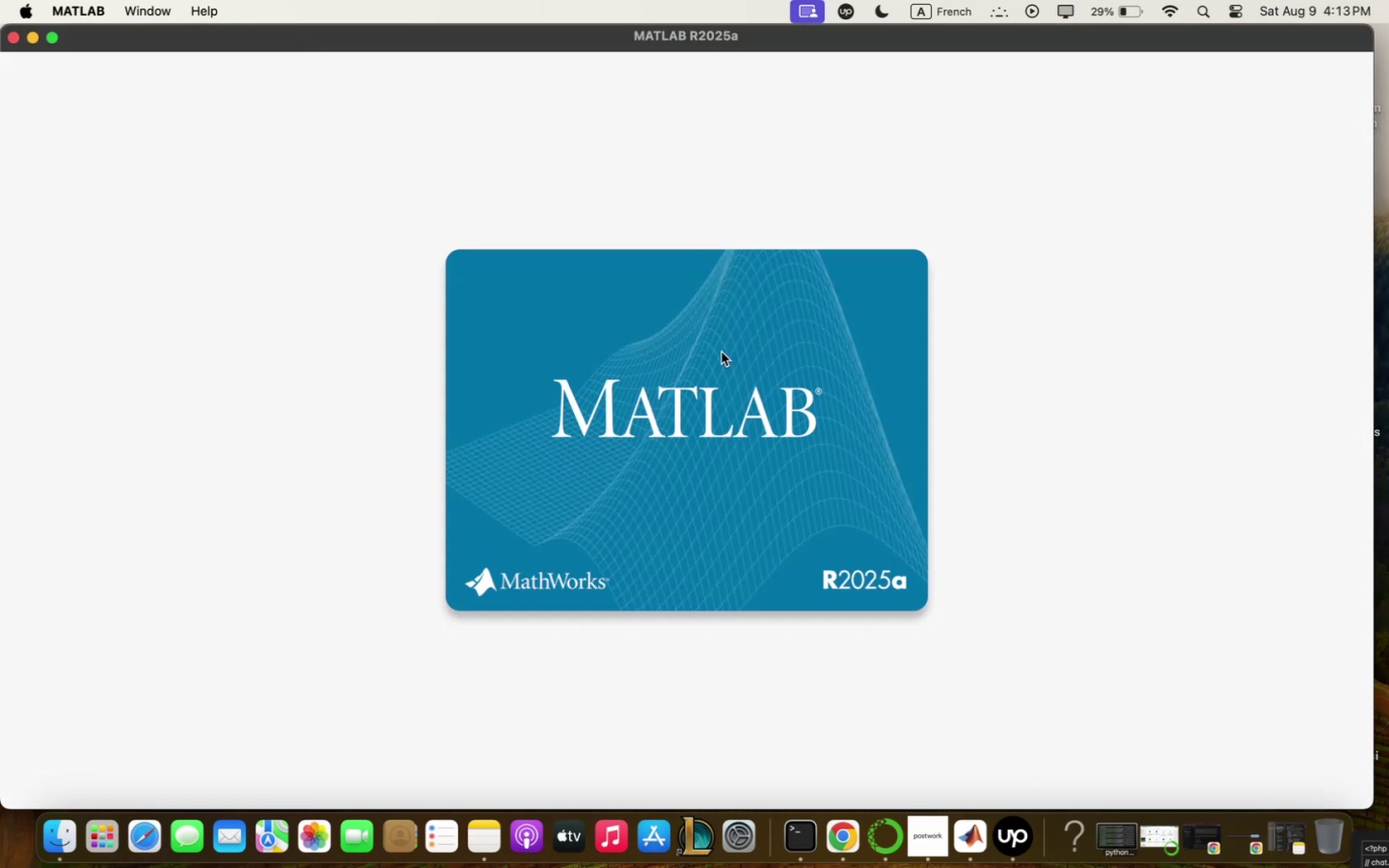 
wait(10.14)
 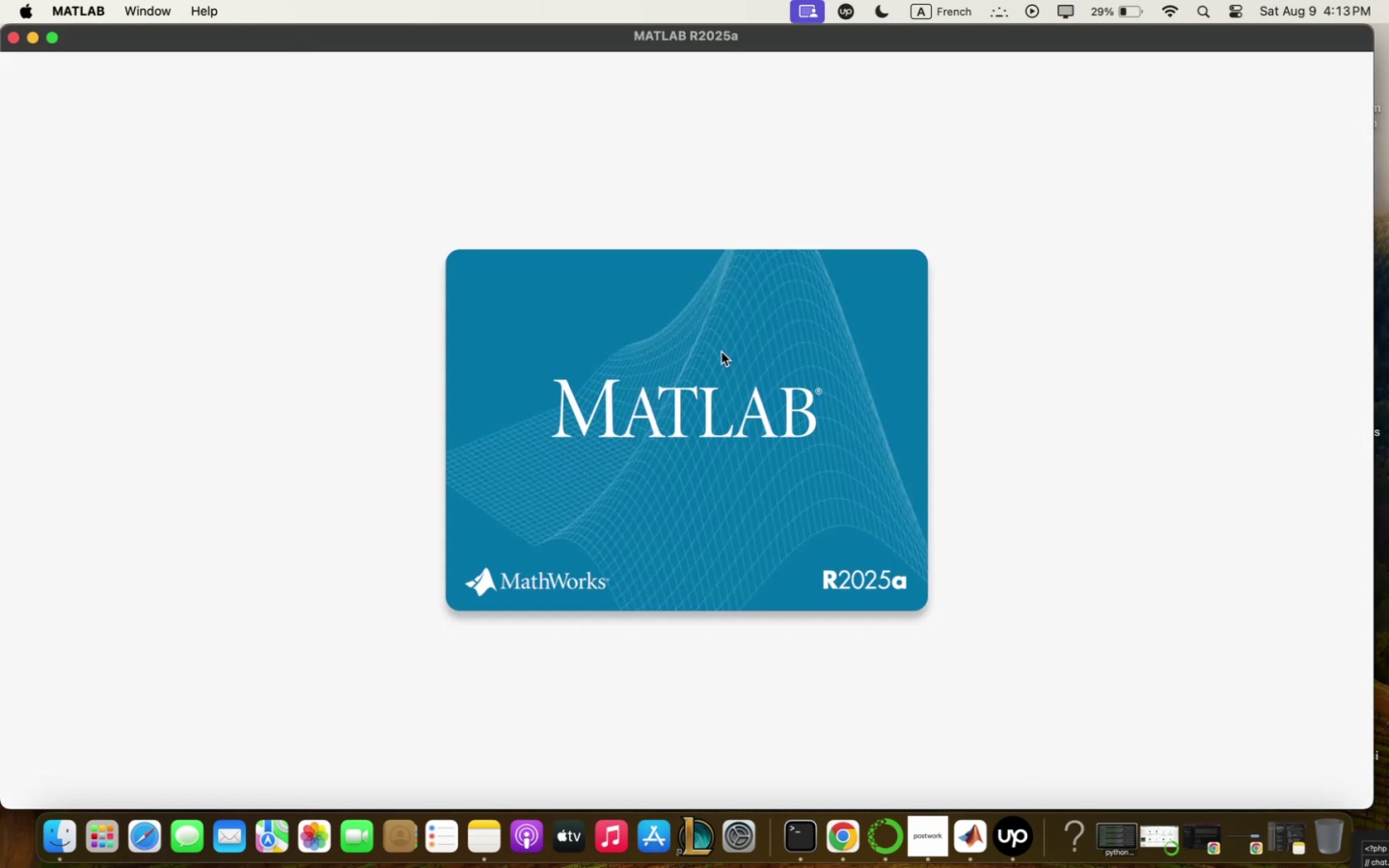 
scroll: coordinate [603, 613], scroll_direction: down, amount: 36.0
 